 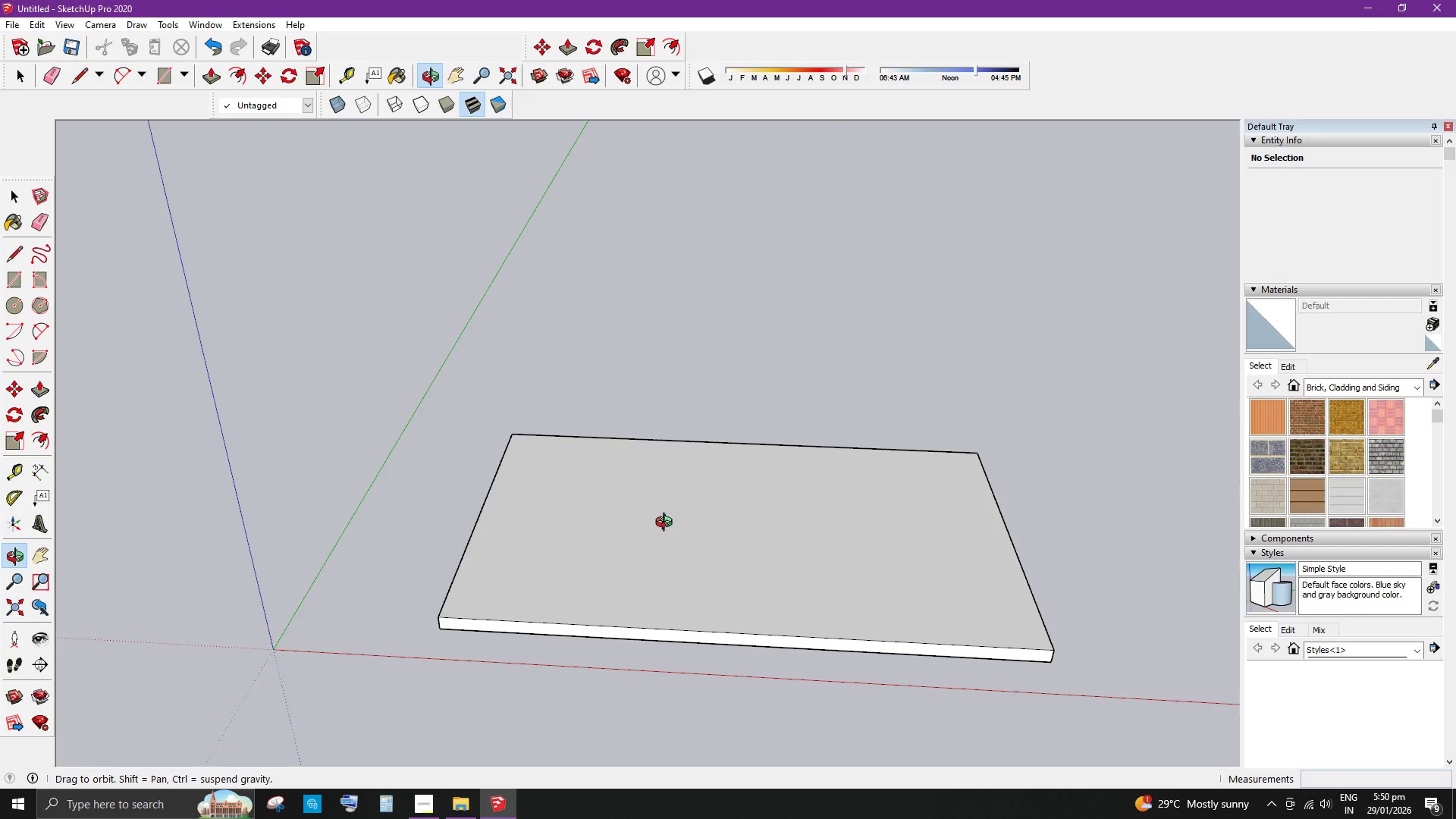 
left_click([523, 549])
 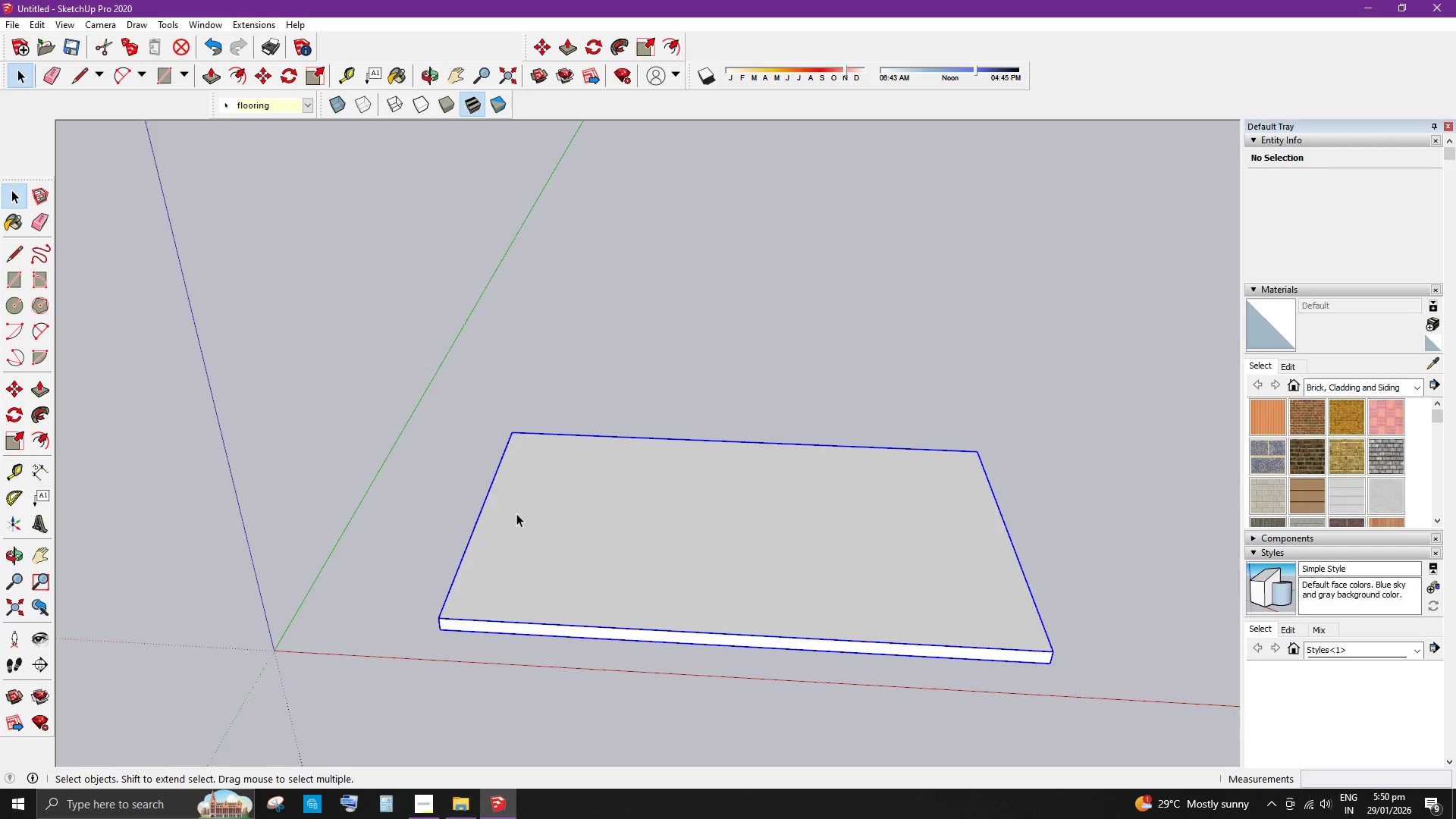 
scroll: coordinate [509, 505], scroll_direction: up, amount: 5.0
 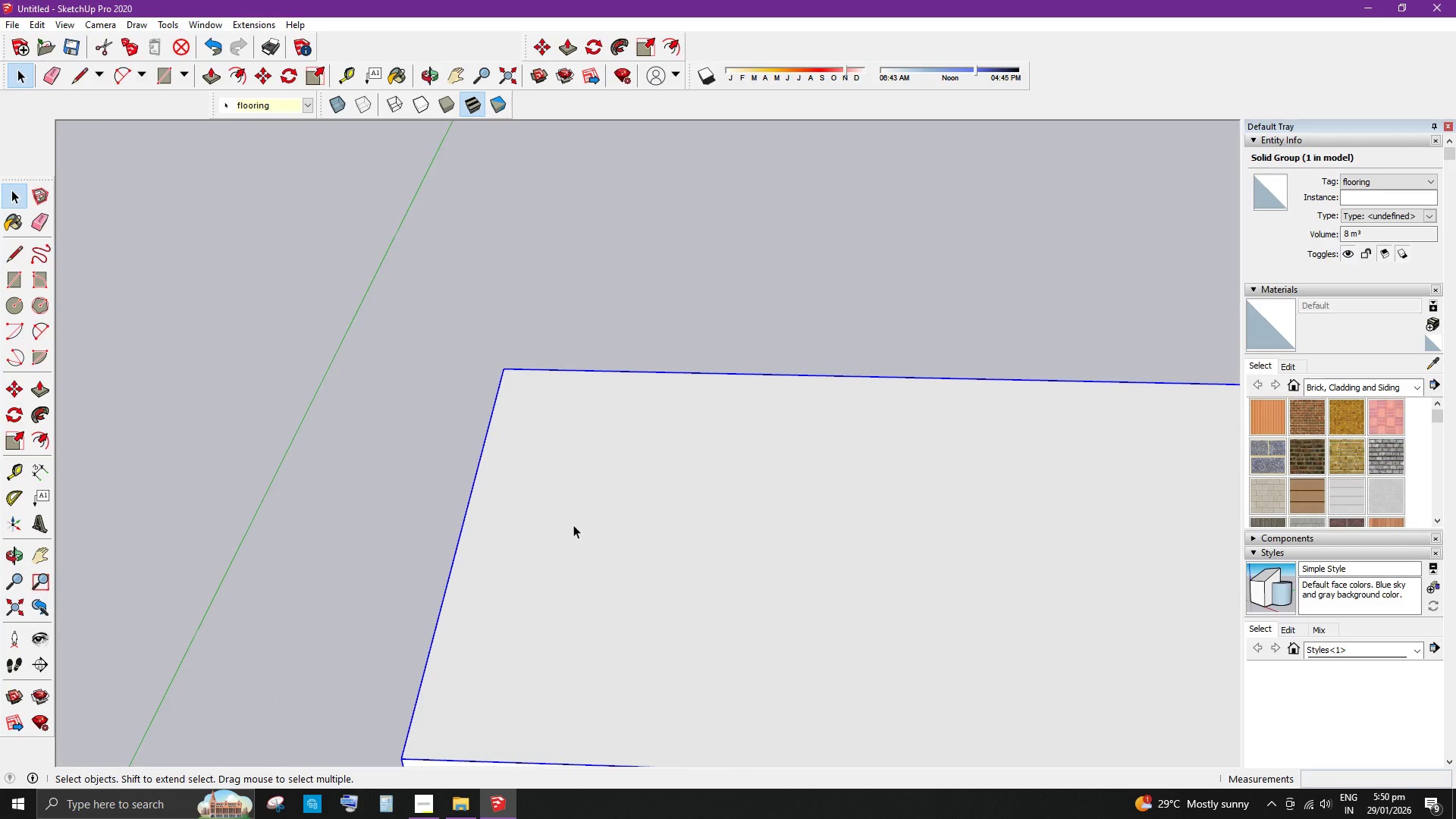 
key(T)
 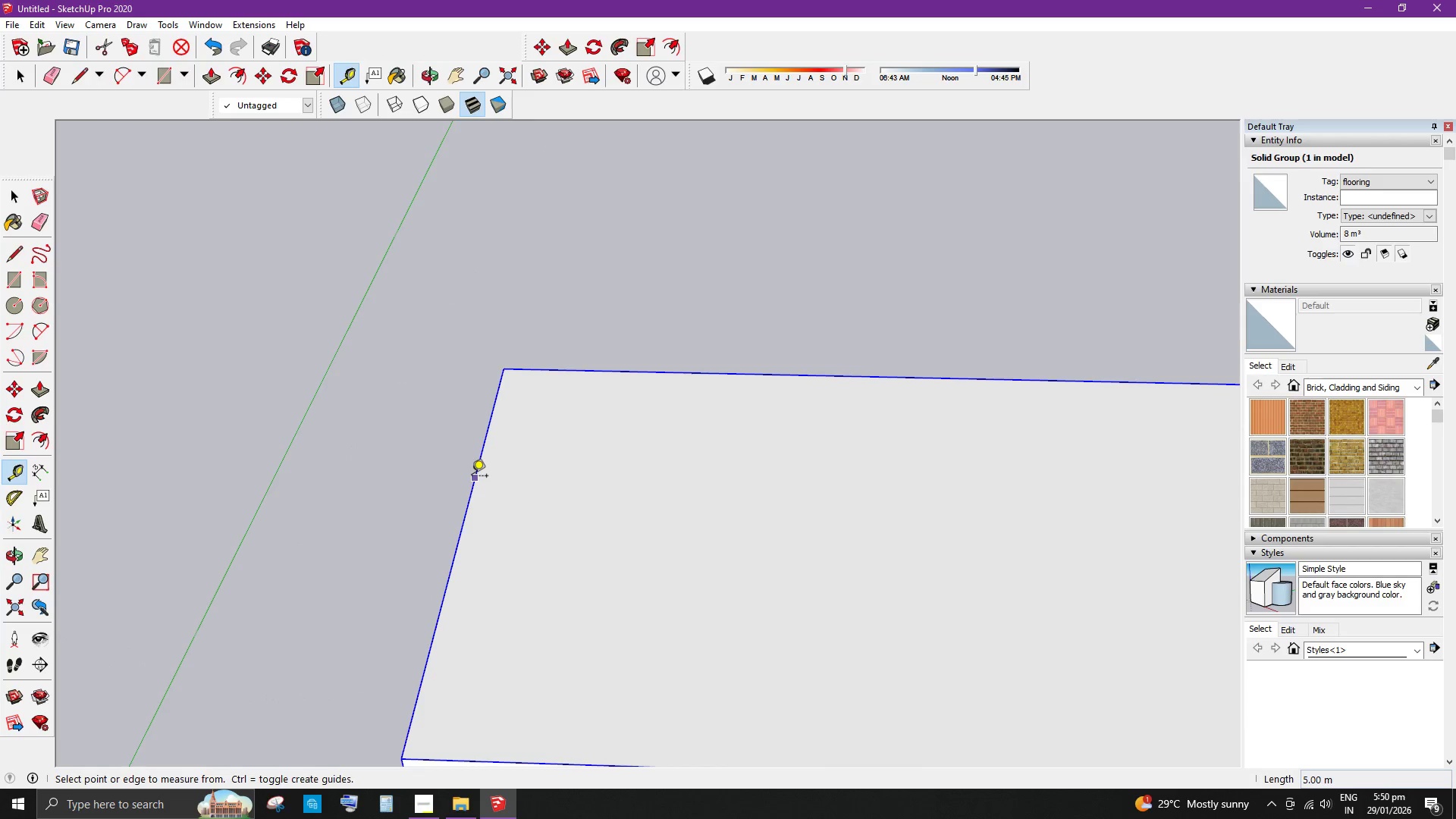 
left_click([472, 477])
 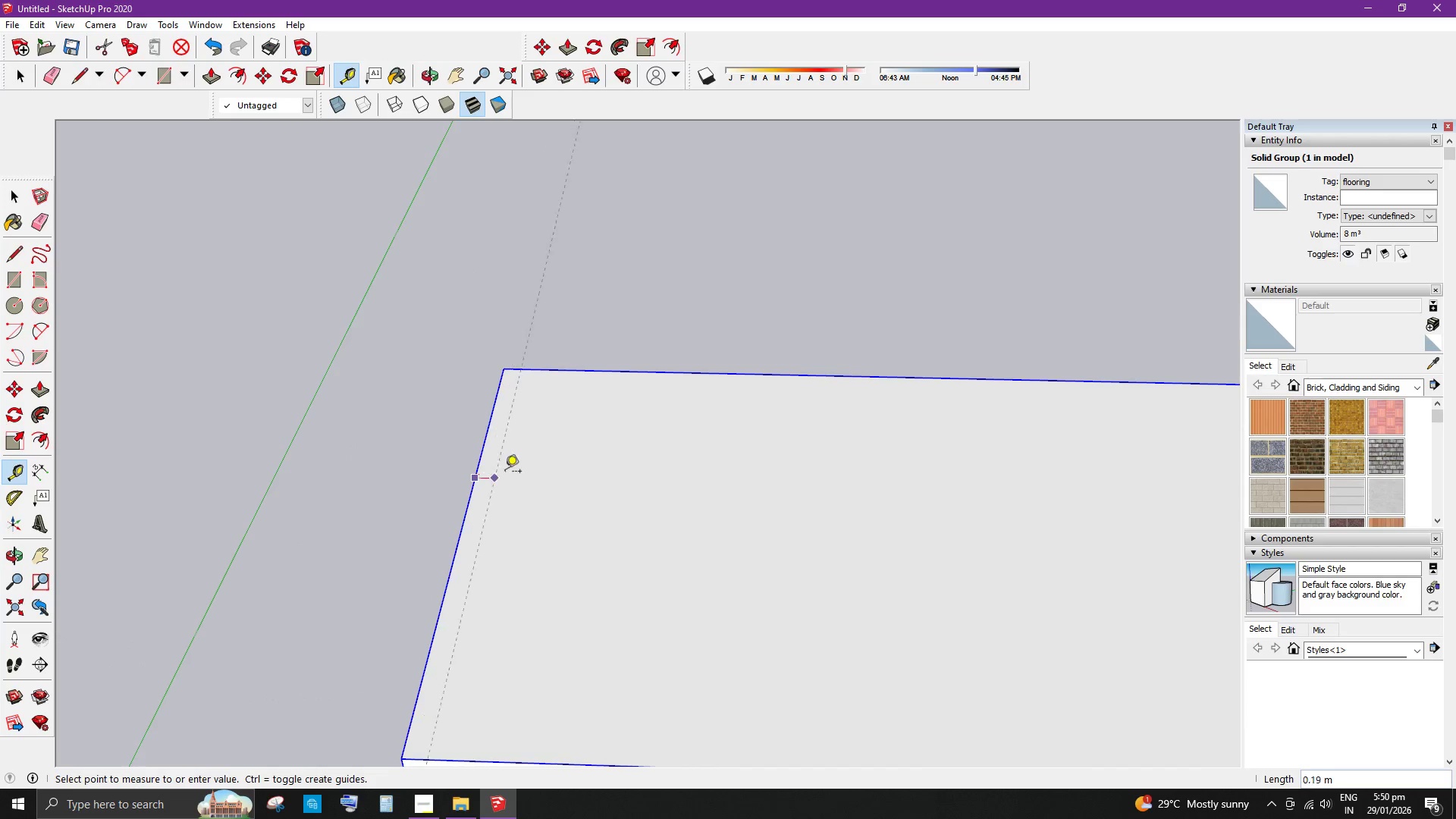 
scroll: coordinate [573, 469], scroll_direction: down, amount: 2.0
 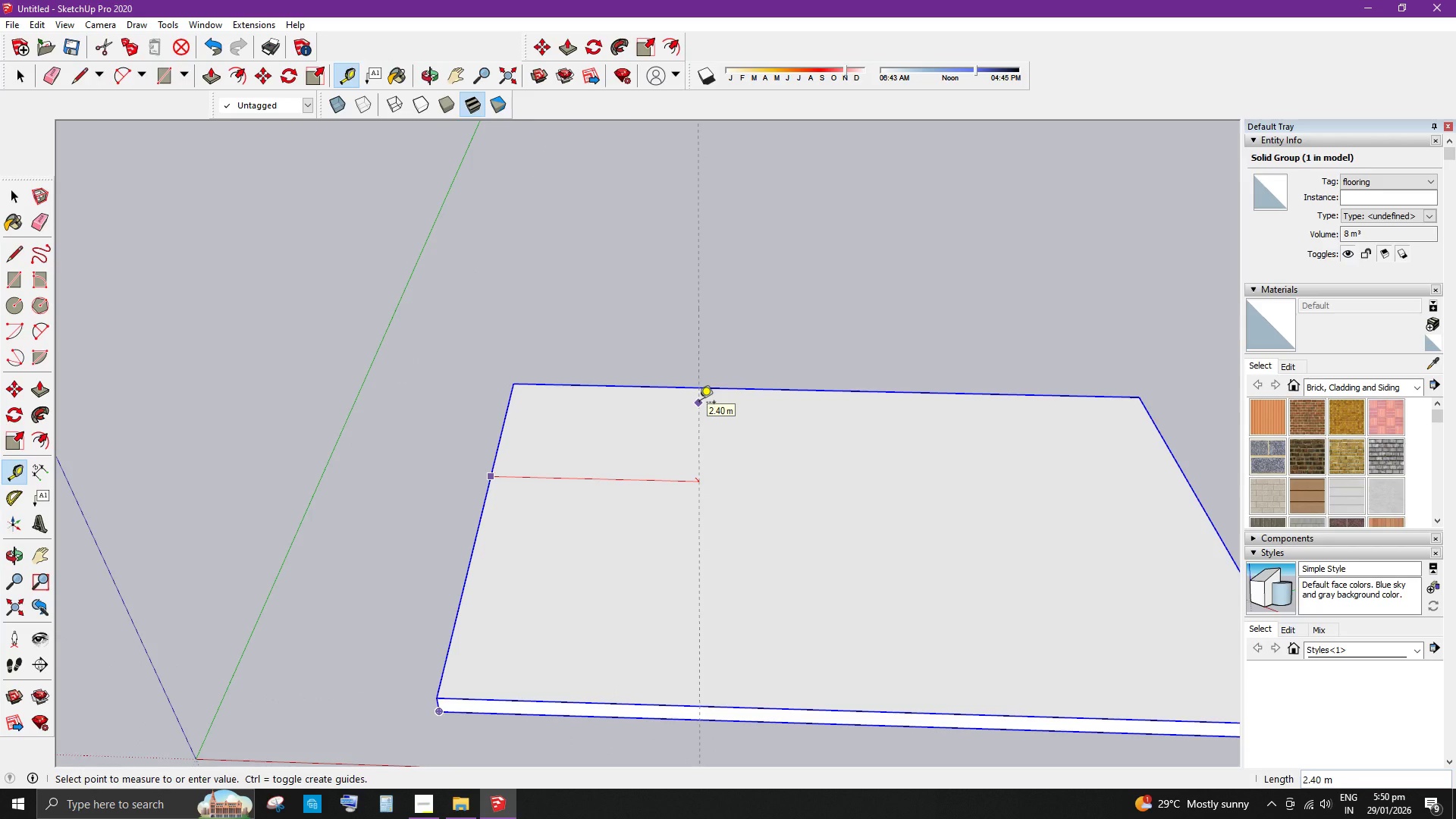 
key(Numpad2)
 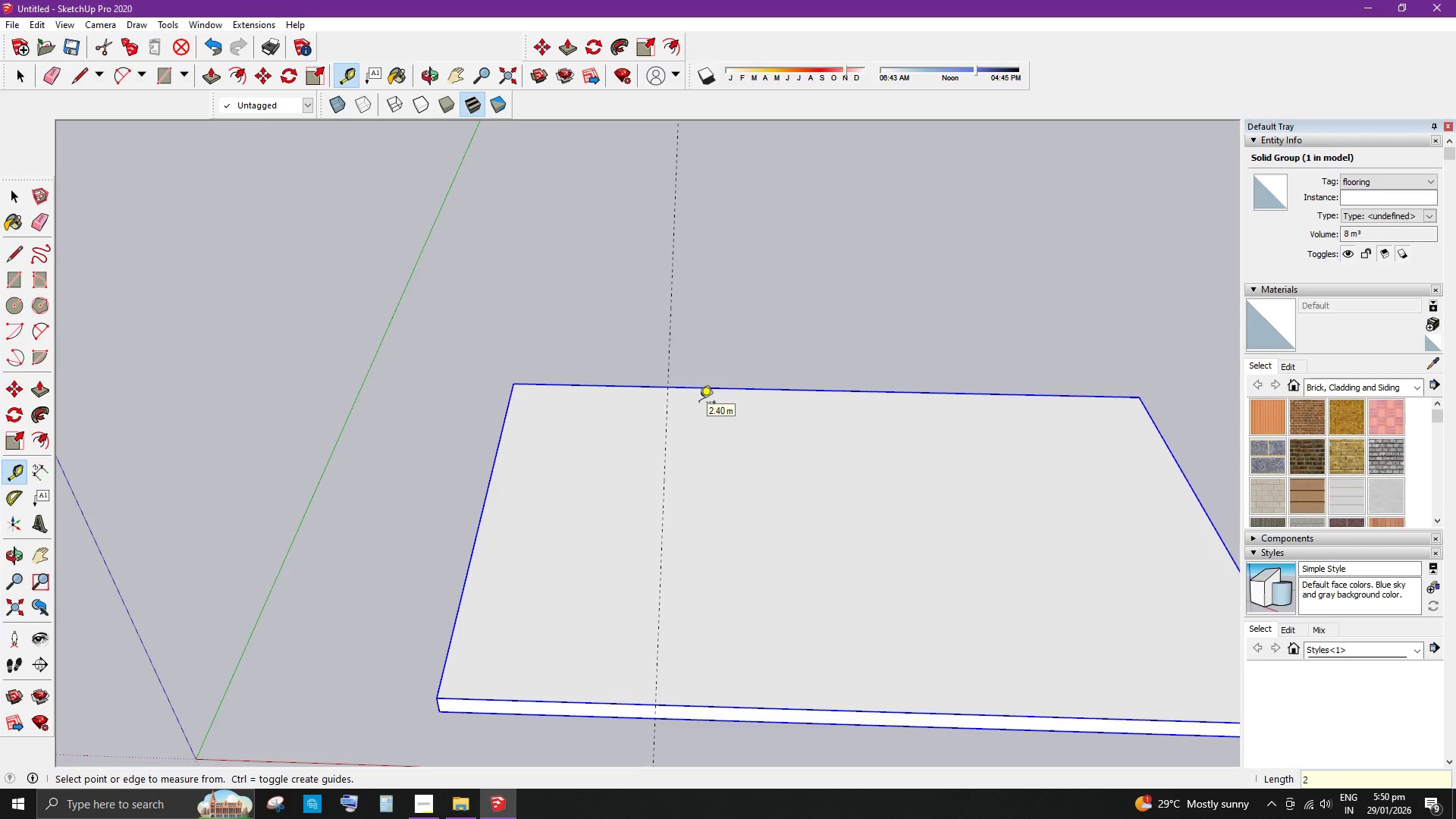 
key(Enter)
 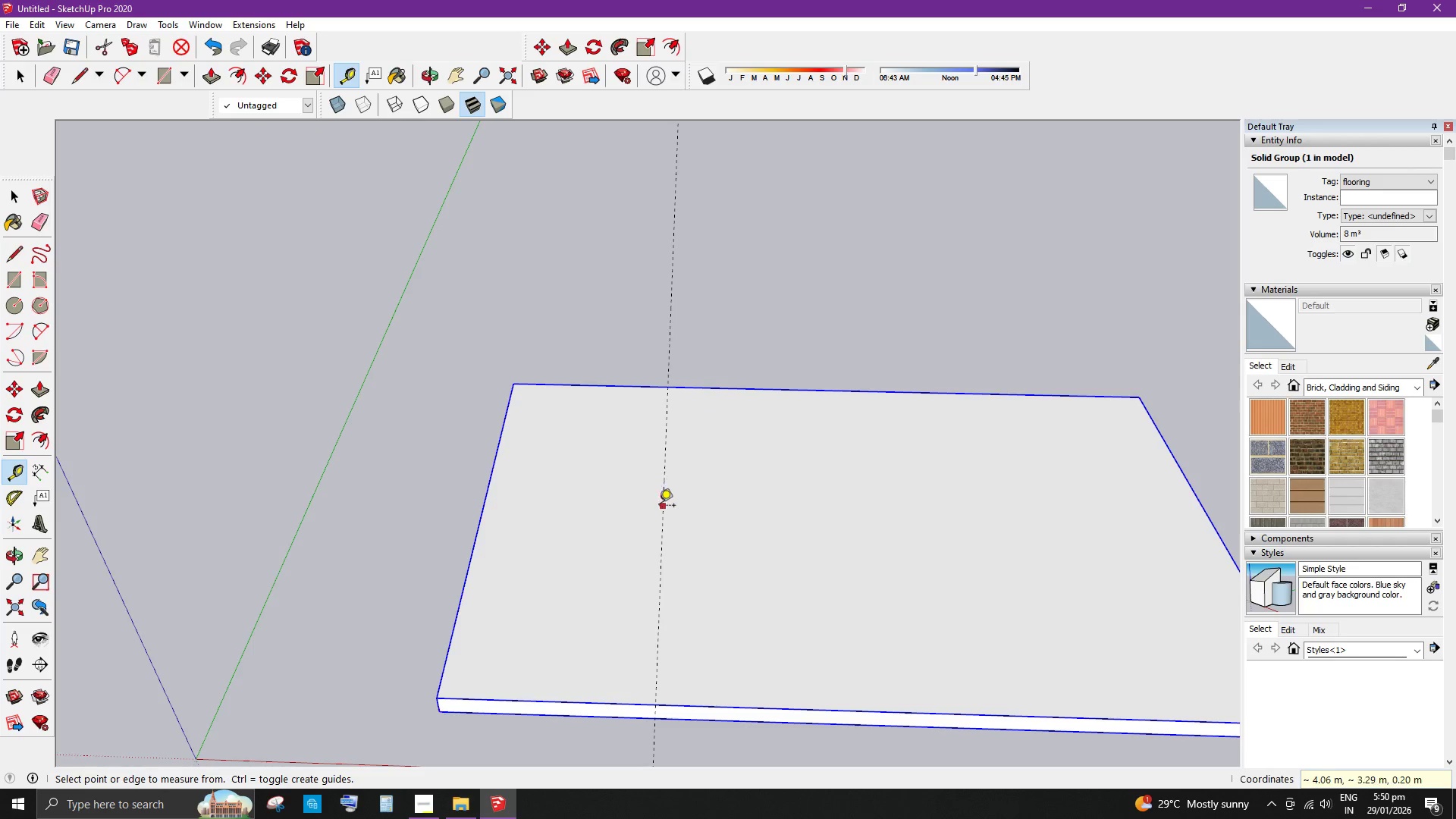 
scroll: coordinate [599, 658], scroll_direction: none, amount: 0.0
 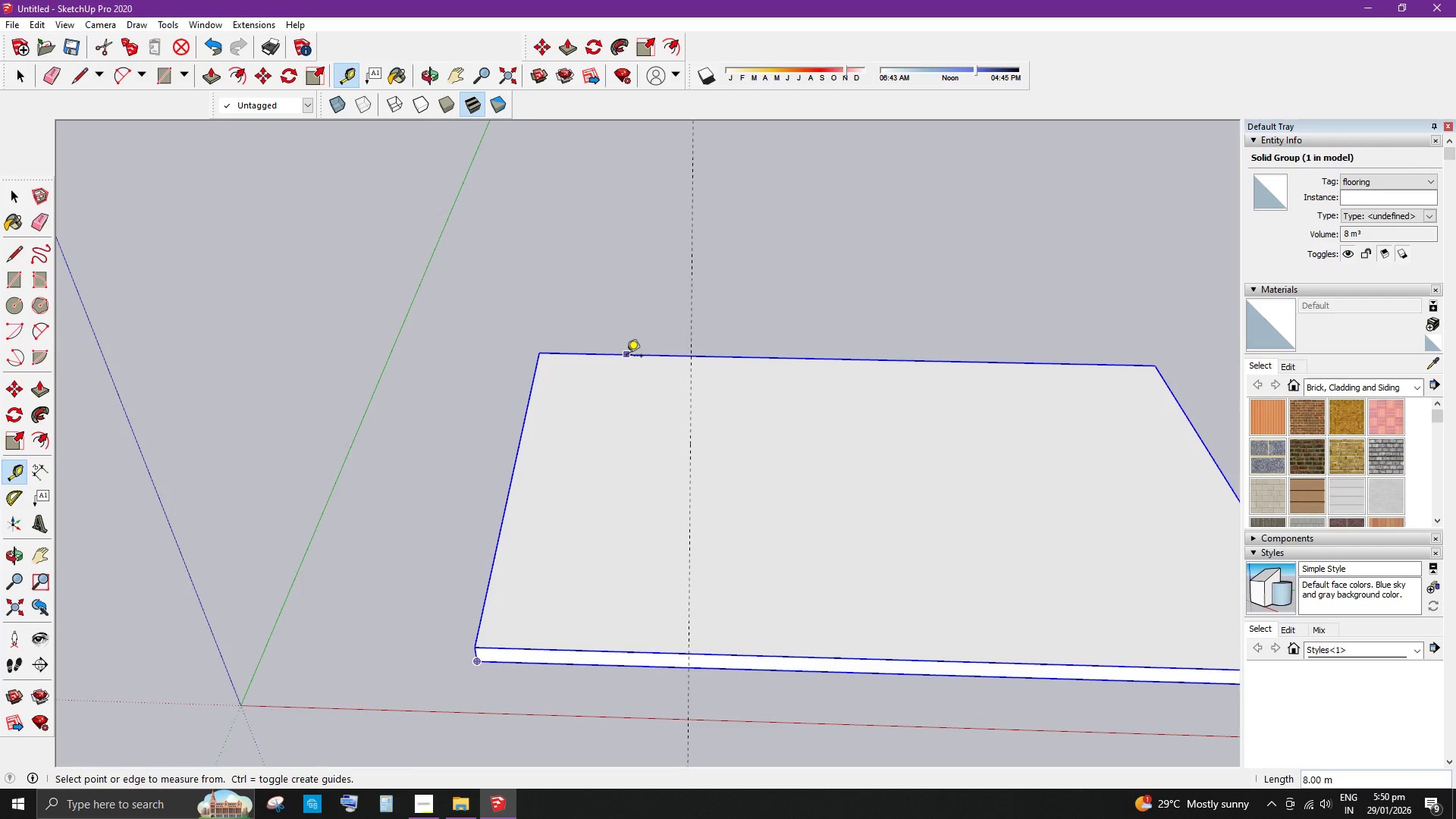 
scroll: coordinate [625, 410], scroll_direction: up, amount: 3.0
 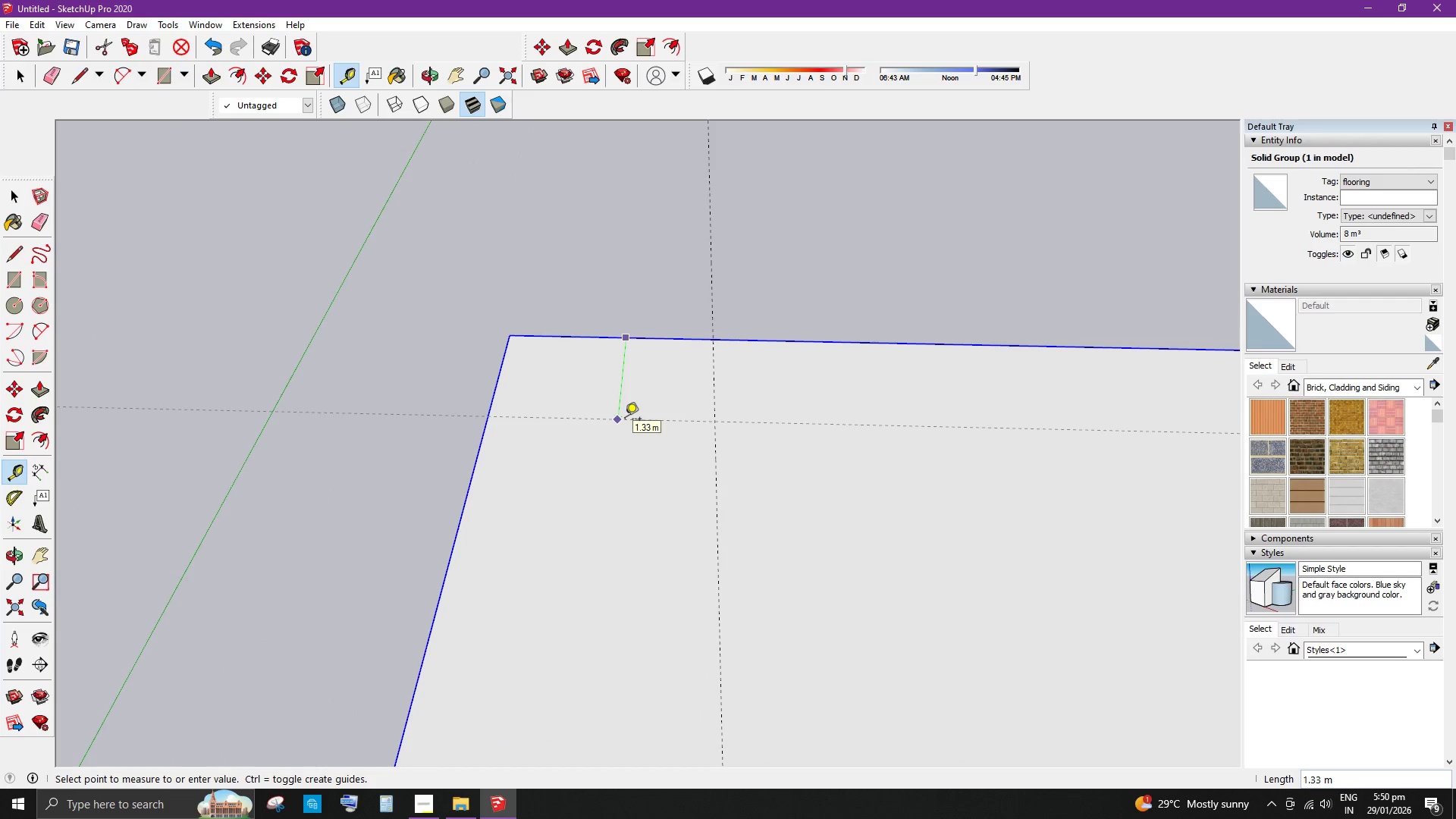 
key(Numpad1)
 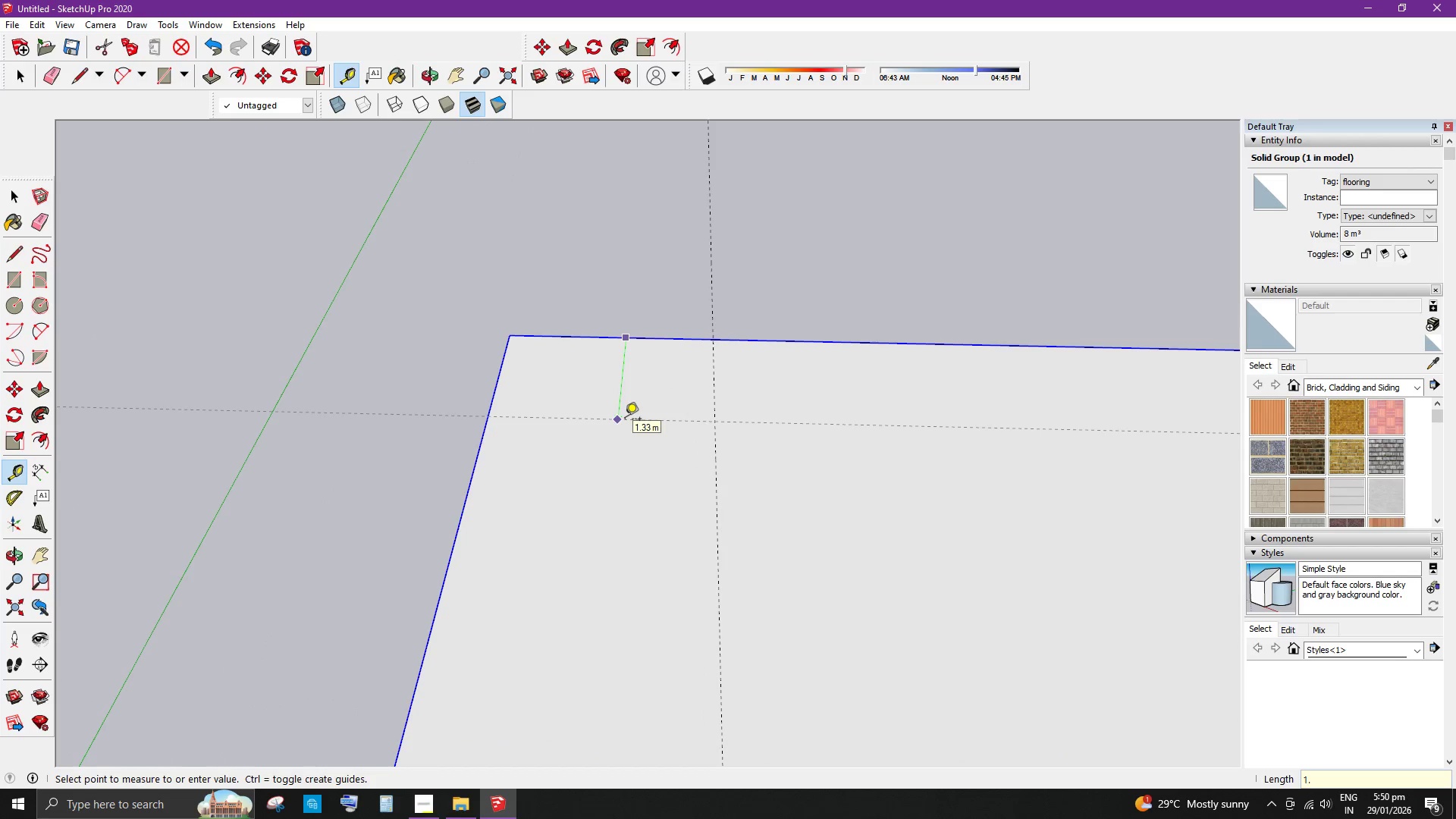 
key(NumpadDecimal)
 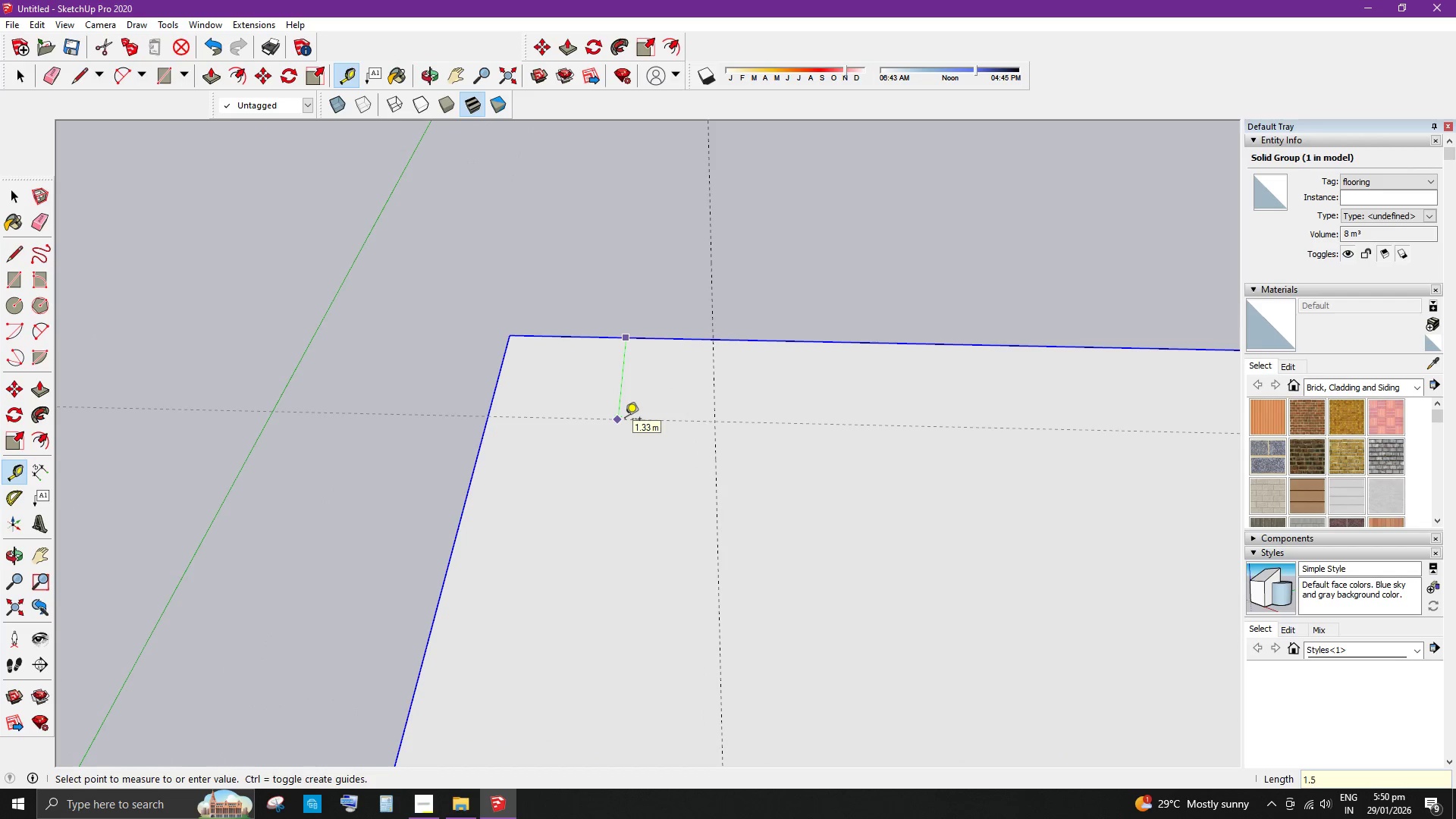 
key(Numpad5)
 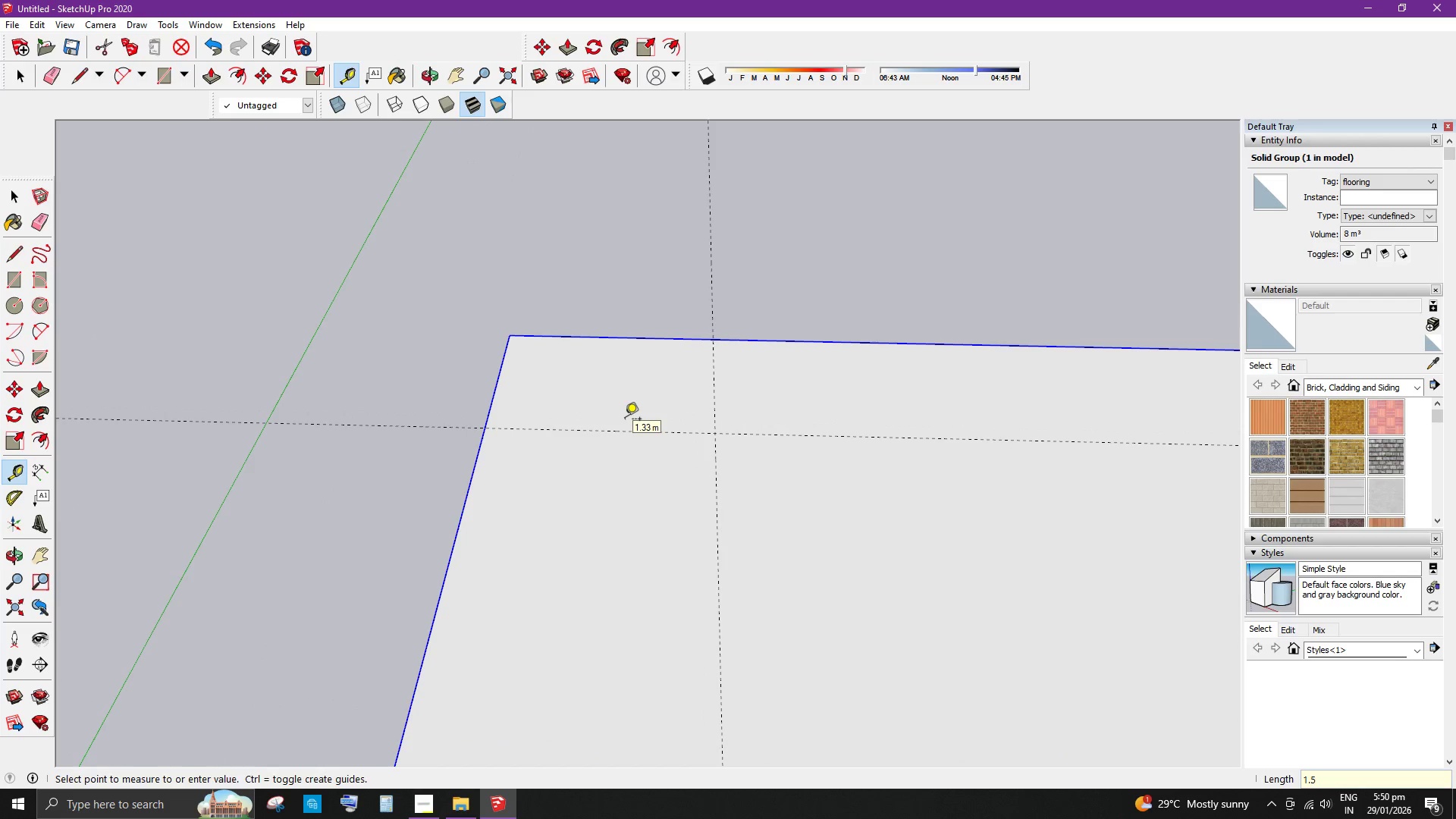 
key(Enter)
 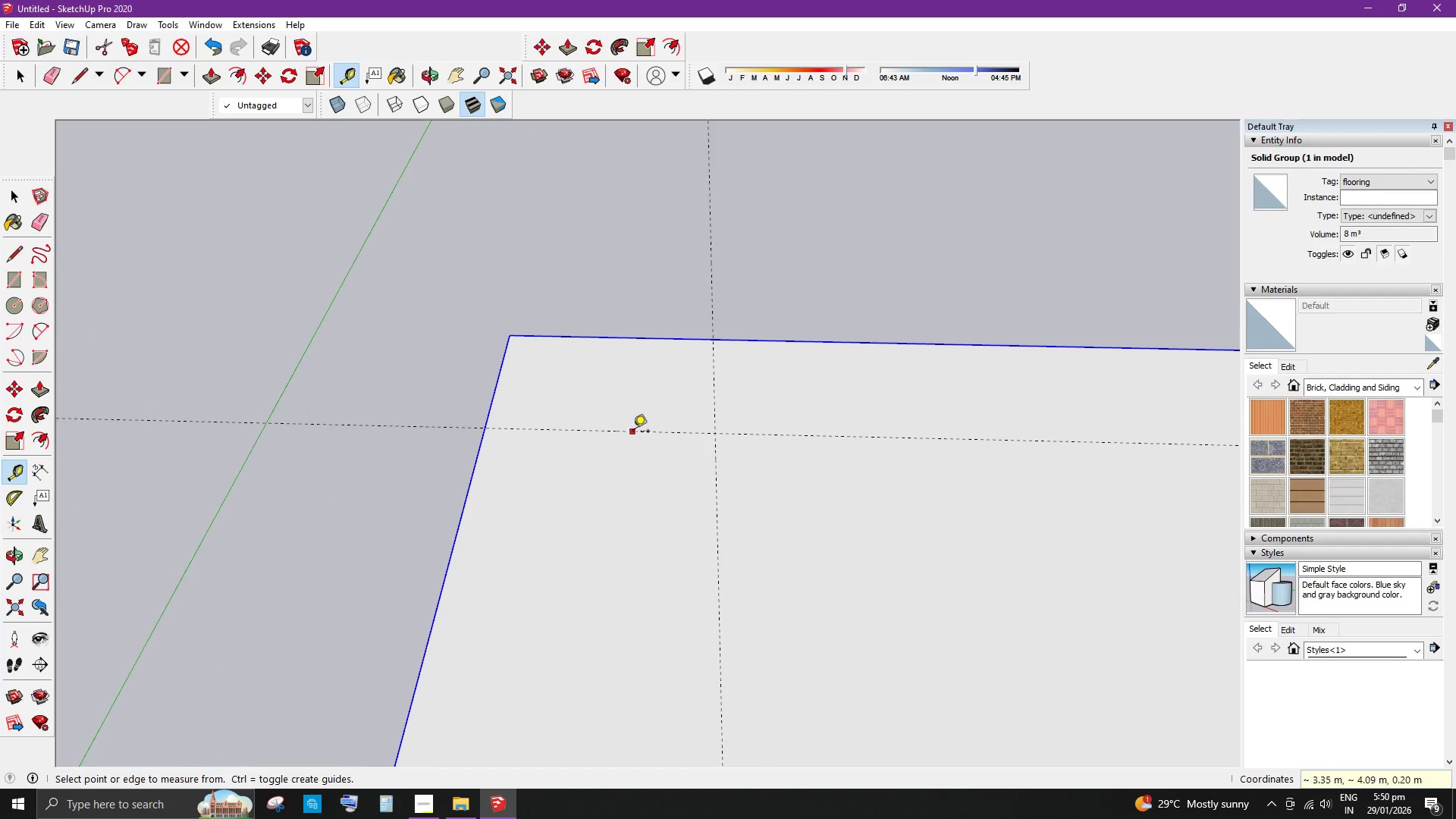 
key(Space)
 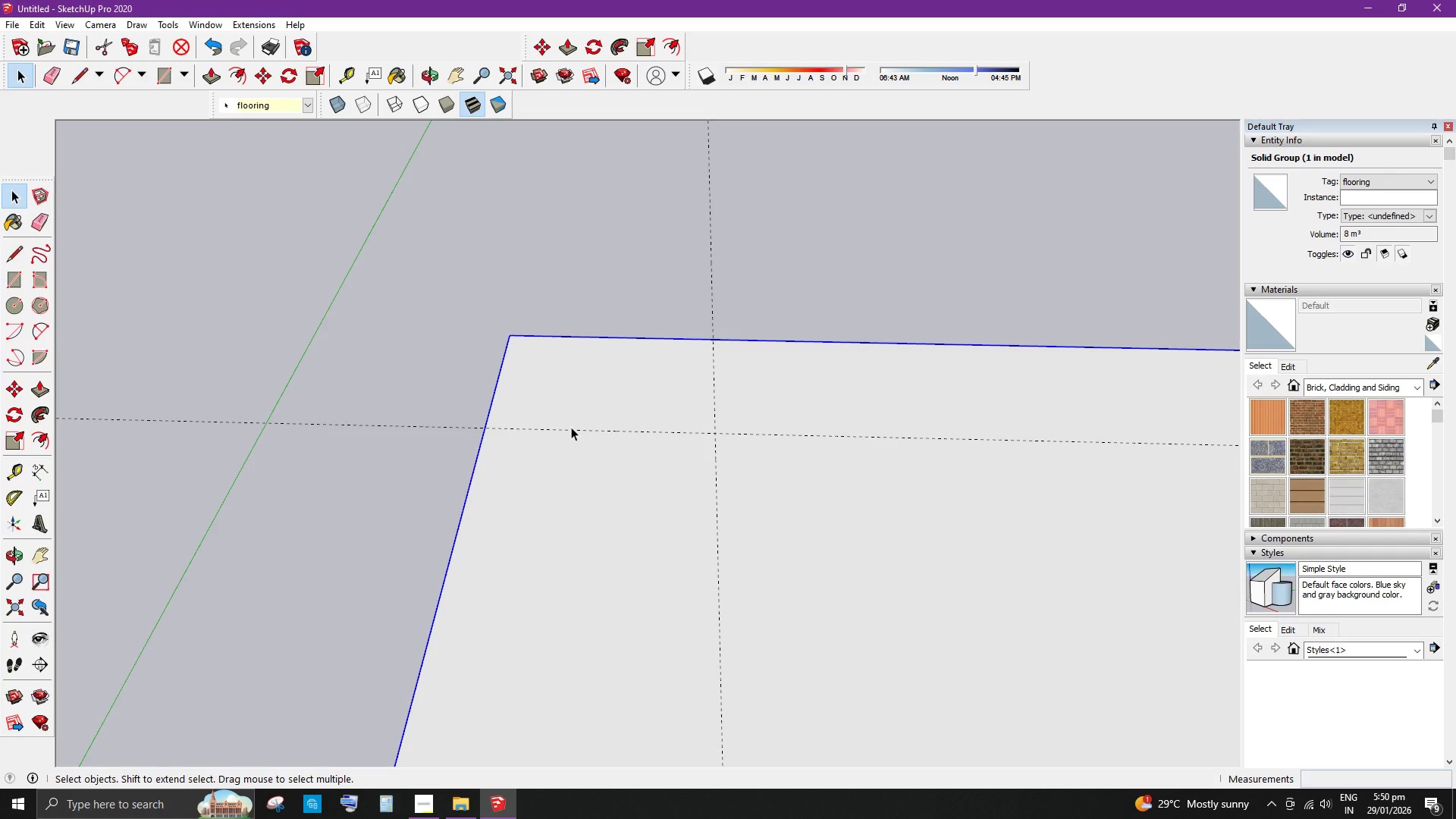 
type(tr)
 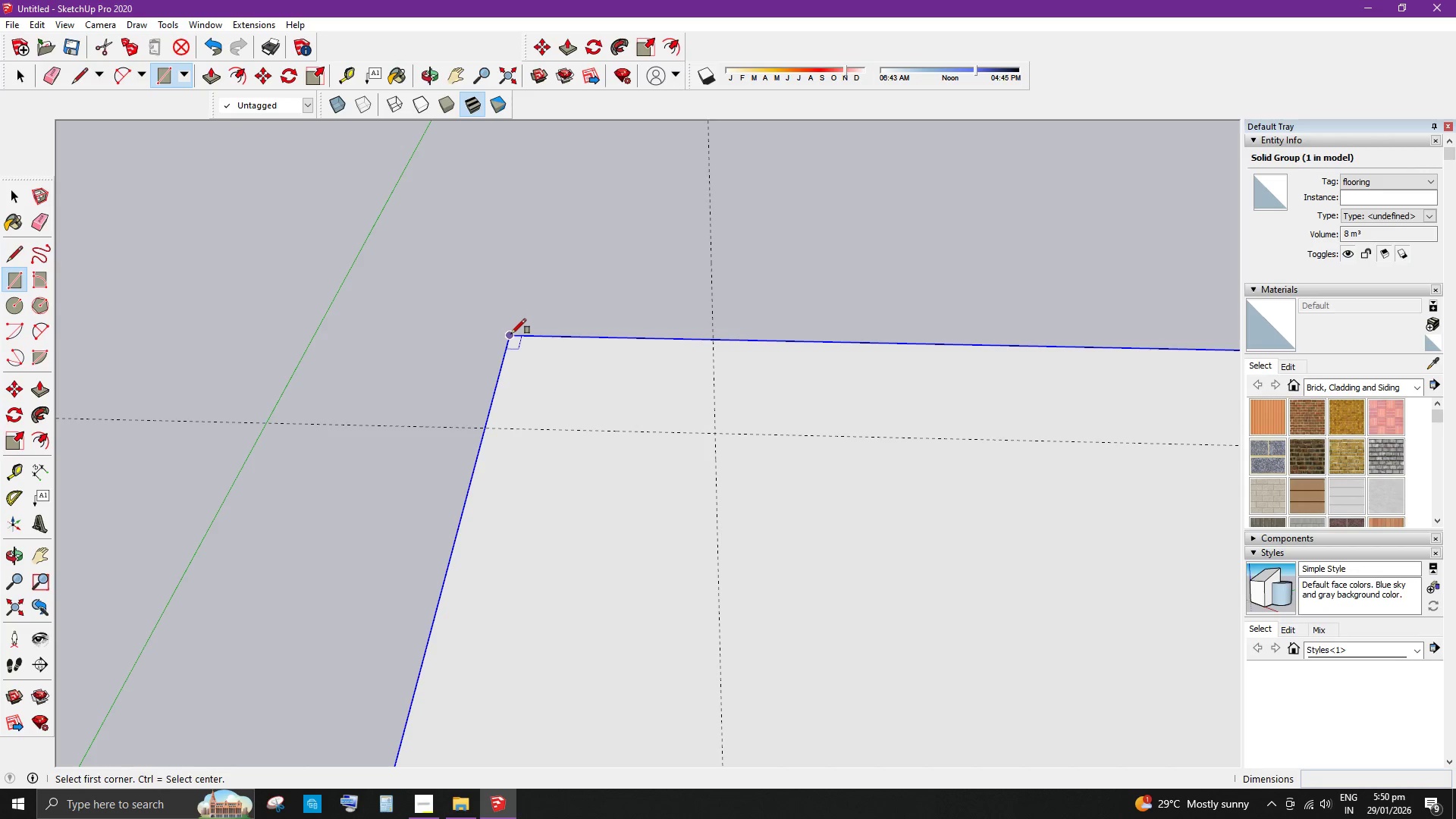 
left_click([511, 334])
 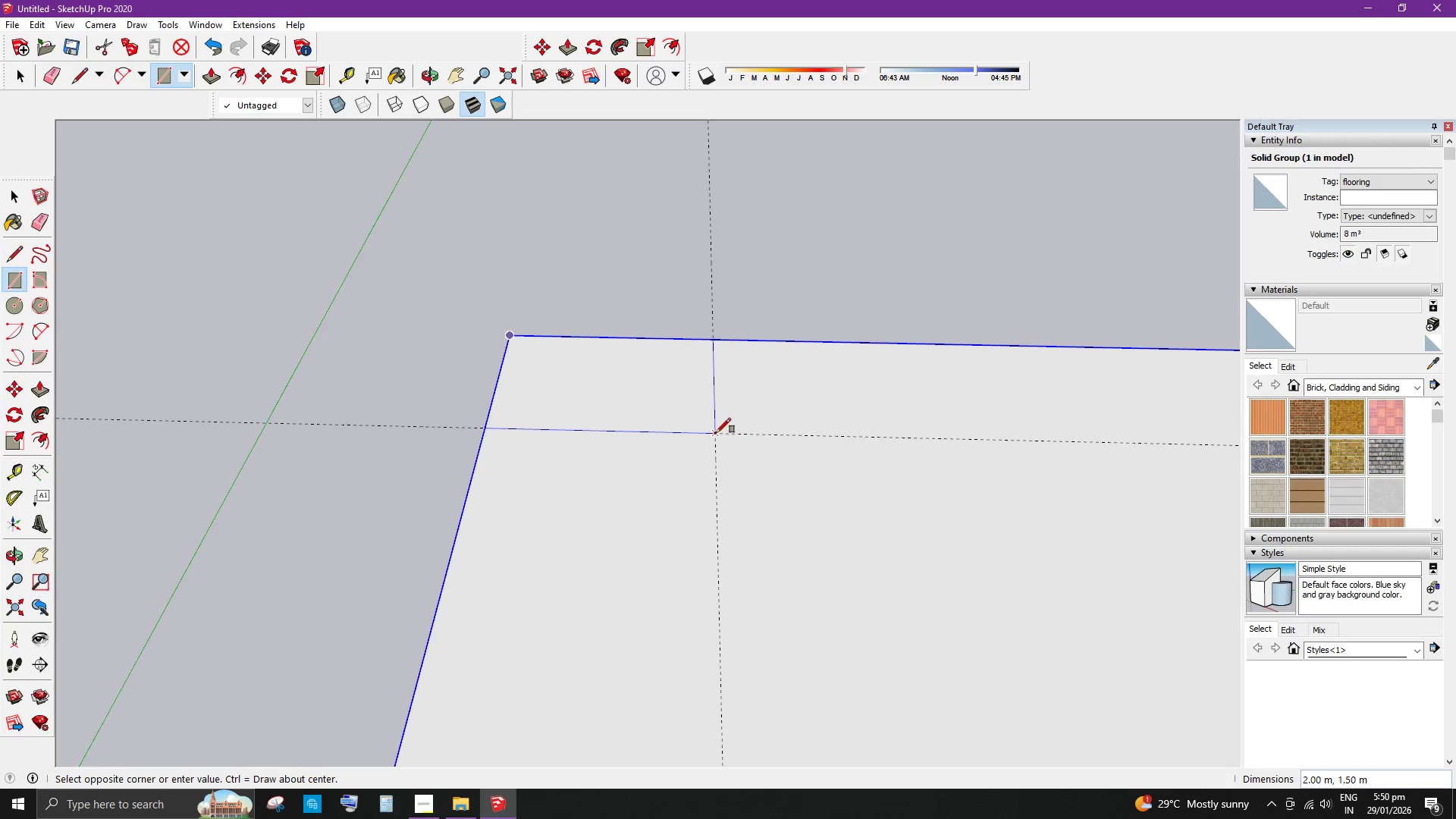 
left_click([716, 434])
 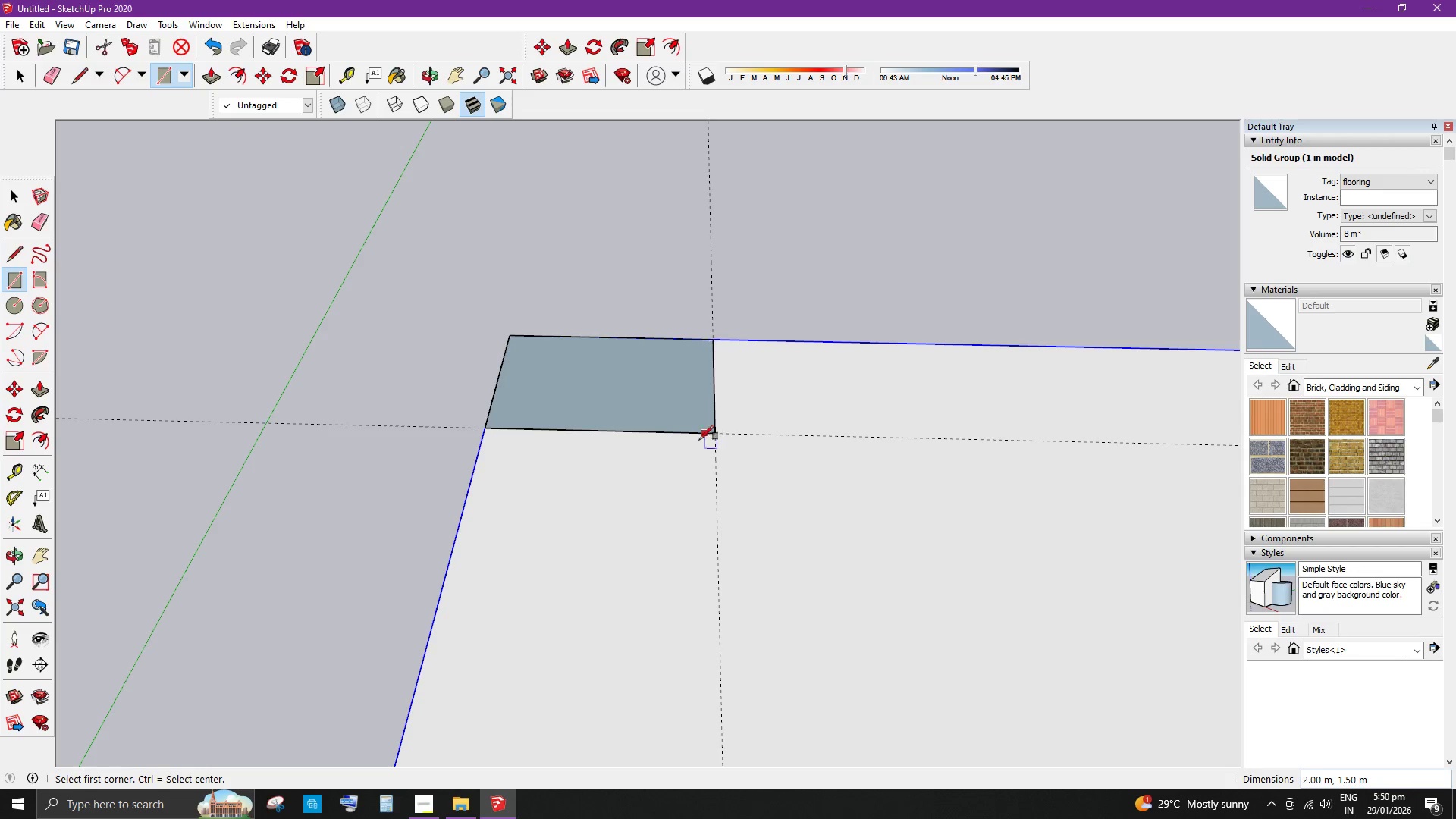 
key(Space)
 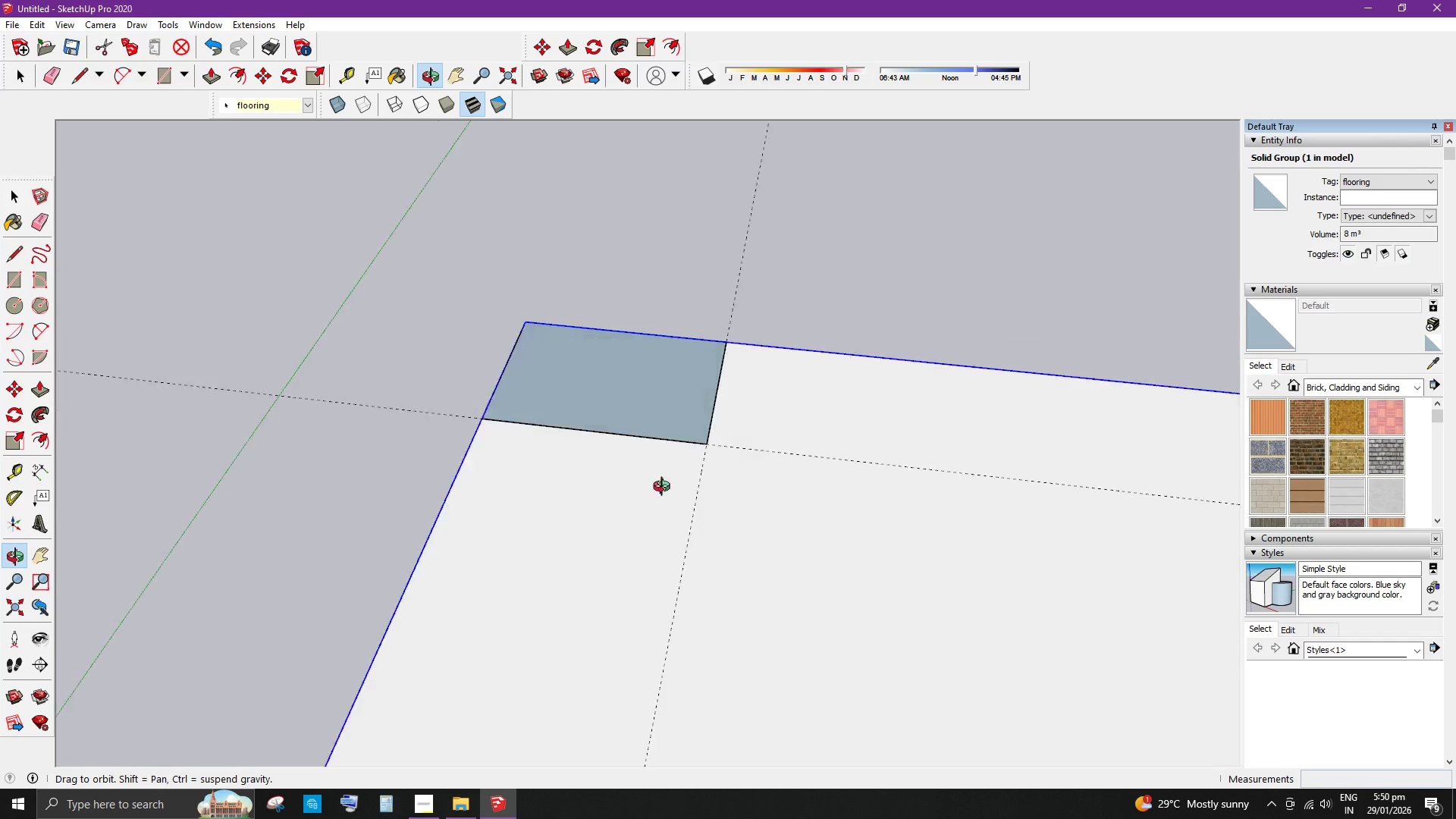 
scroll: coordinate [628, 467], scroll_direction: up, amount: 4.0
 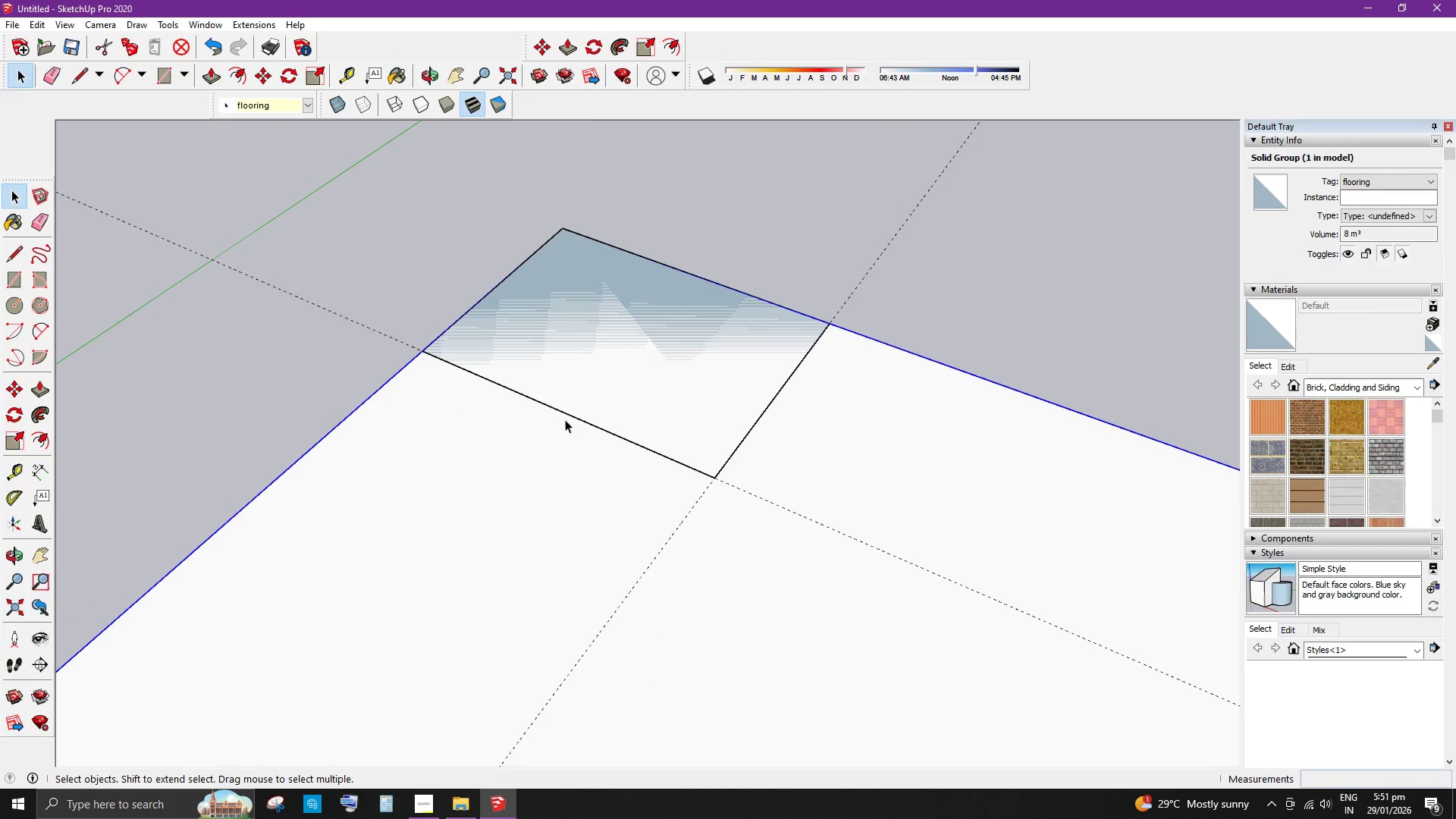 
key(T)
 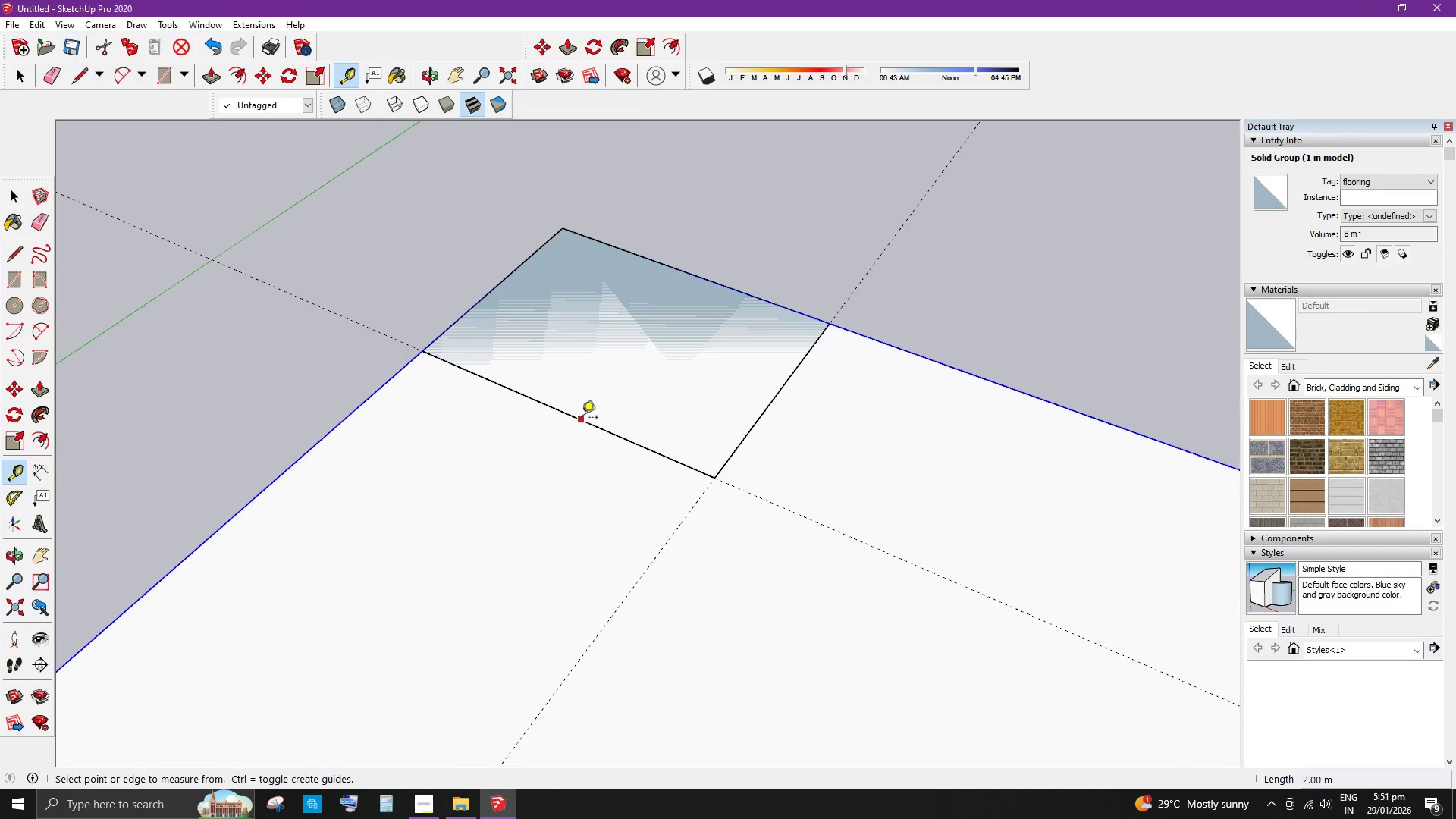 
left_click_drag(start_coordinate=[582, 419], to_coordinate=[579, 424])
 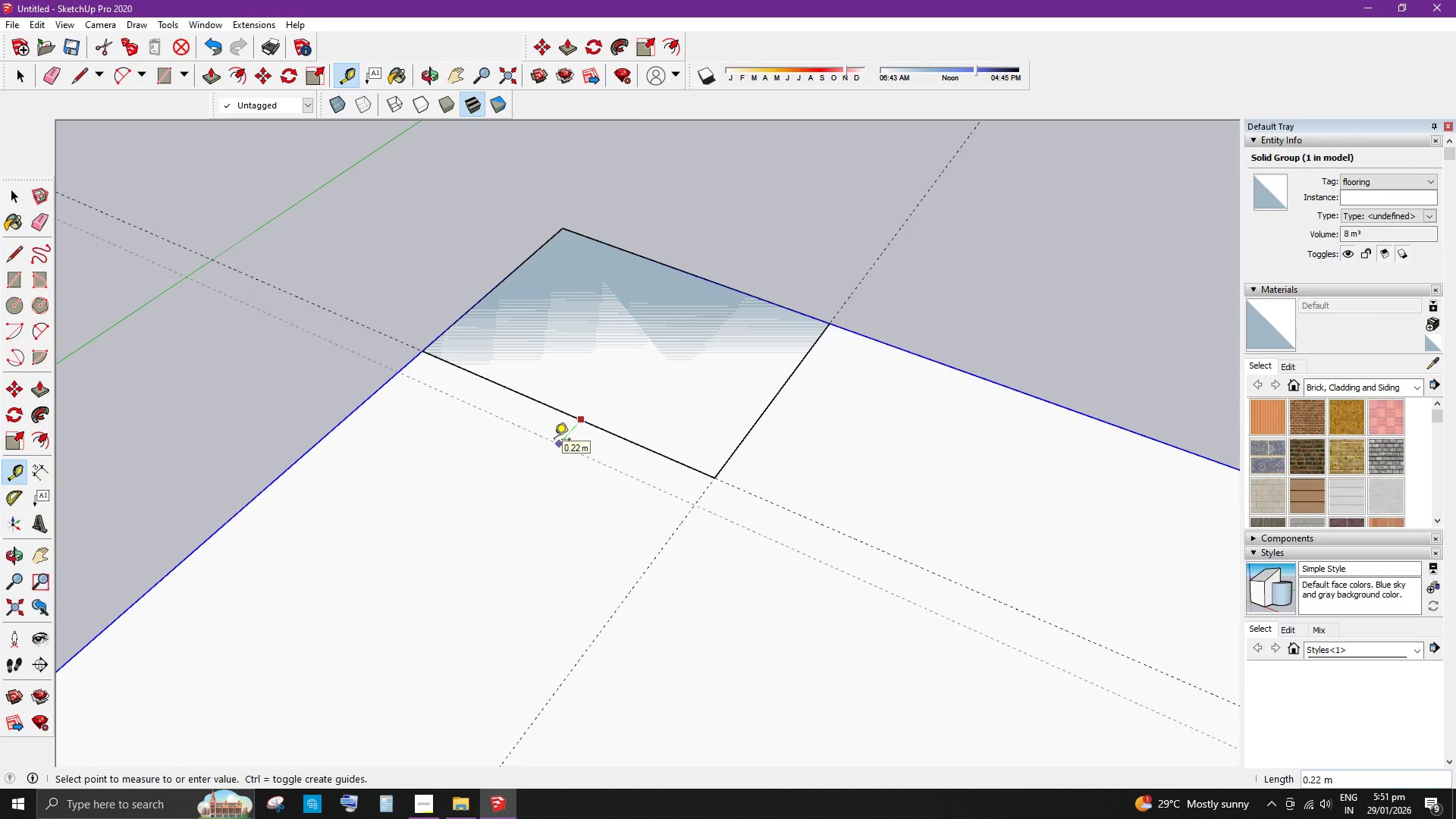 
key(NumpadDecimal)
 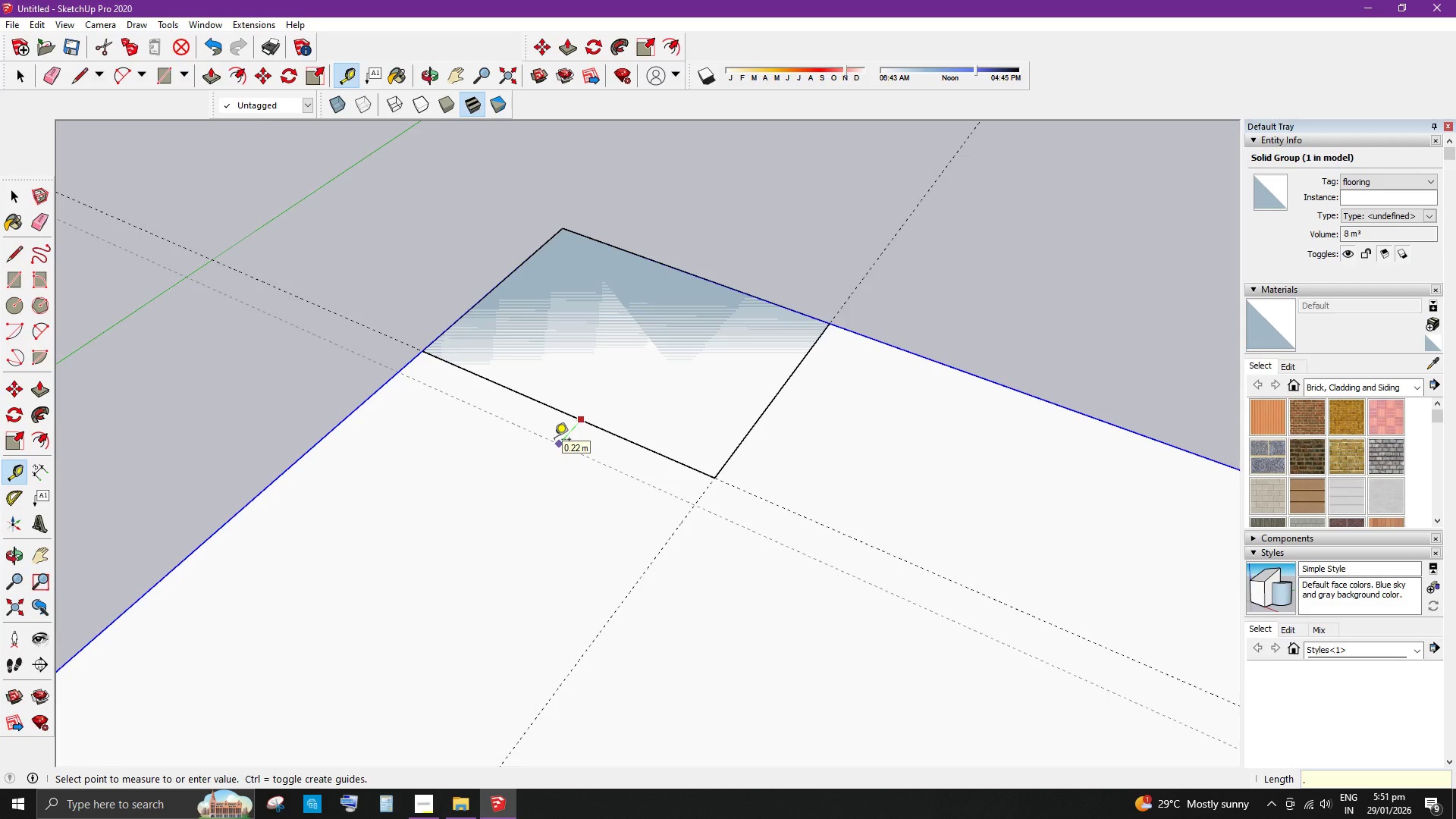 
key(Numpad2)
 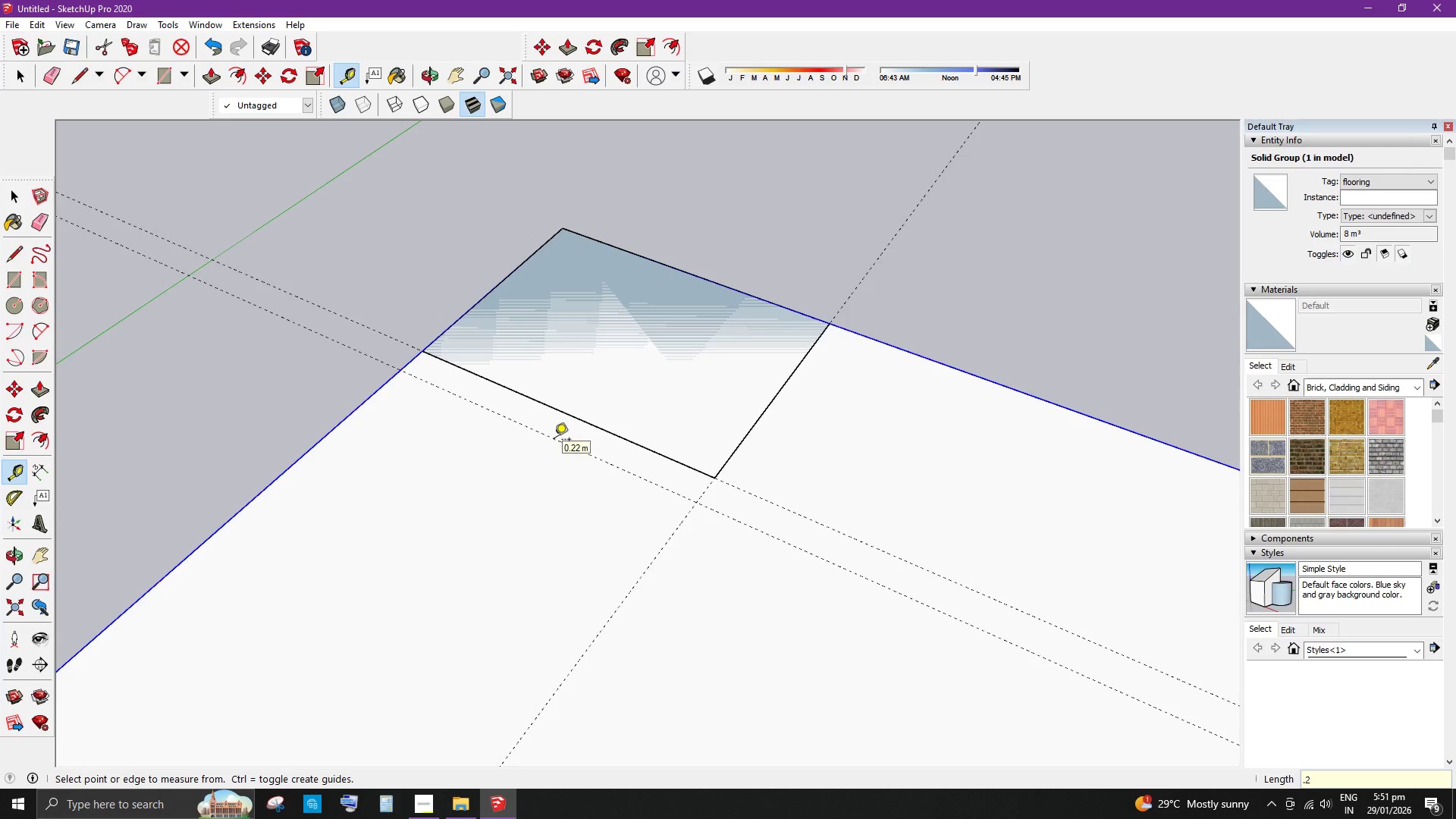 
key(Enter)
 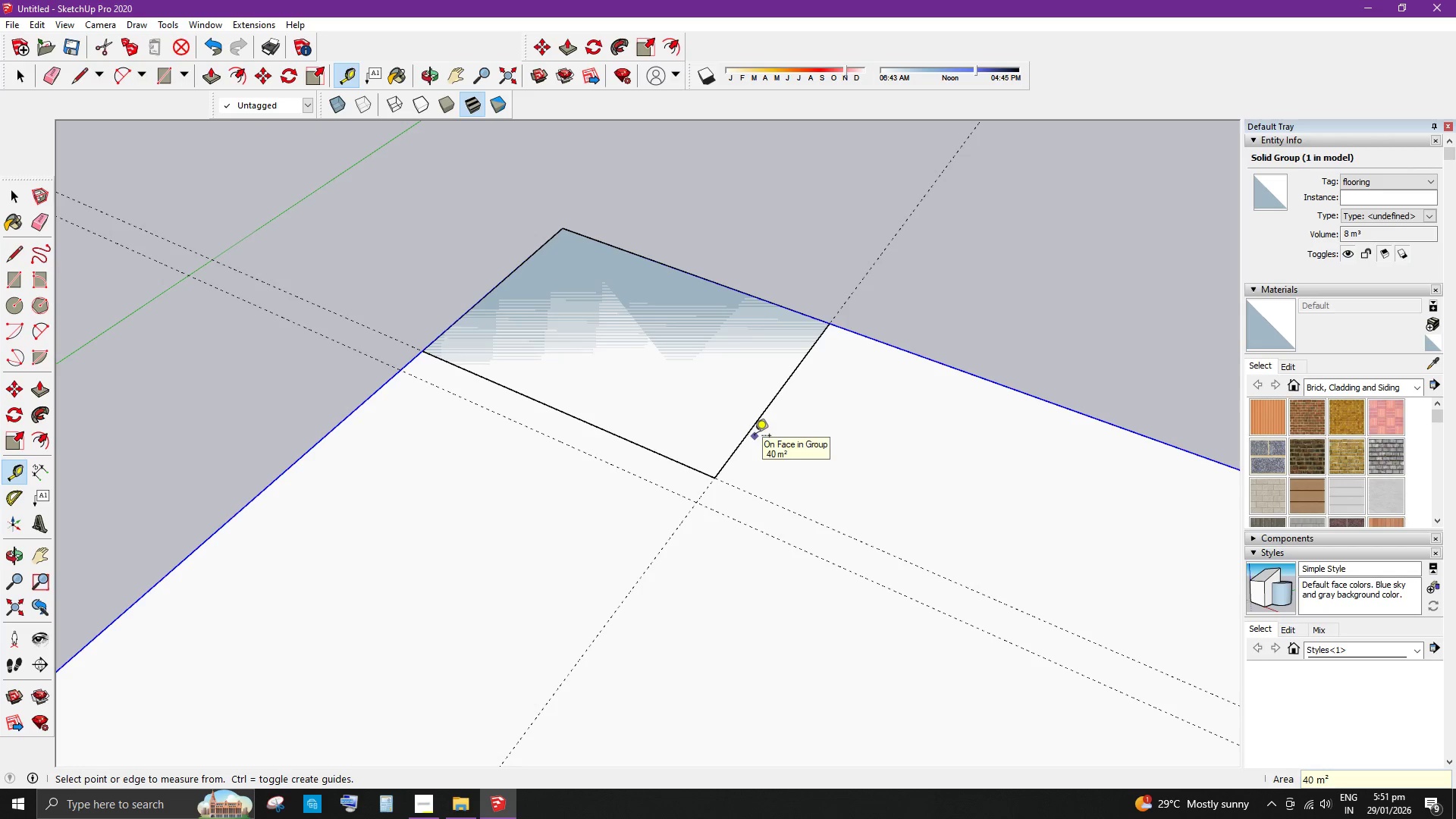 
key(Space)
 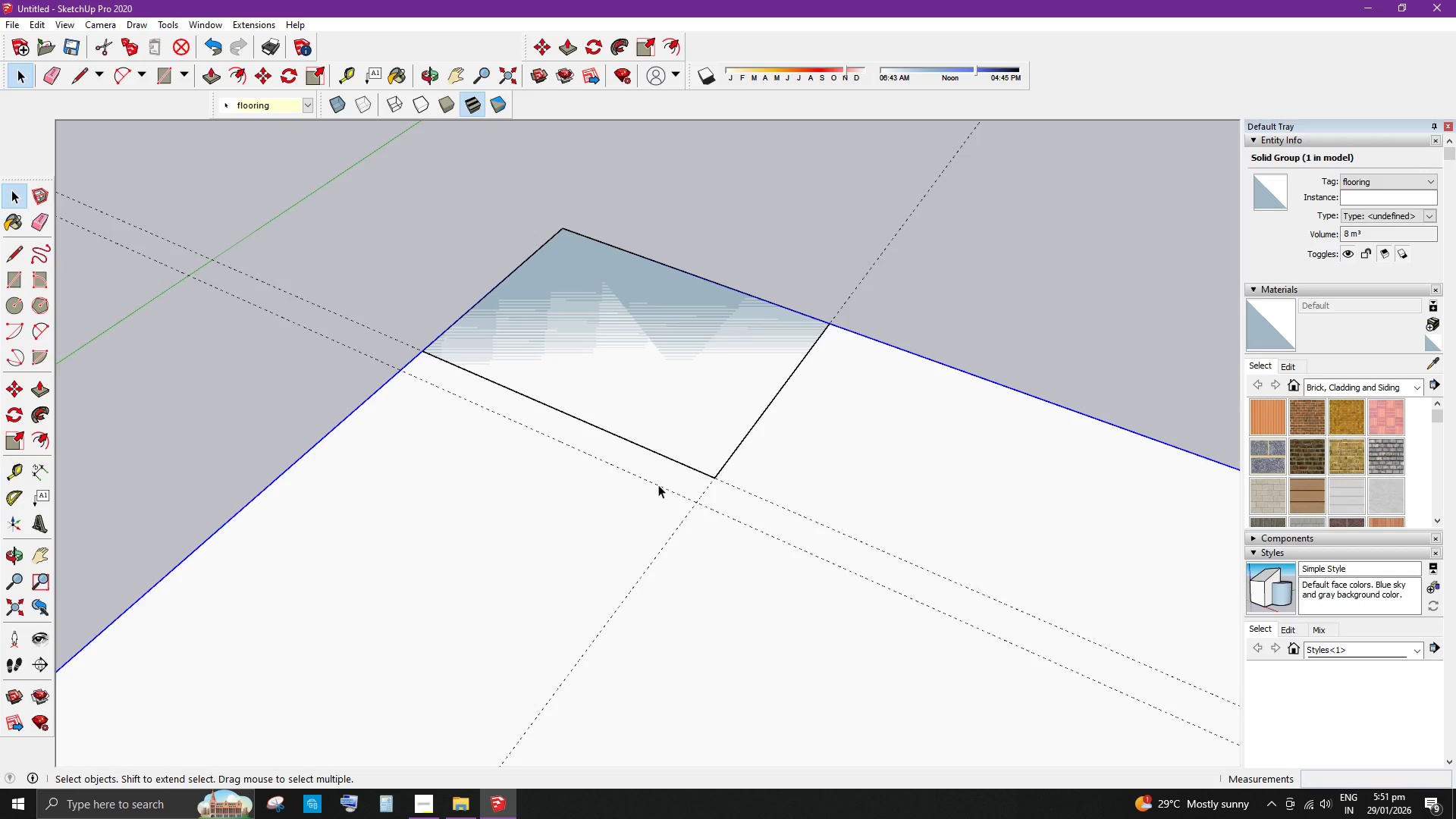 
key(E)
 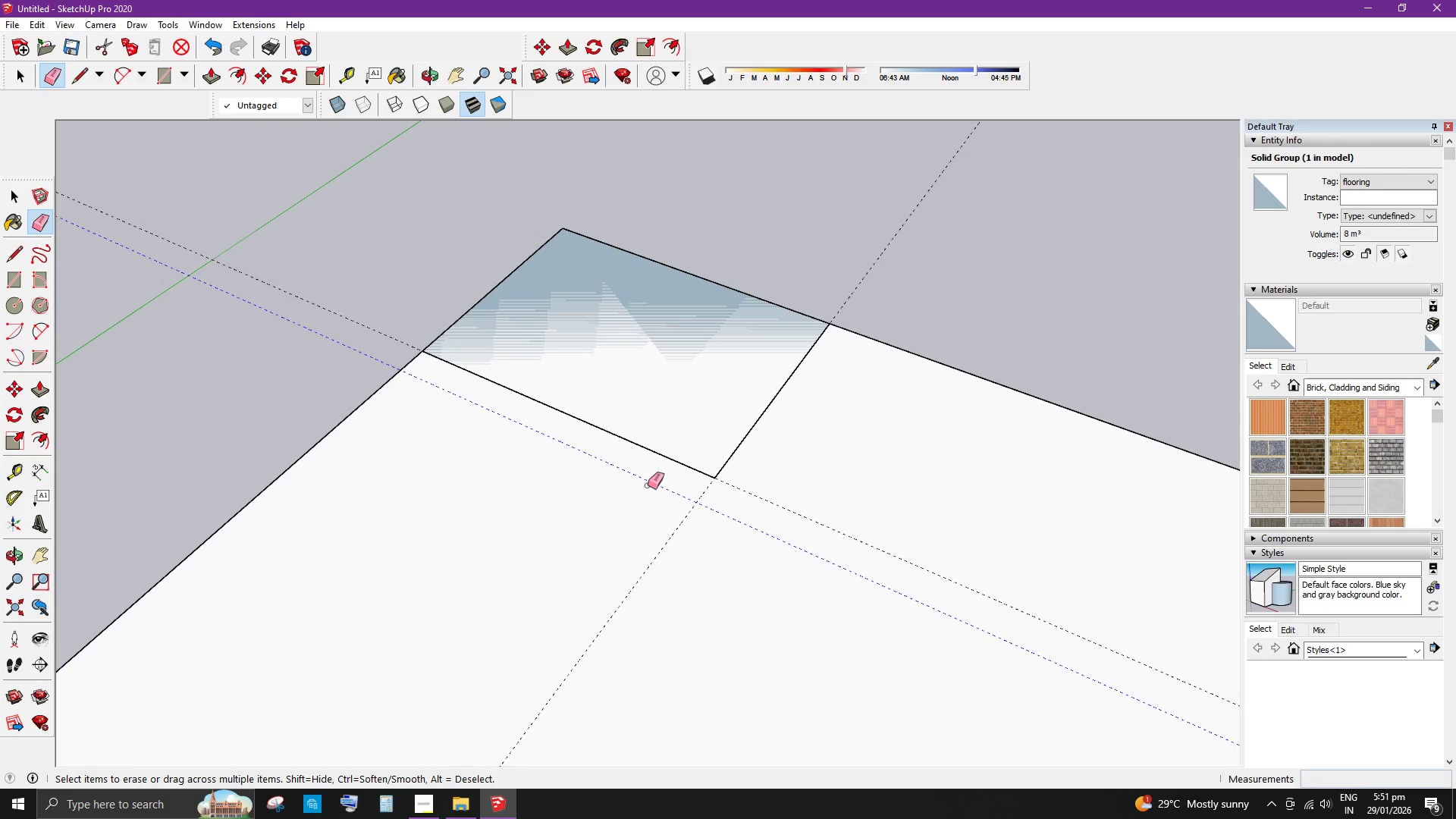 
left_click_drag(start_coordinate=[651, 484], to_coordinate=[642, 490])
 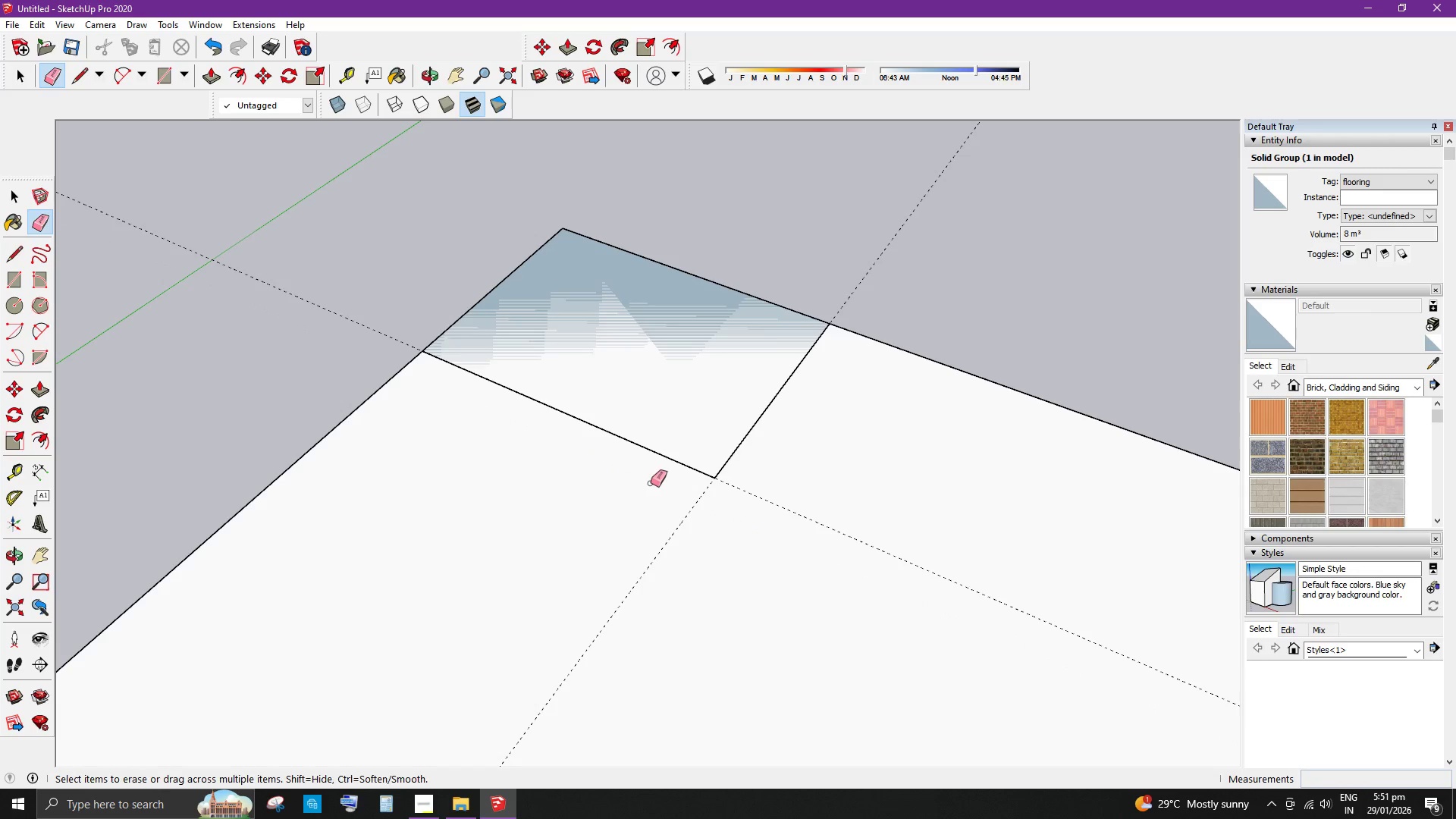 
type( tt)
 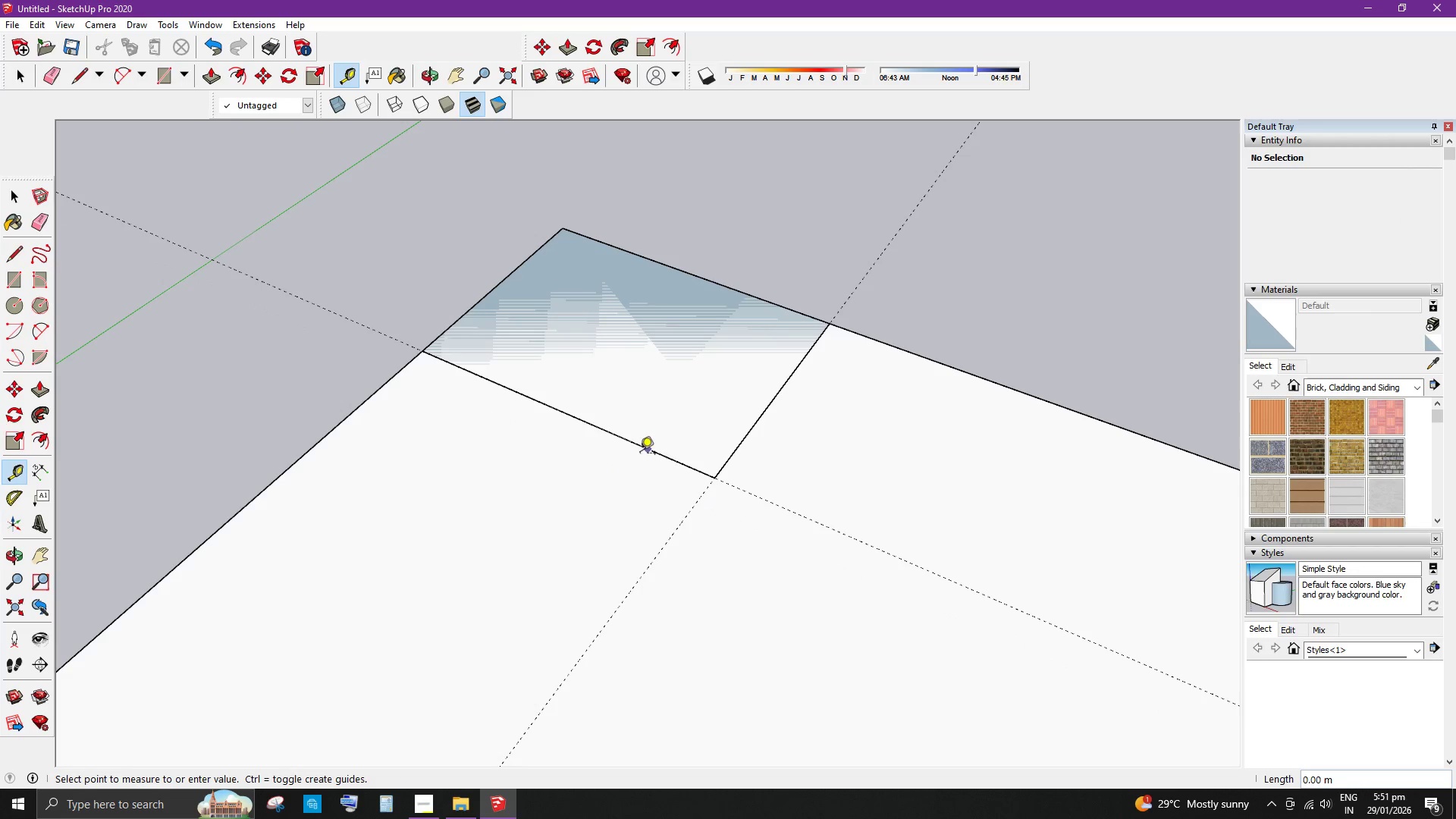 
left_click_drag(start_coordinate=[661, 448], to_coordinate=[657, 450])
 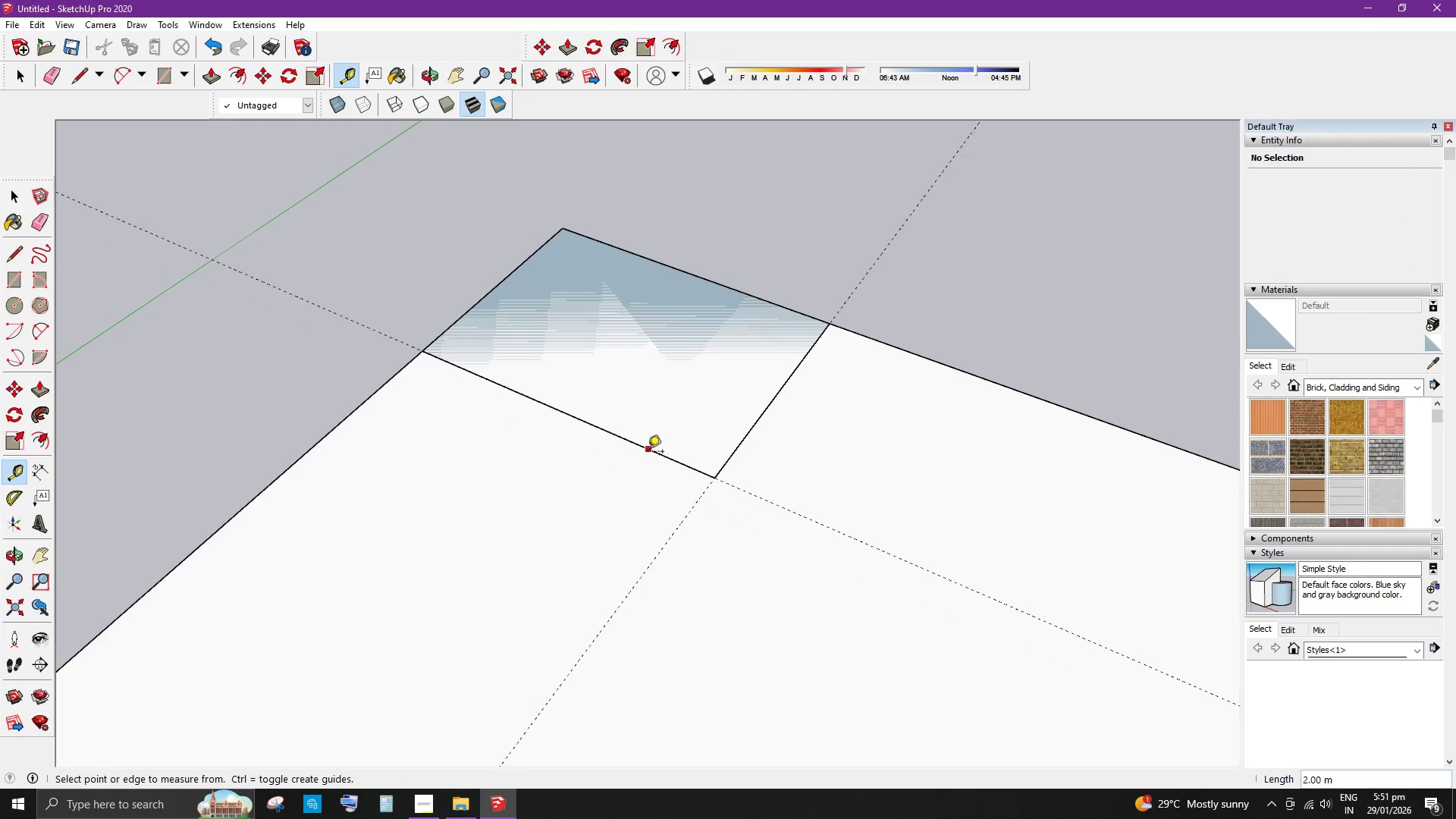 
left_click_drag(start_coordinate=[647, 452], to_coordinate=[641, 454])
 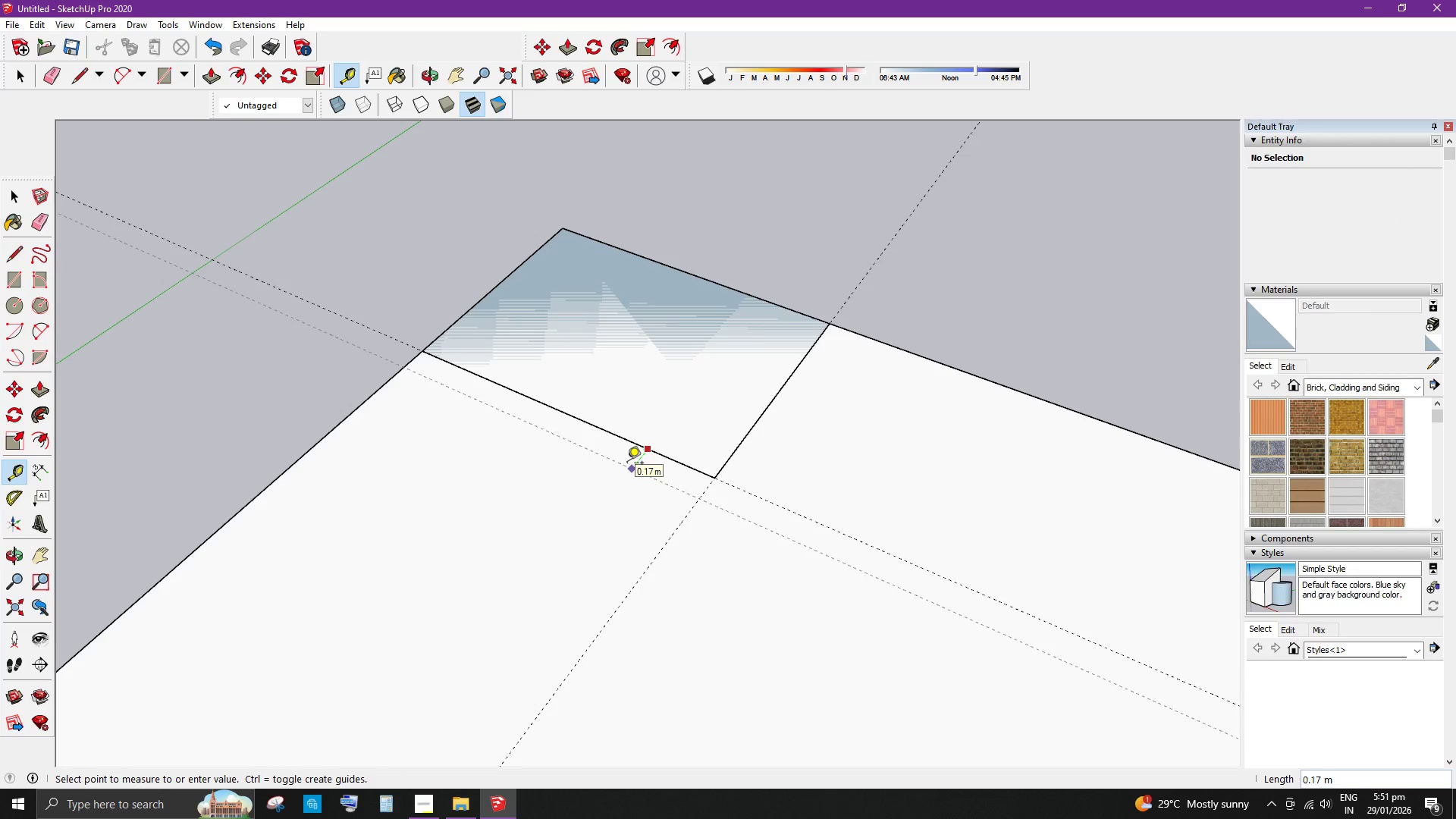 
key(NumpadDecimal)
 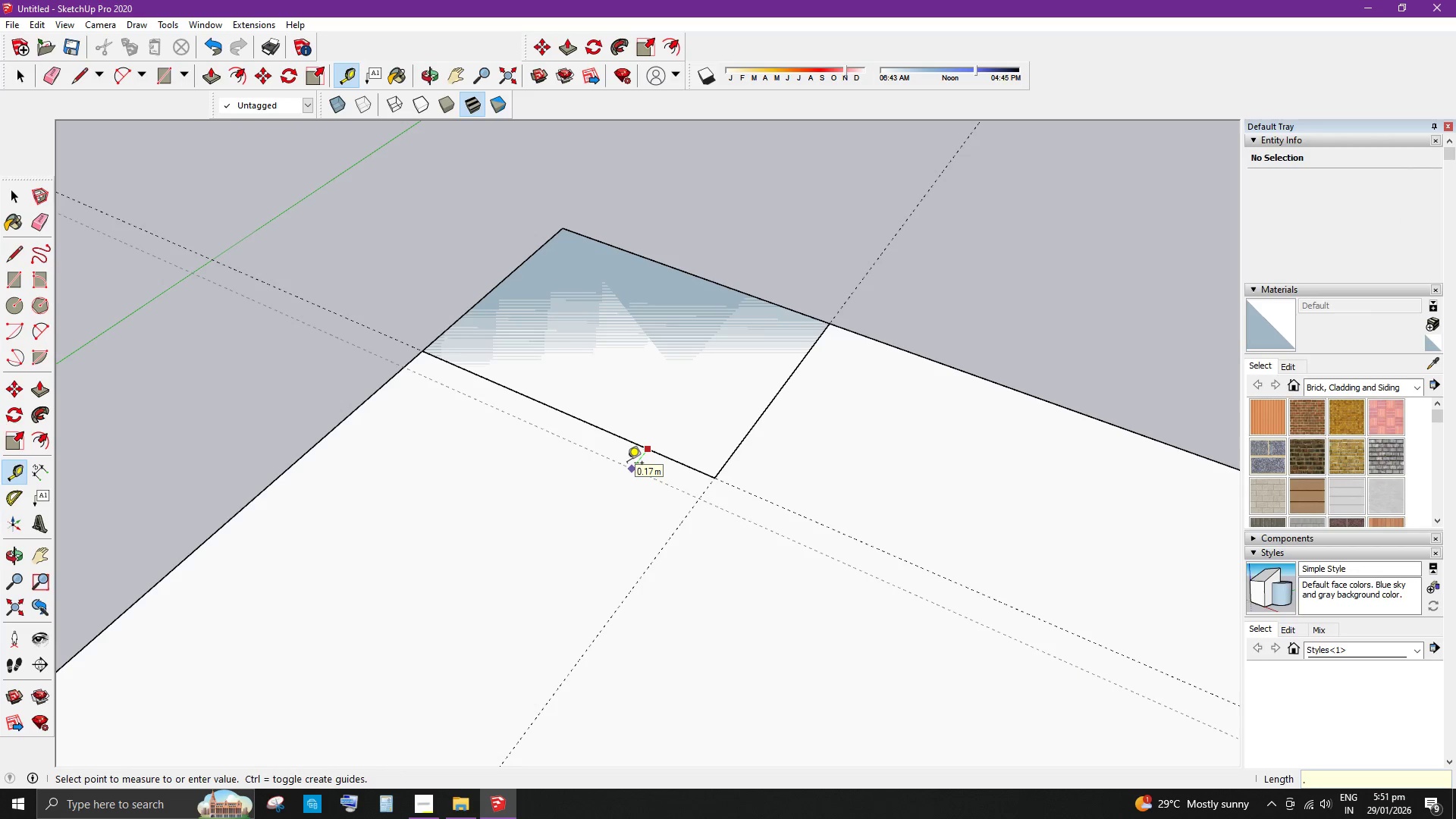 
key(Numpad1)
 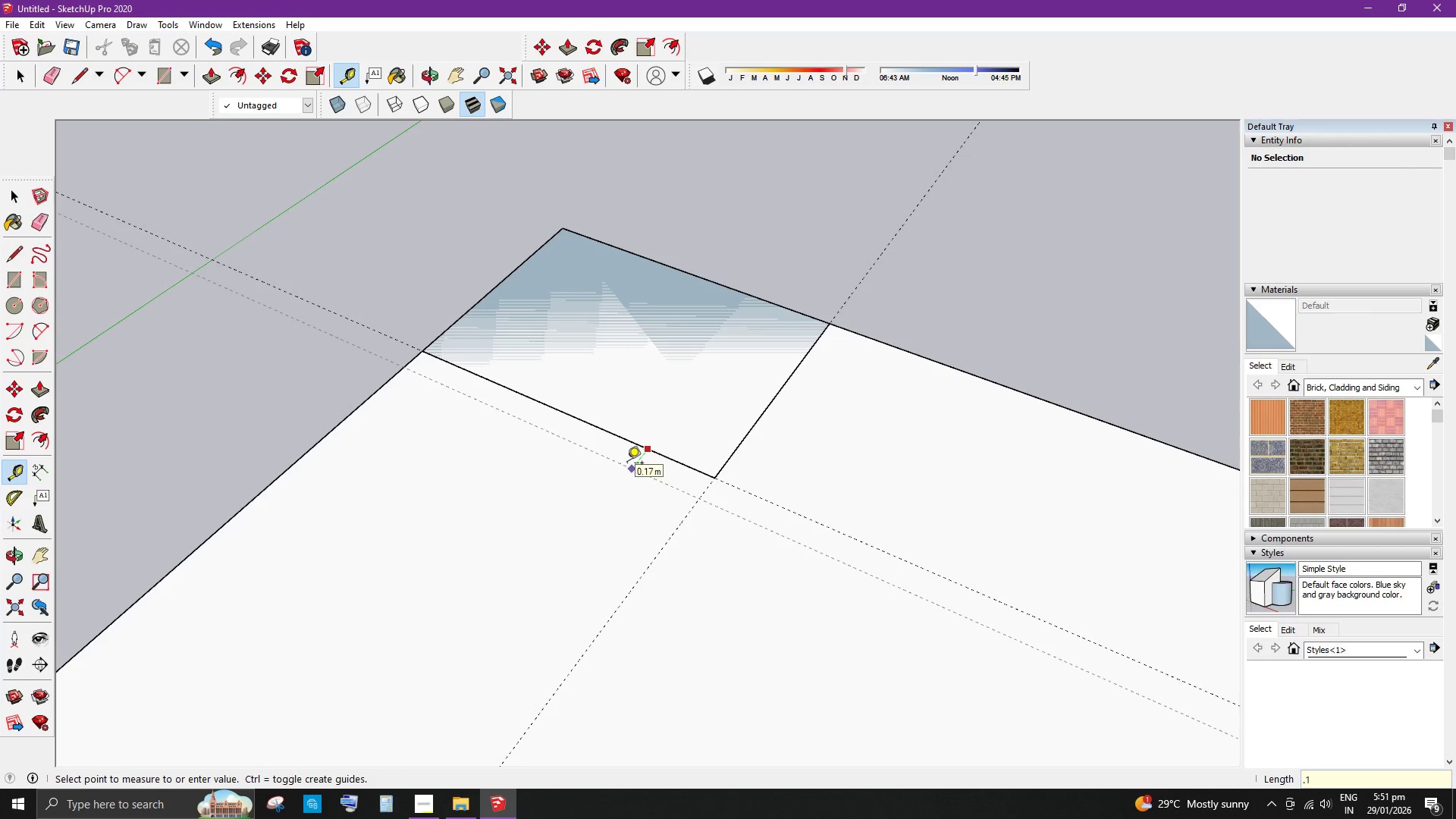 
key(Numpad5)
 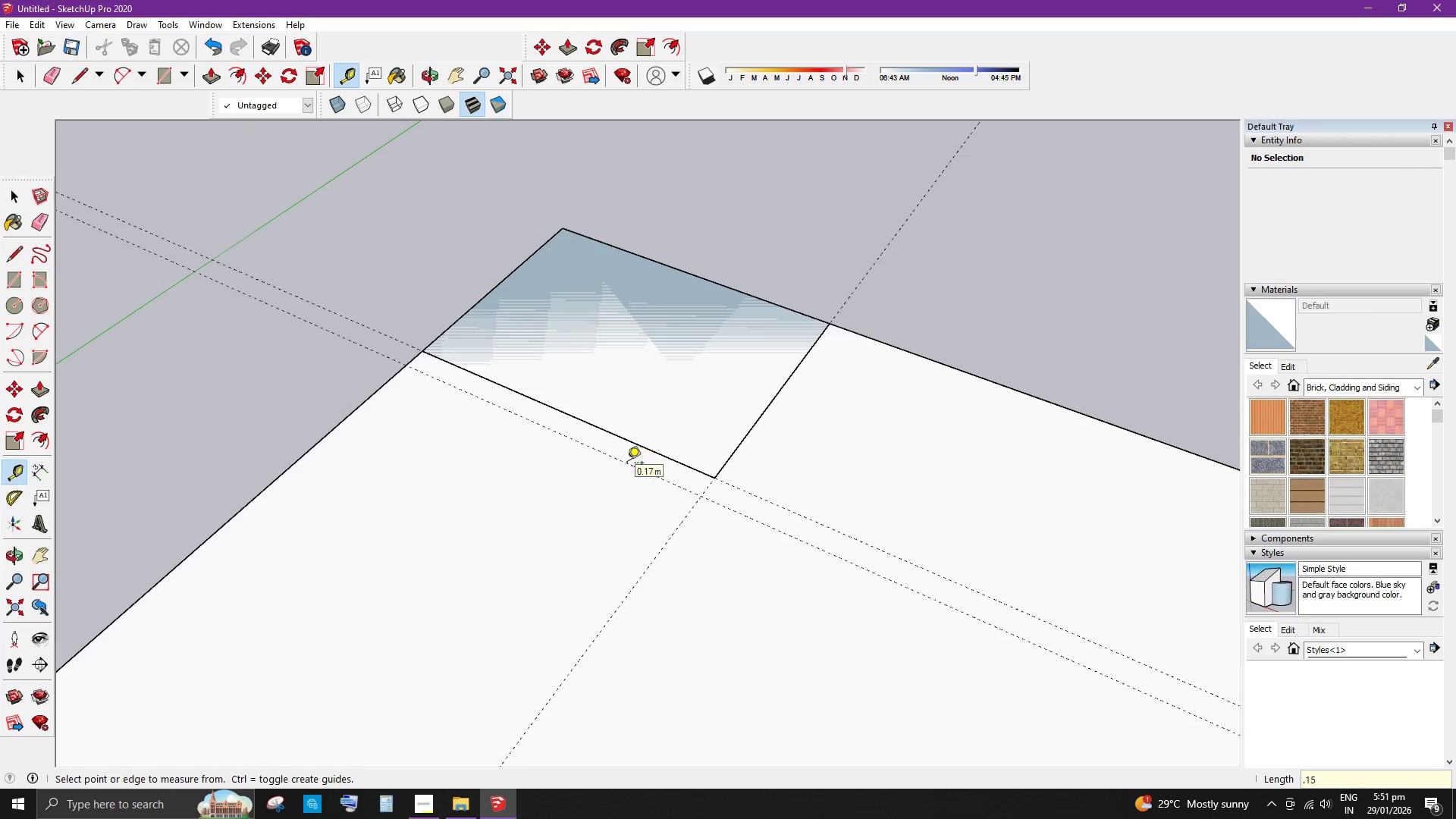 
key(Enter)
 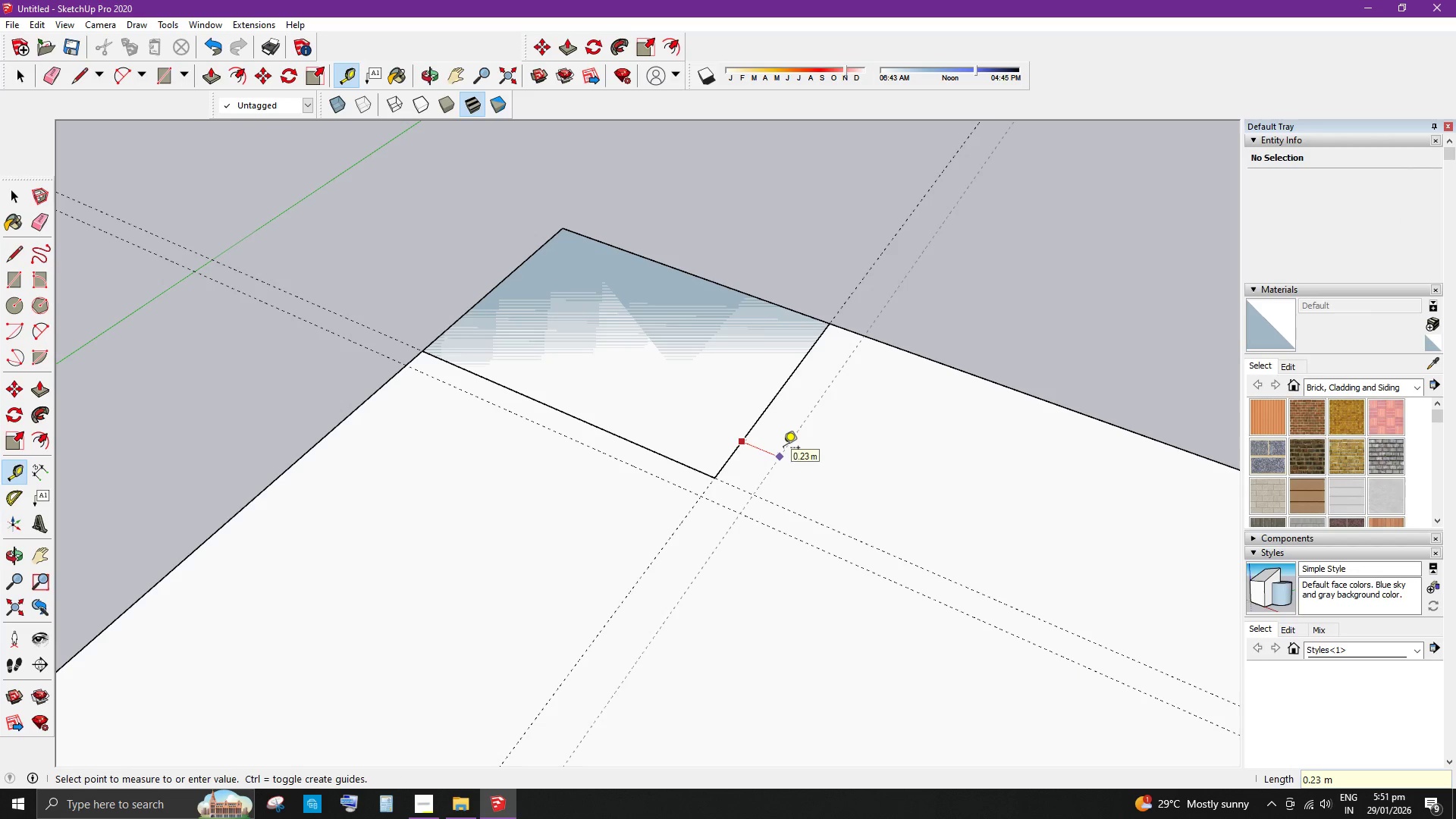 
key(NumpadDecimal)
 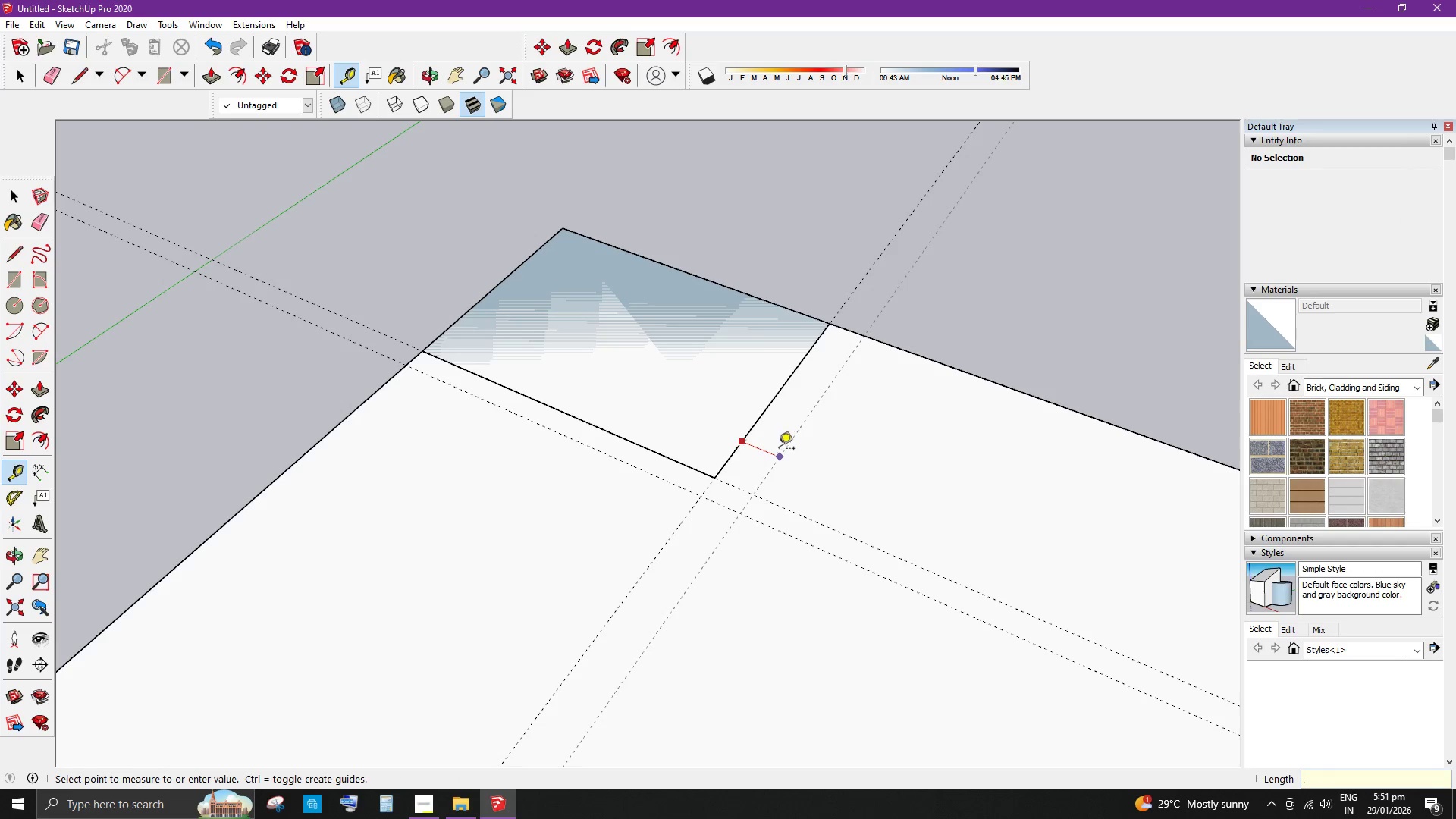 
key(Numpad1)
 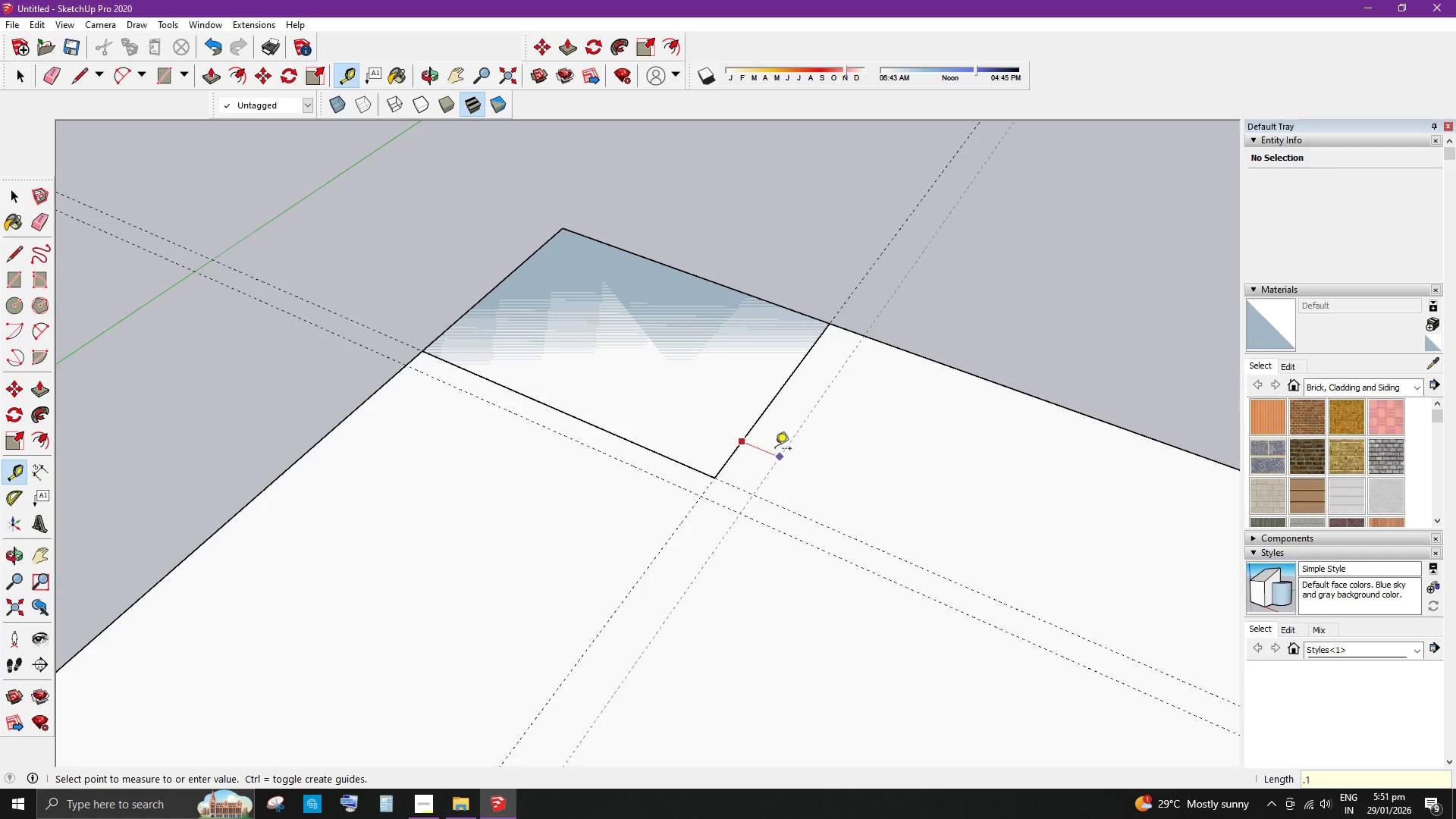 
key(Numpad5)
 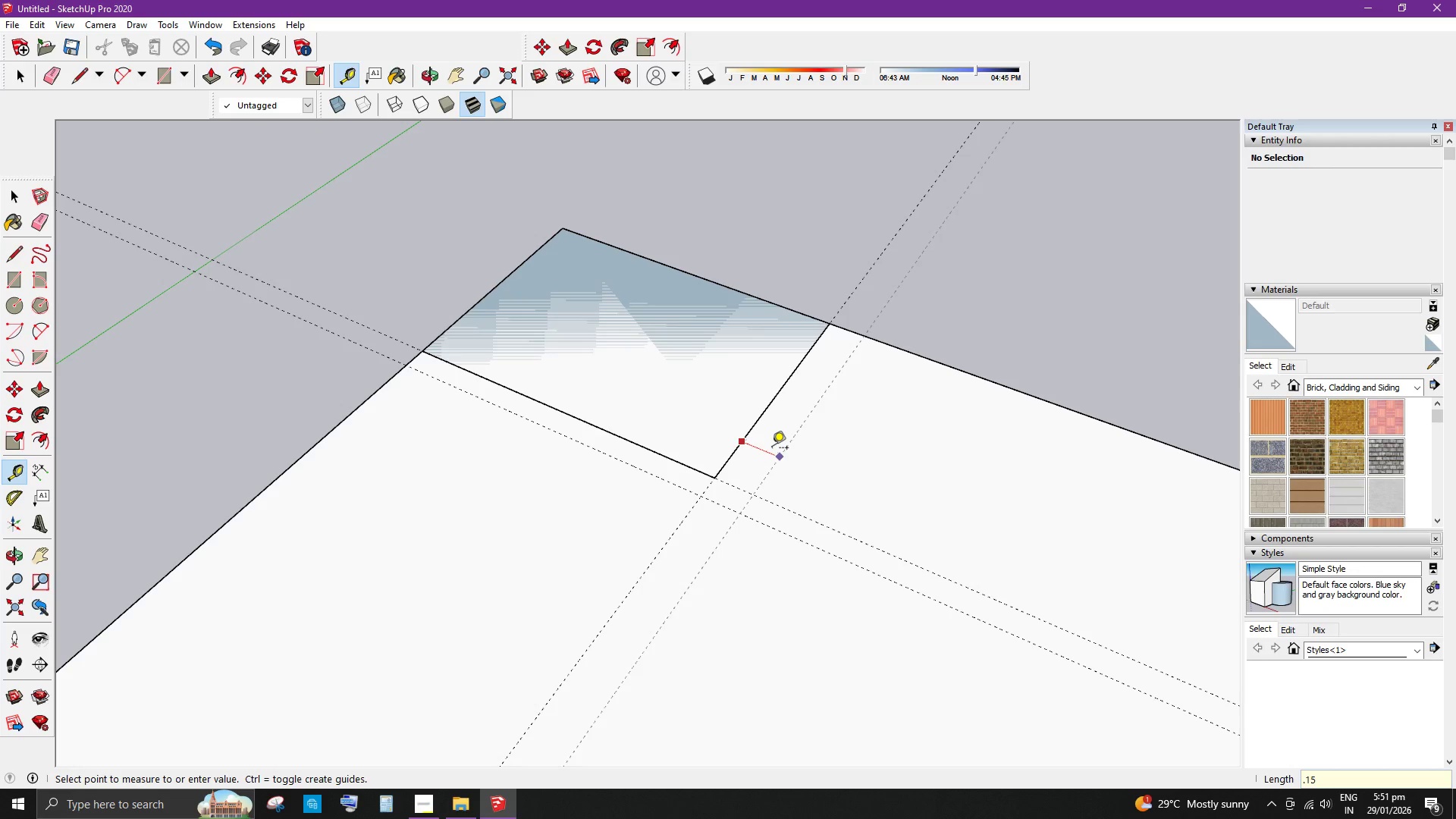 
key(Enter)
 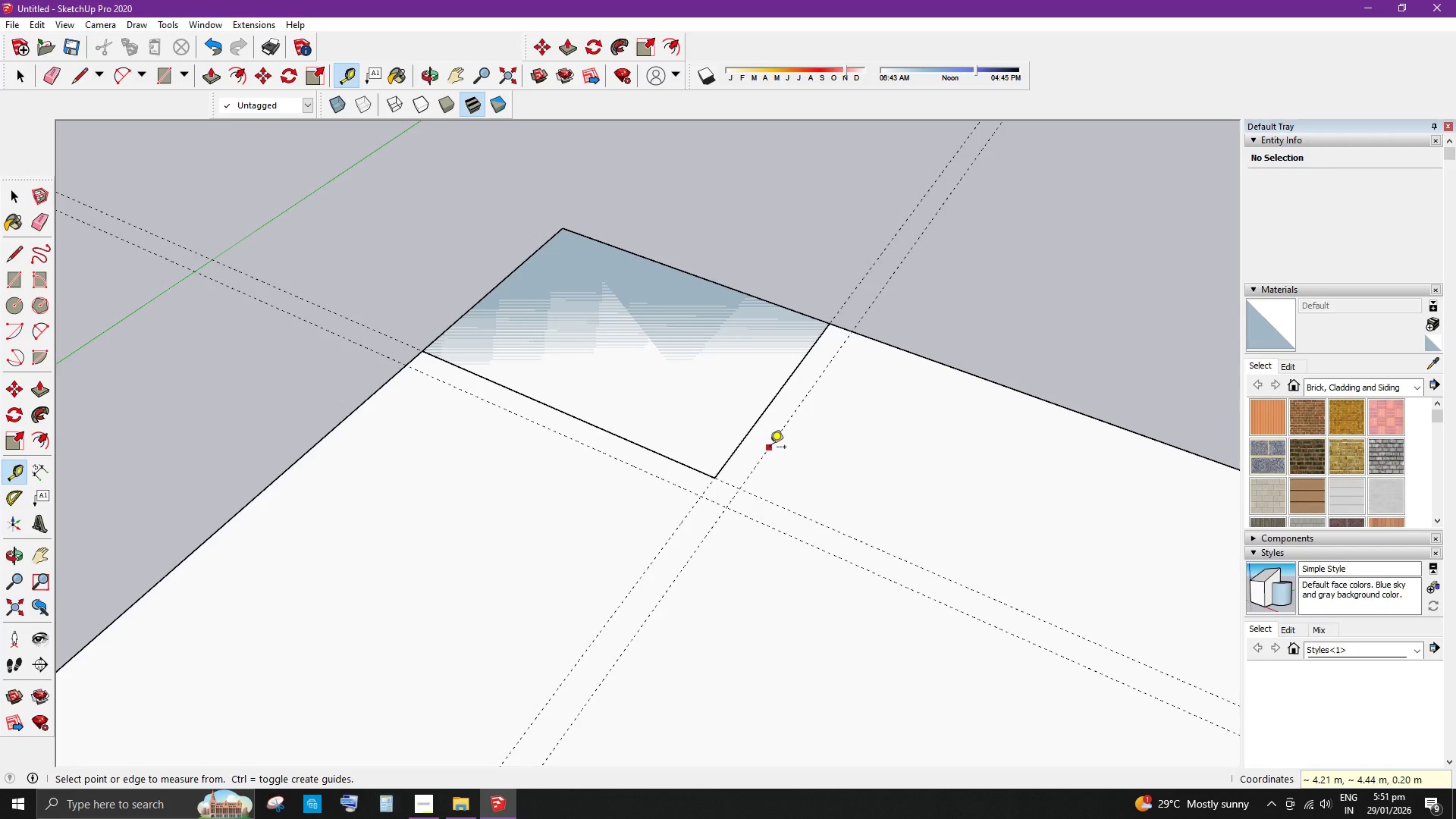 
key(Space)
 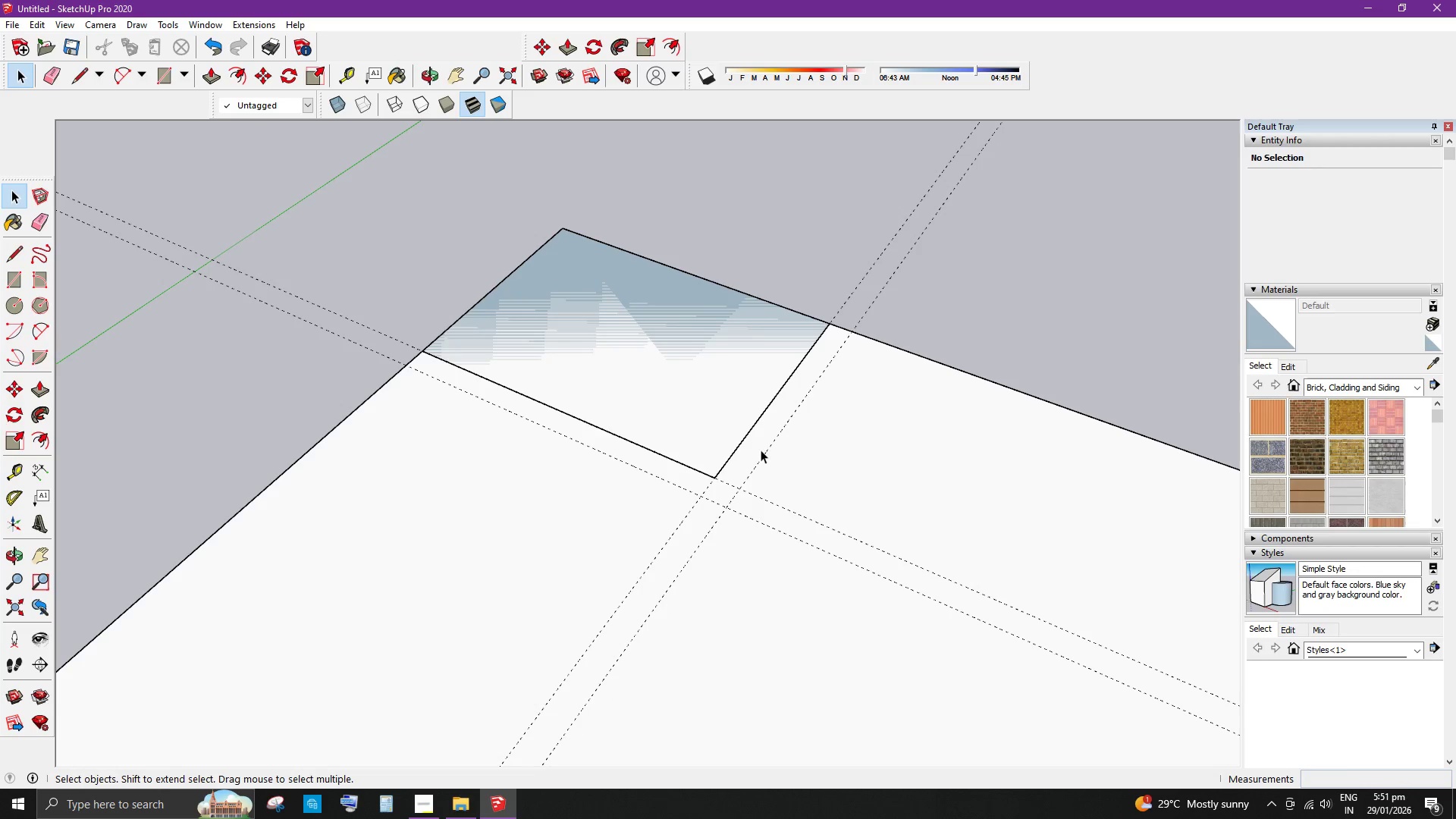 
key(R)
 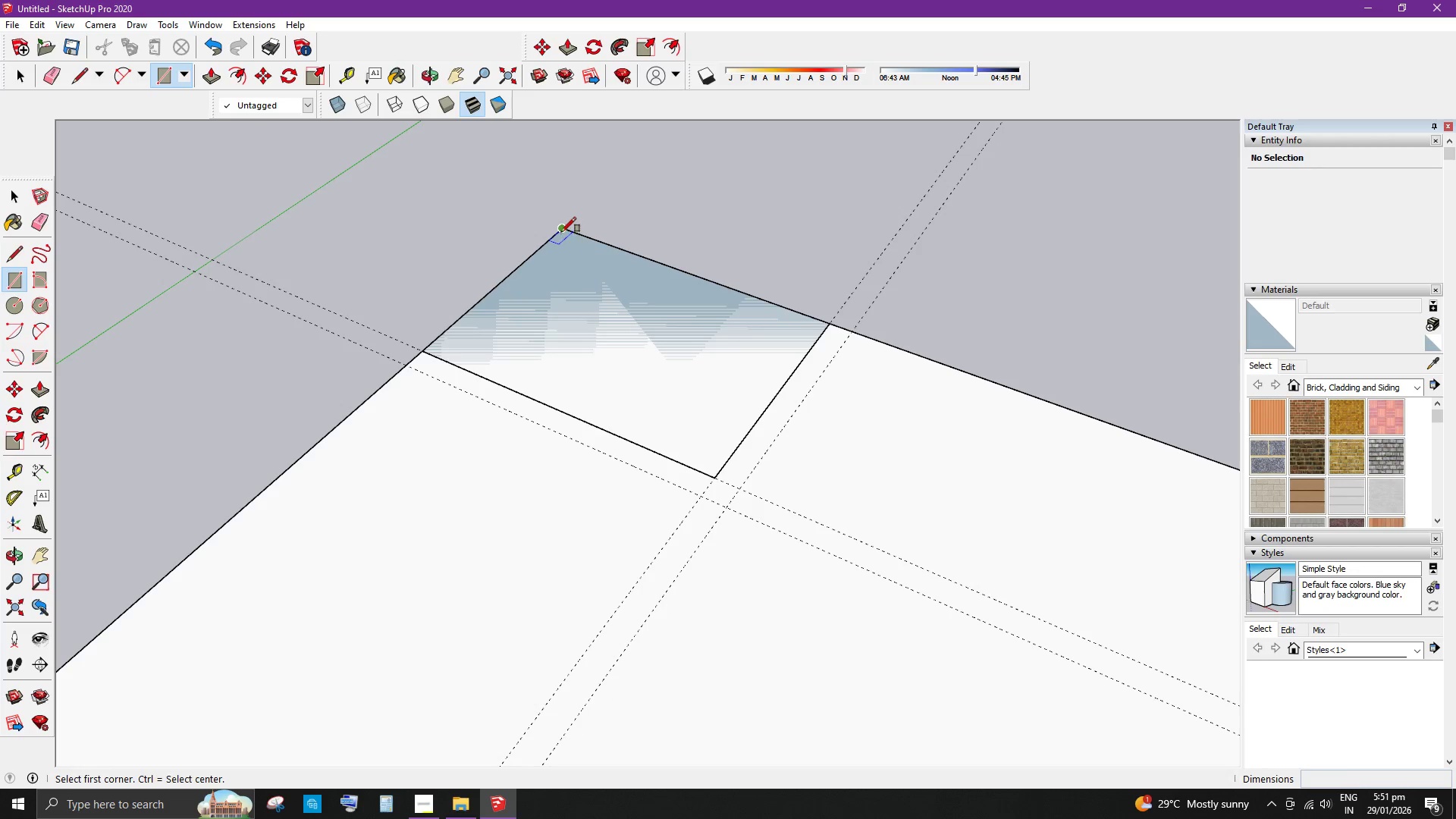 
left_click([561, 231])
 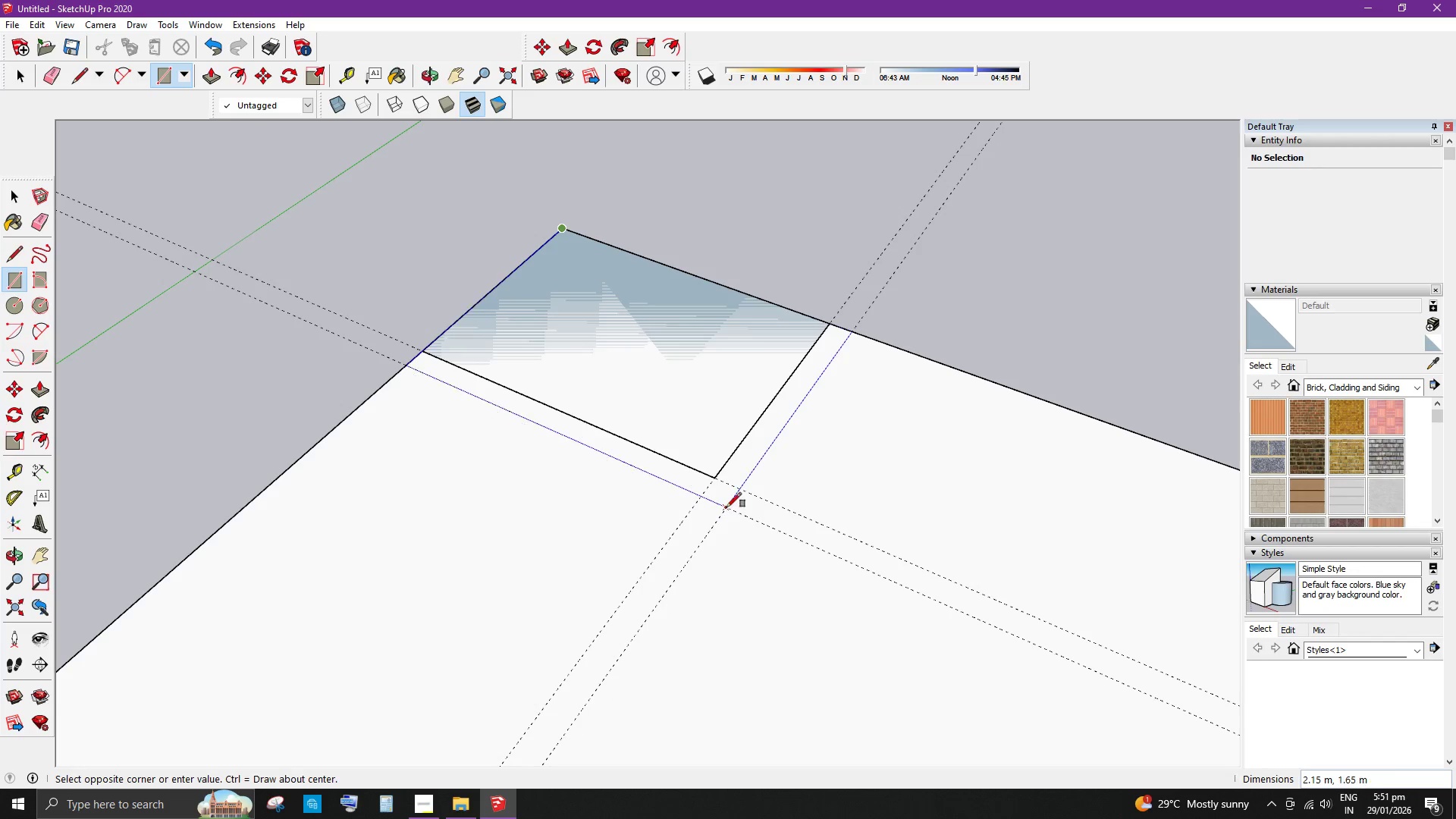 
left_click([726, 507])
 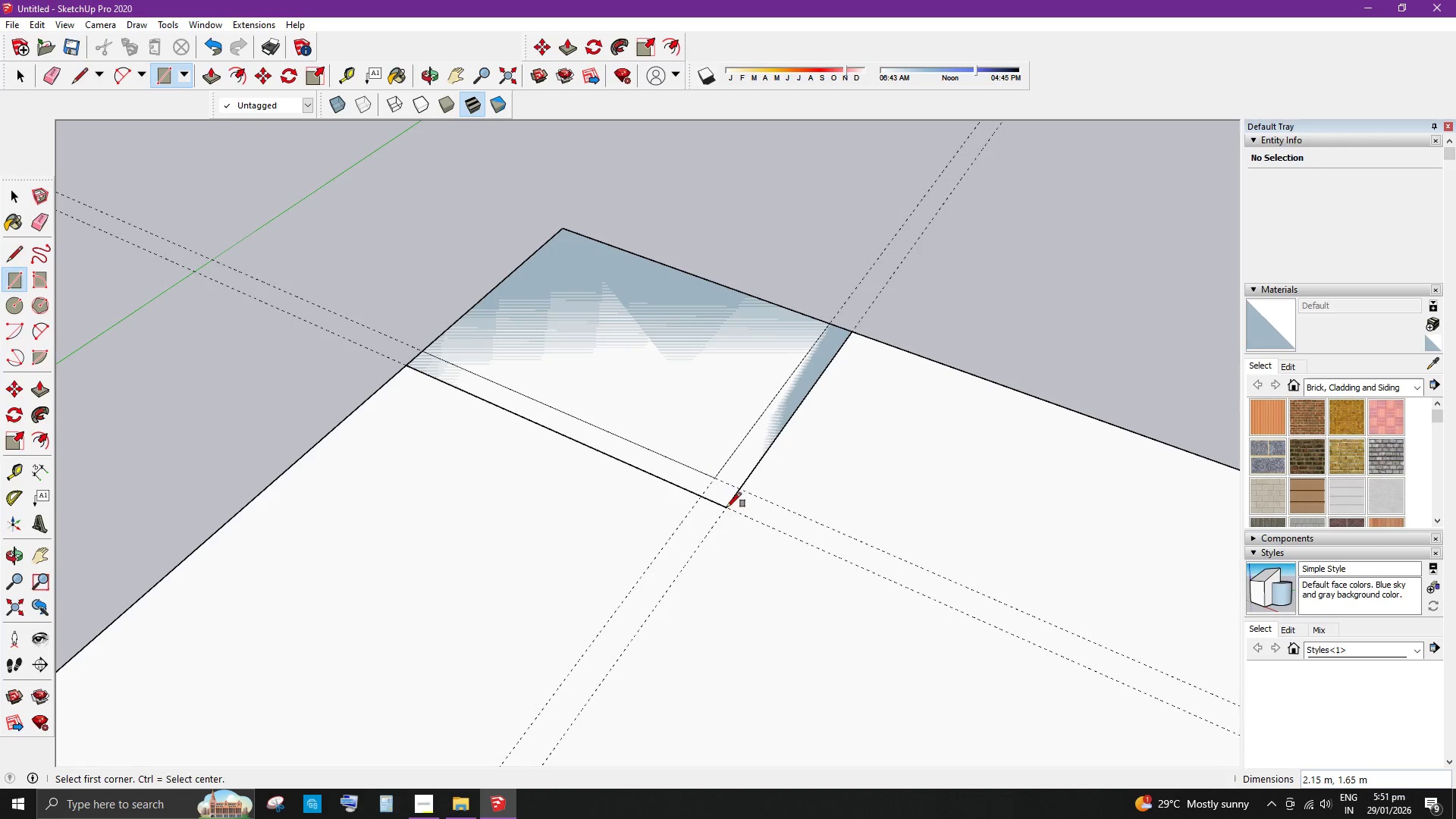 
key(Space)
 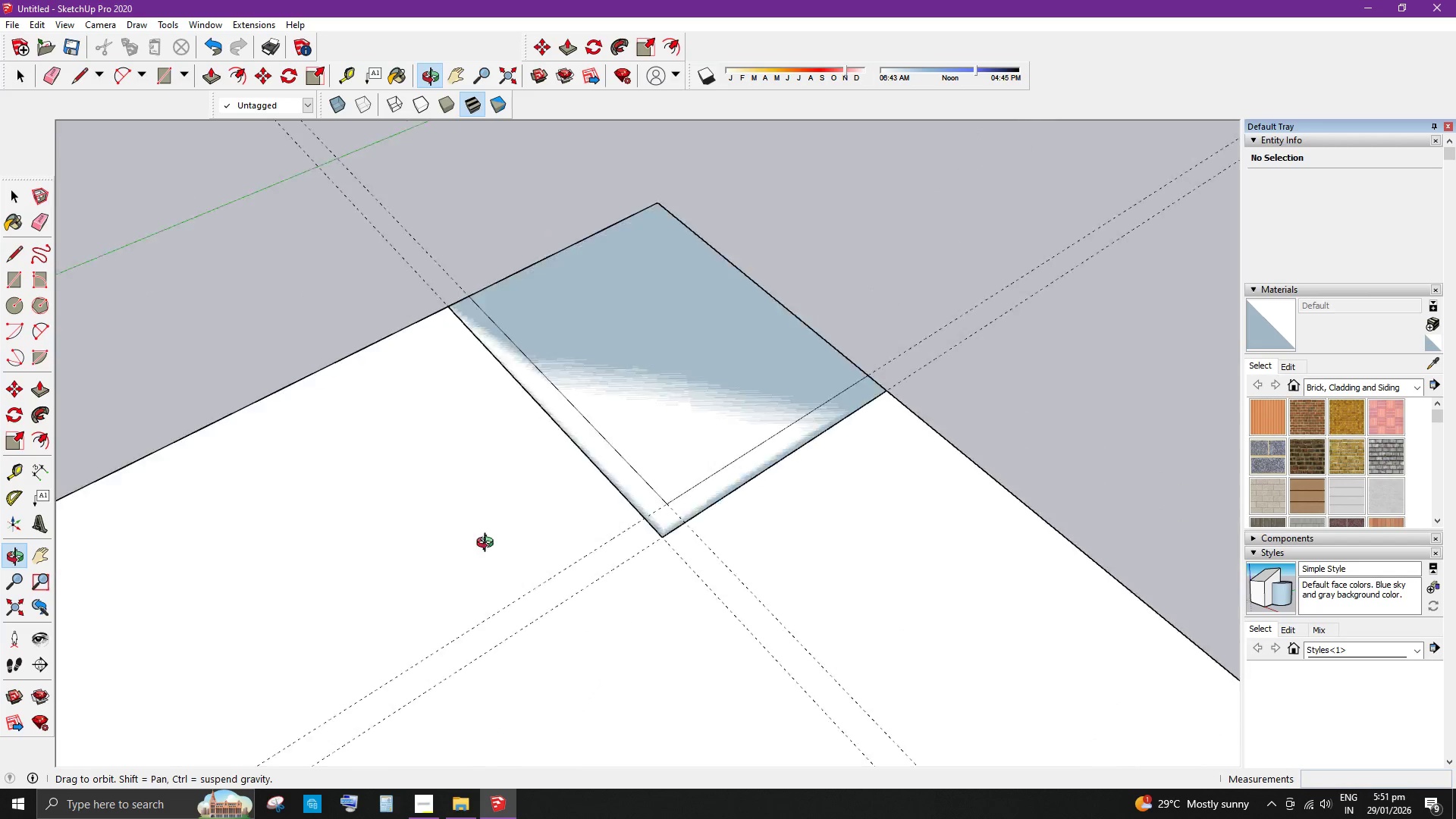 
left_click([617, 461])
 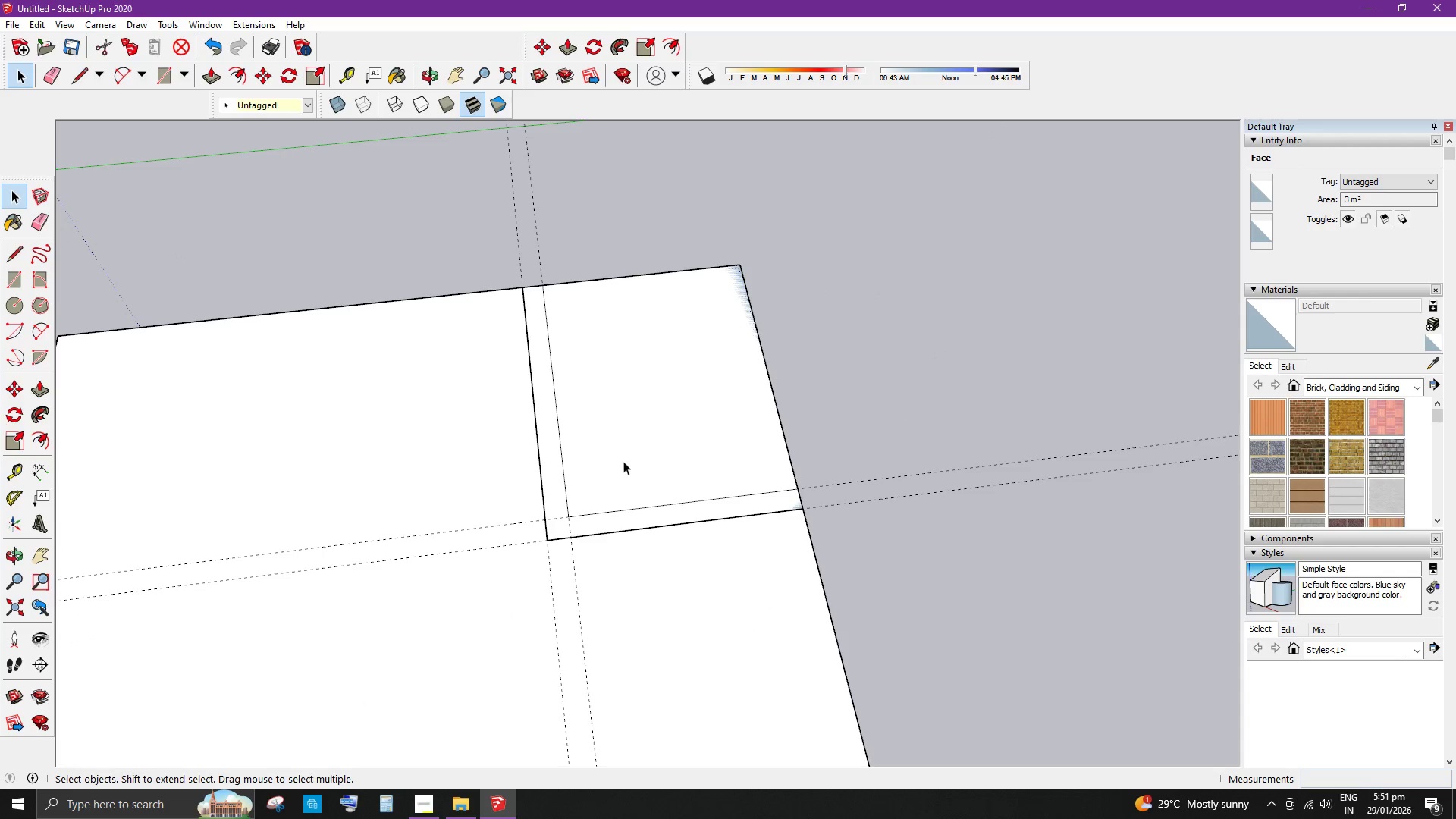 
scroll: coordinate [419, 561], scroll_direction: down, amount: 2.0
 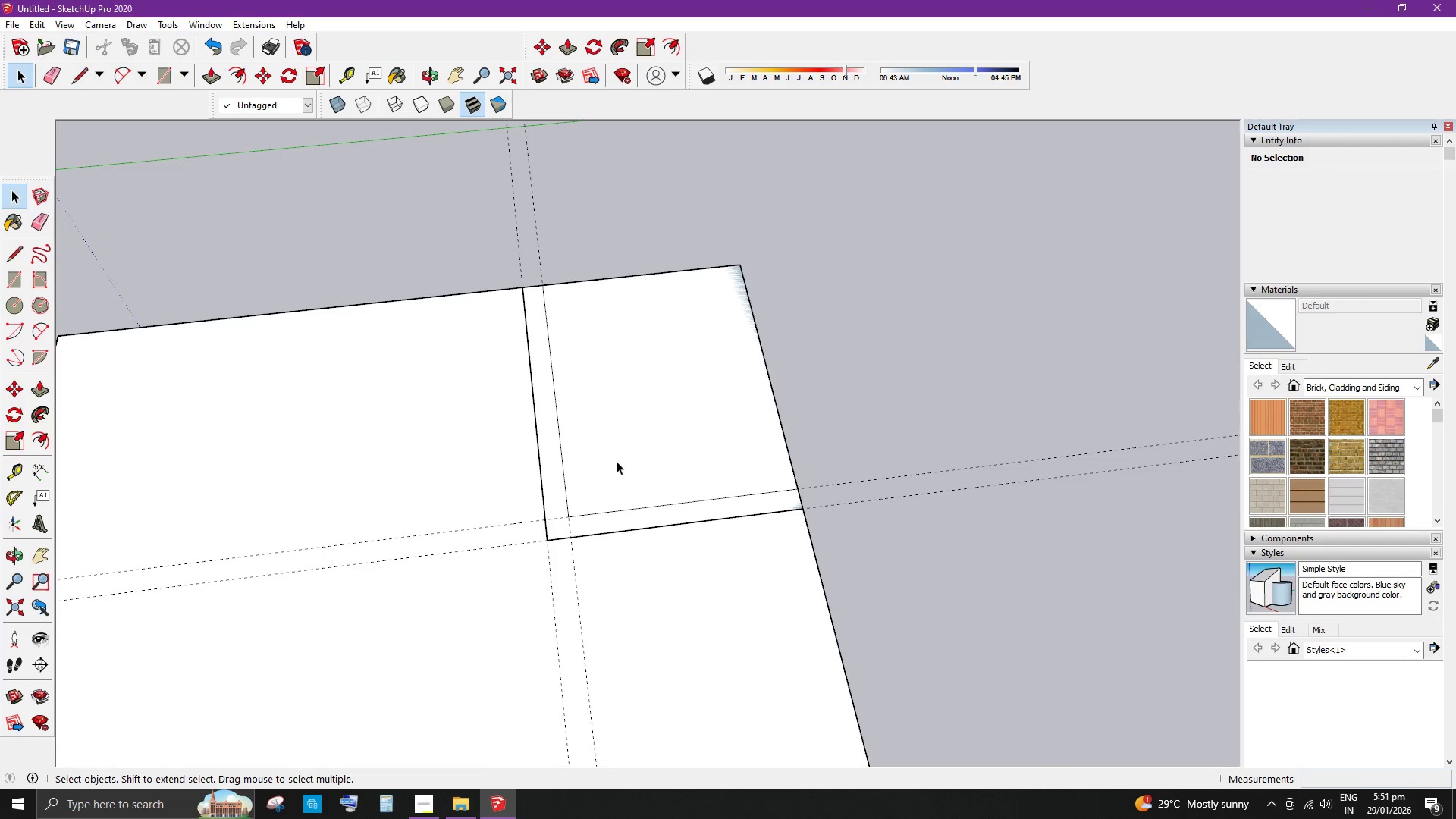 
key(Delete)
 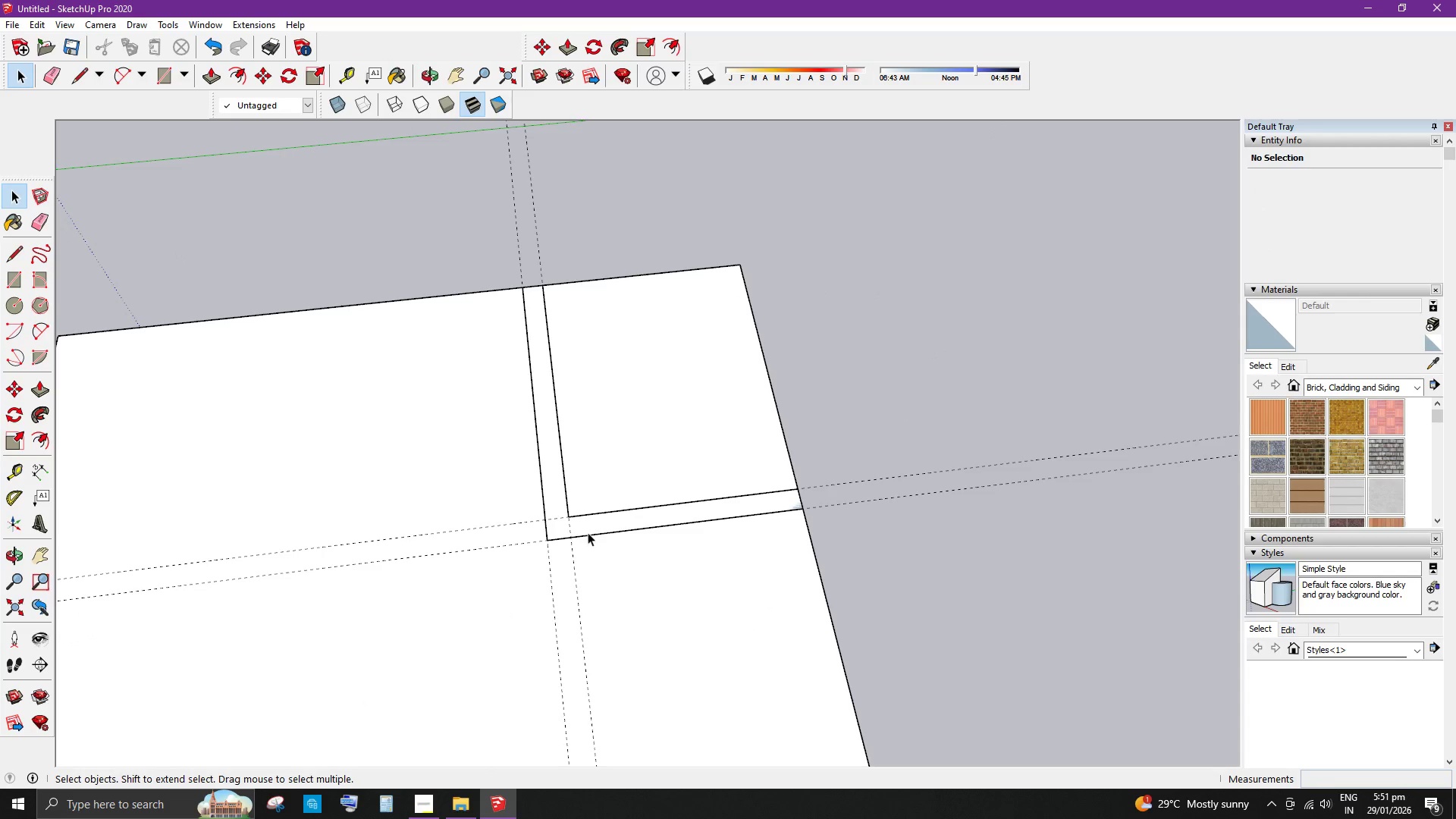 
left_click([598, 523])
 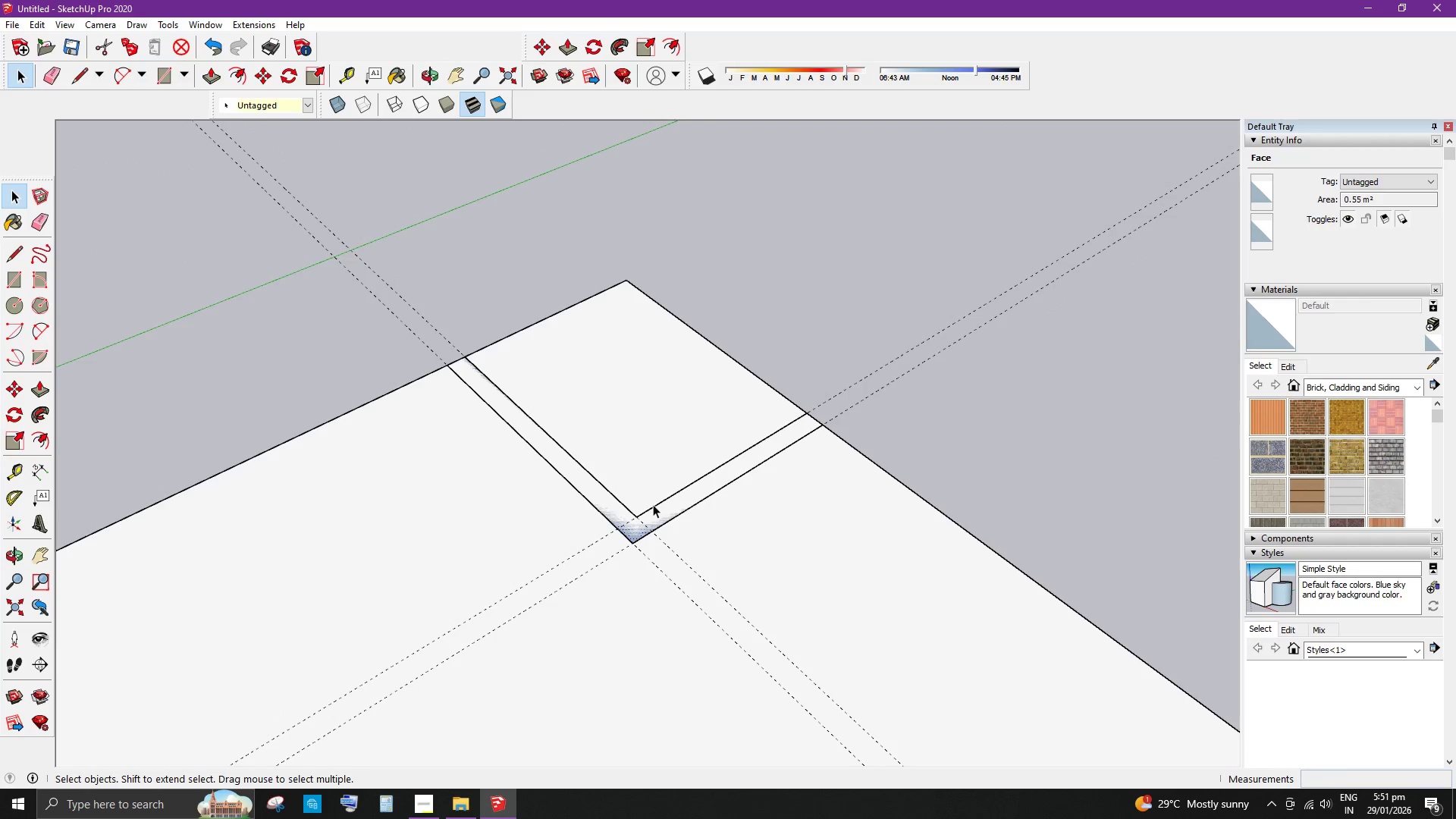 
key(P)
 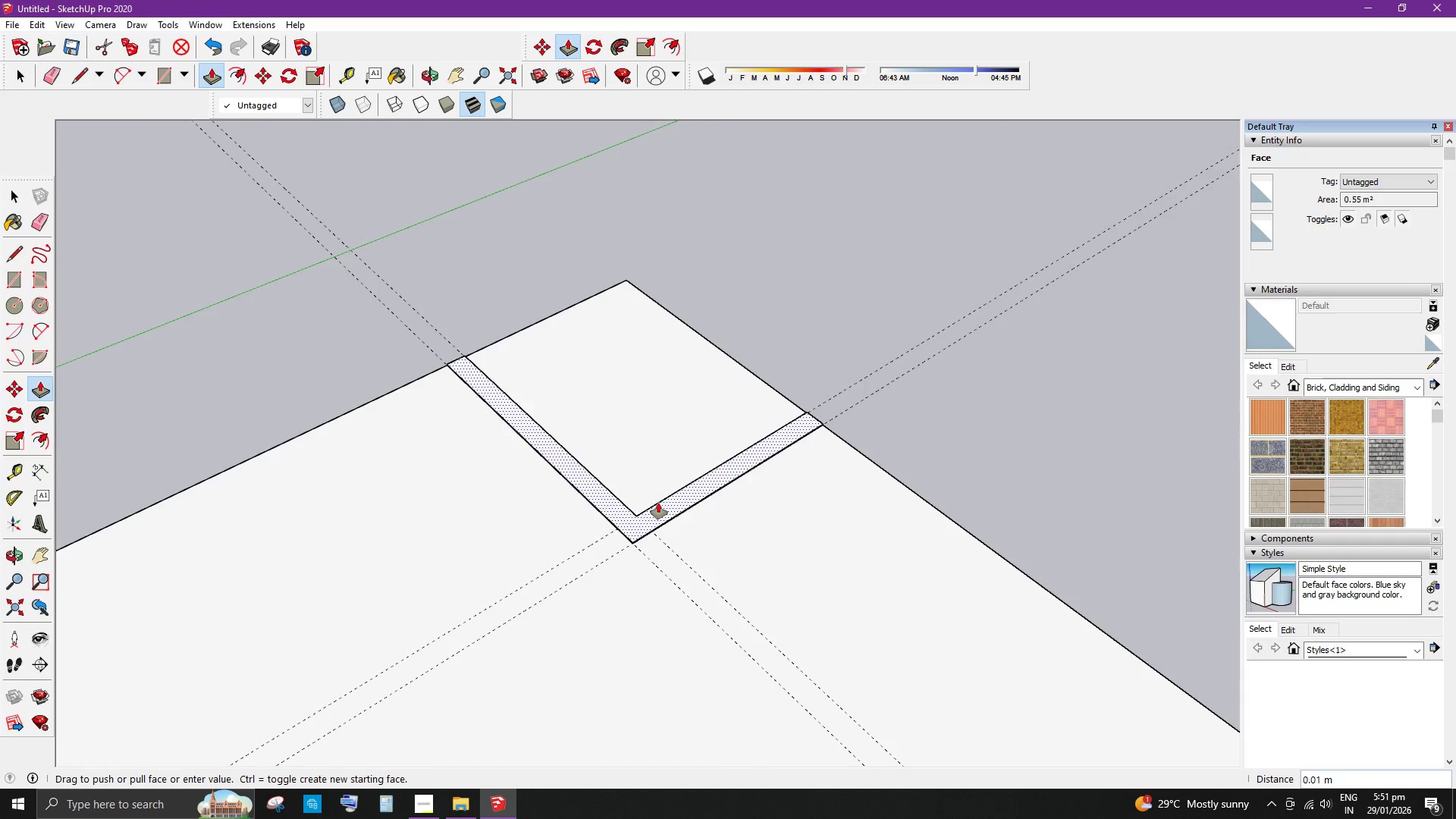 
left_click_drag(start_coordinate=[654, 504], to_coordinate=[661, 491])
 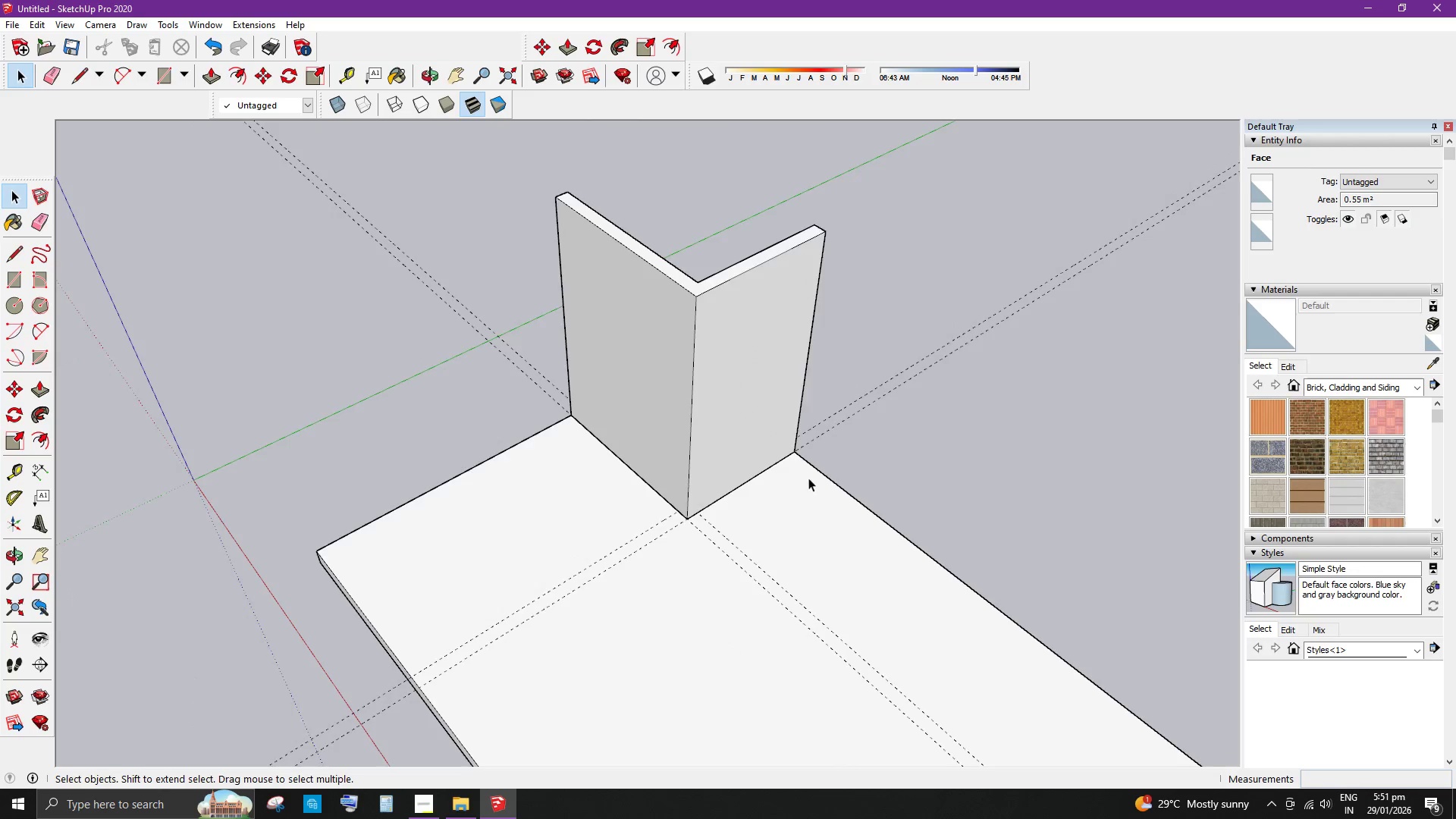 
key(Numpad3)
 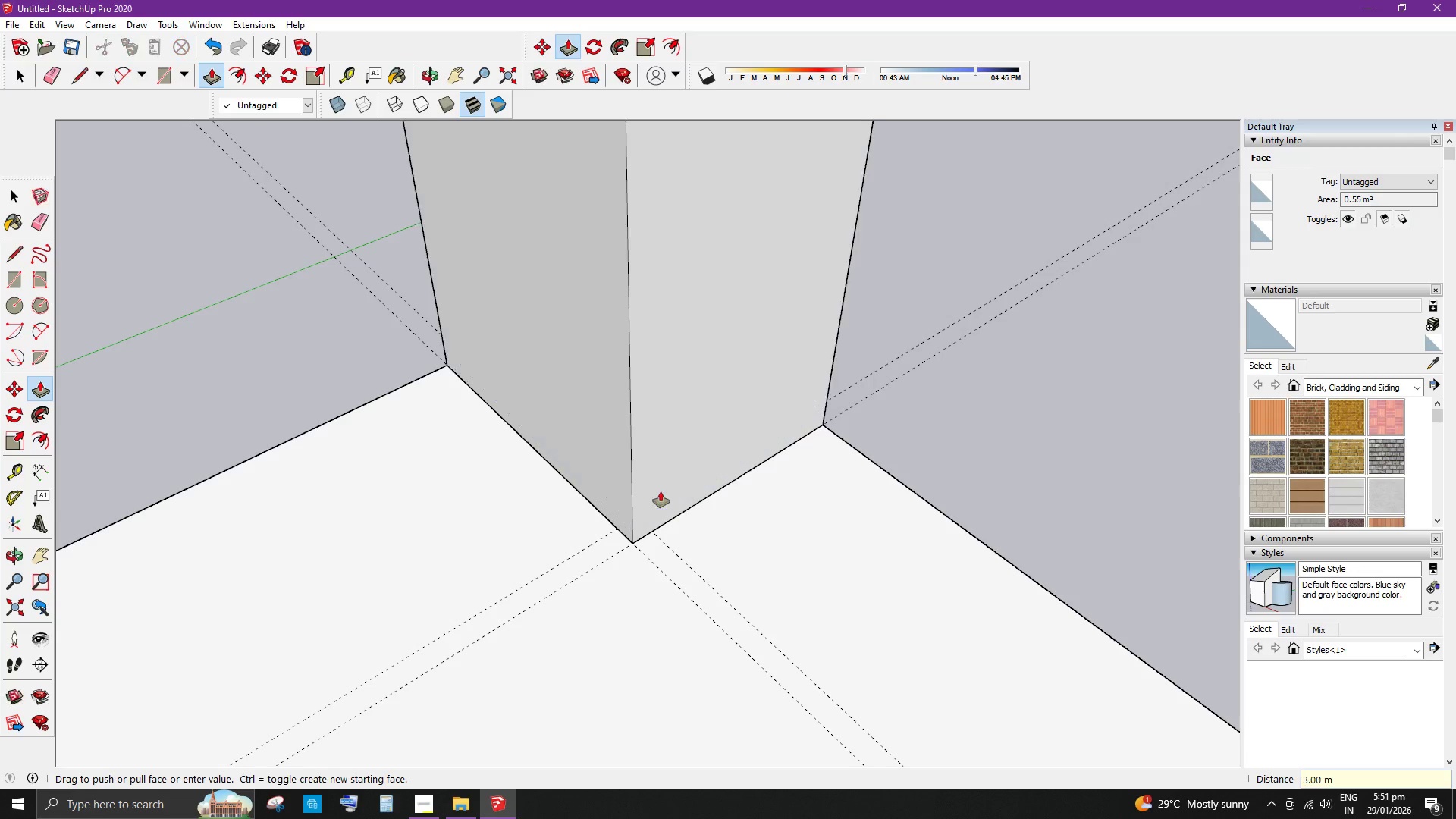 
key(Enter)
 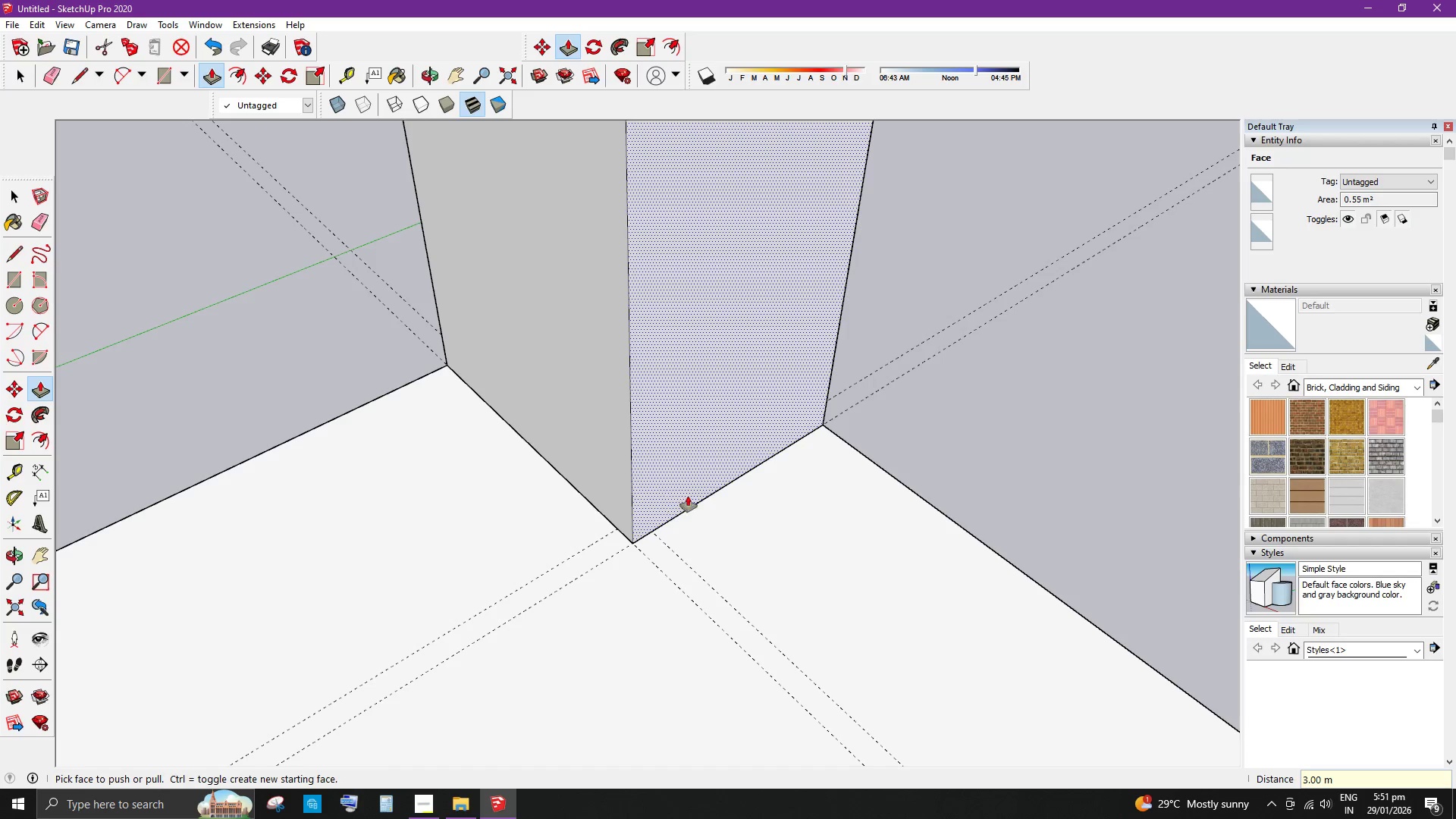 
key(Space)
 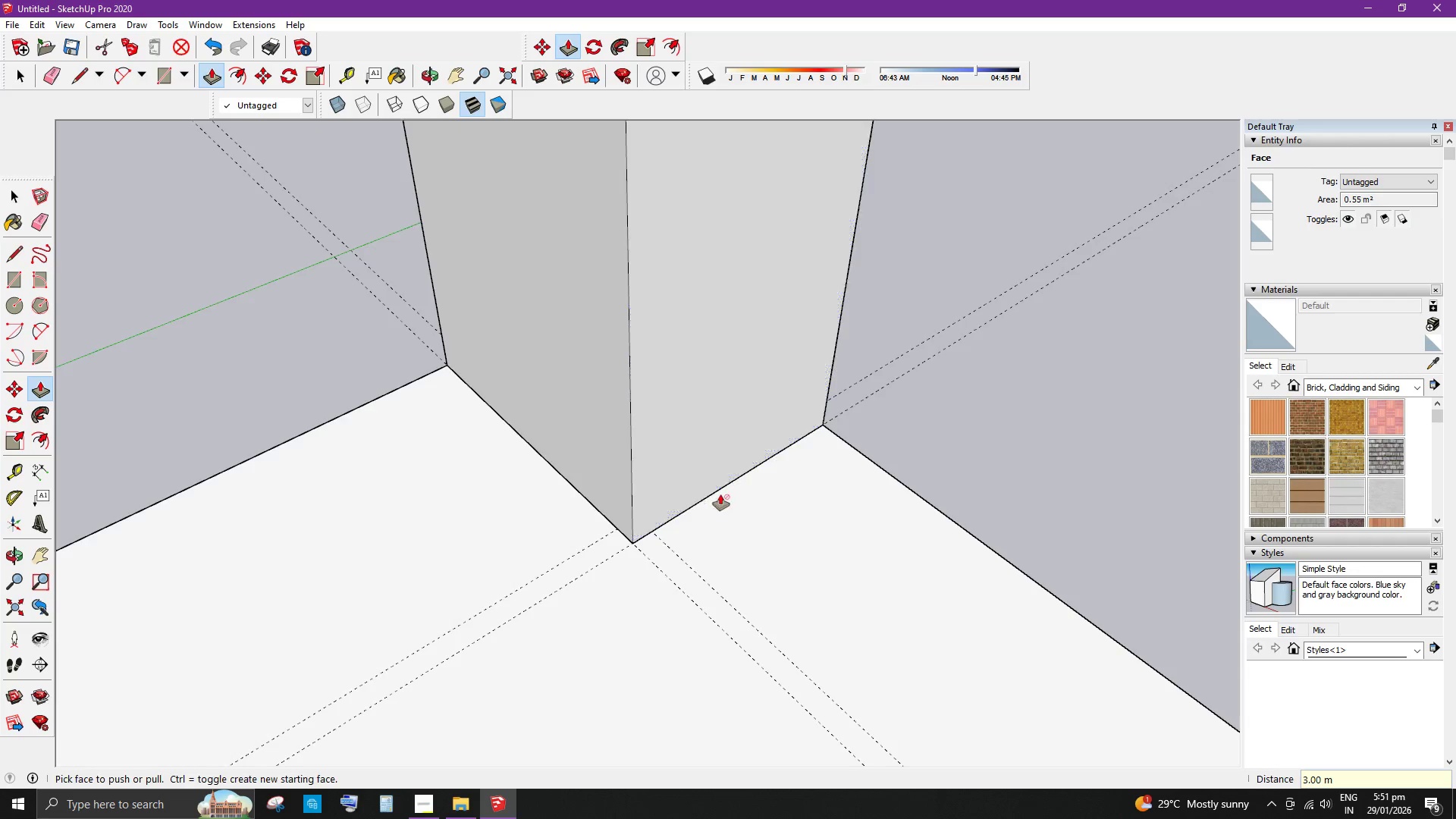 
scroll: coordinate [816, 476], scroll_direction: down, amount: 12.0
 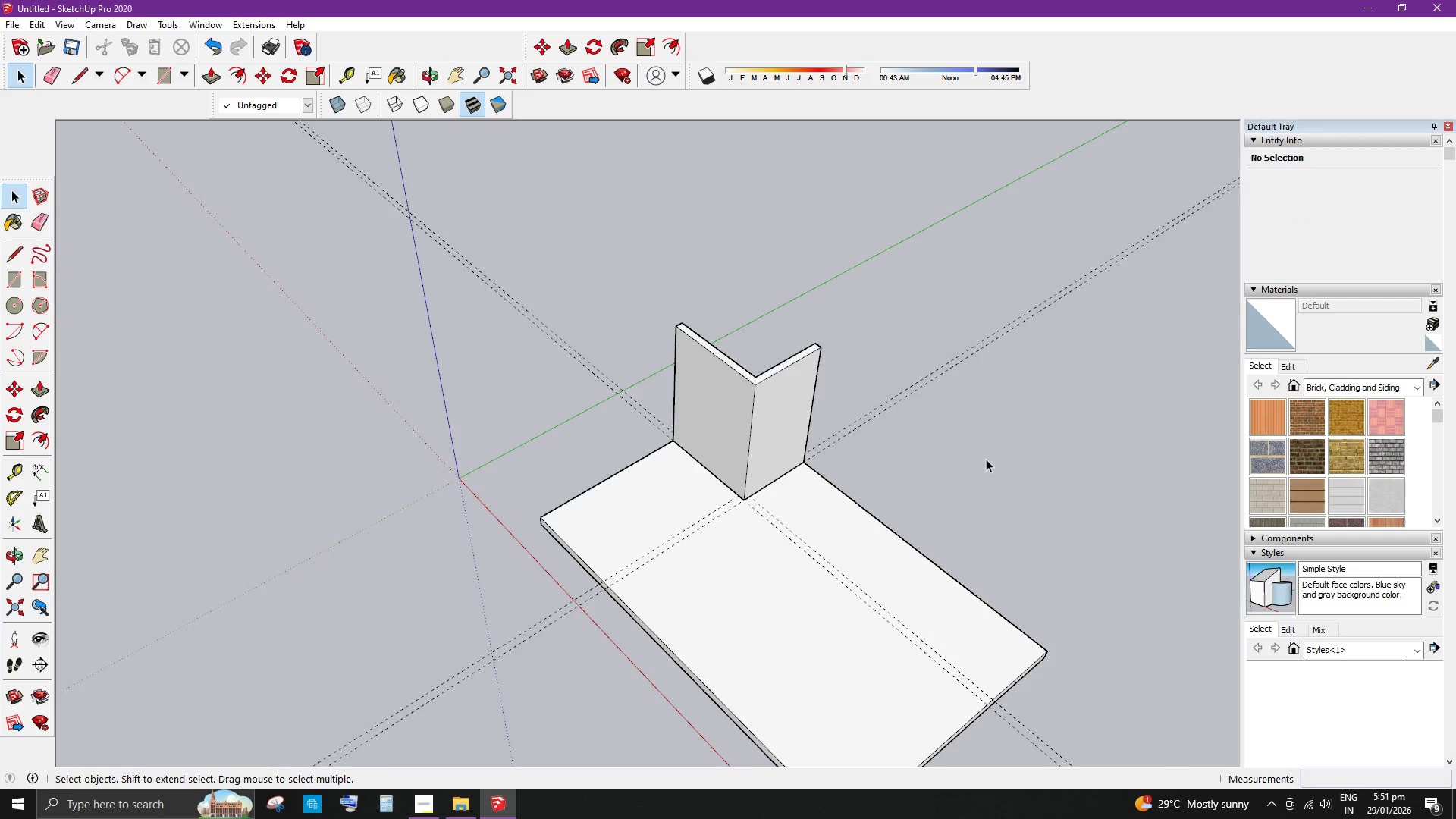 
scroll: coordinate [670, 476], scroll_direction: up, amount: 7.0
 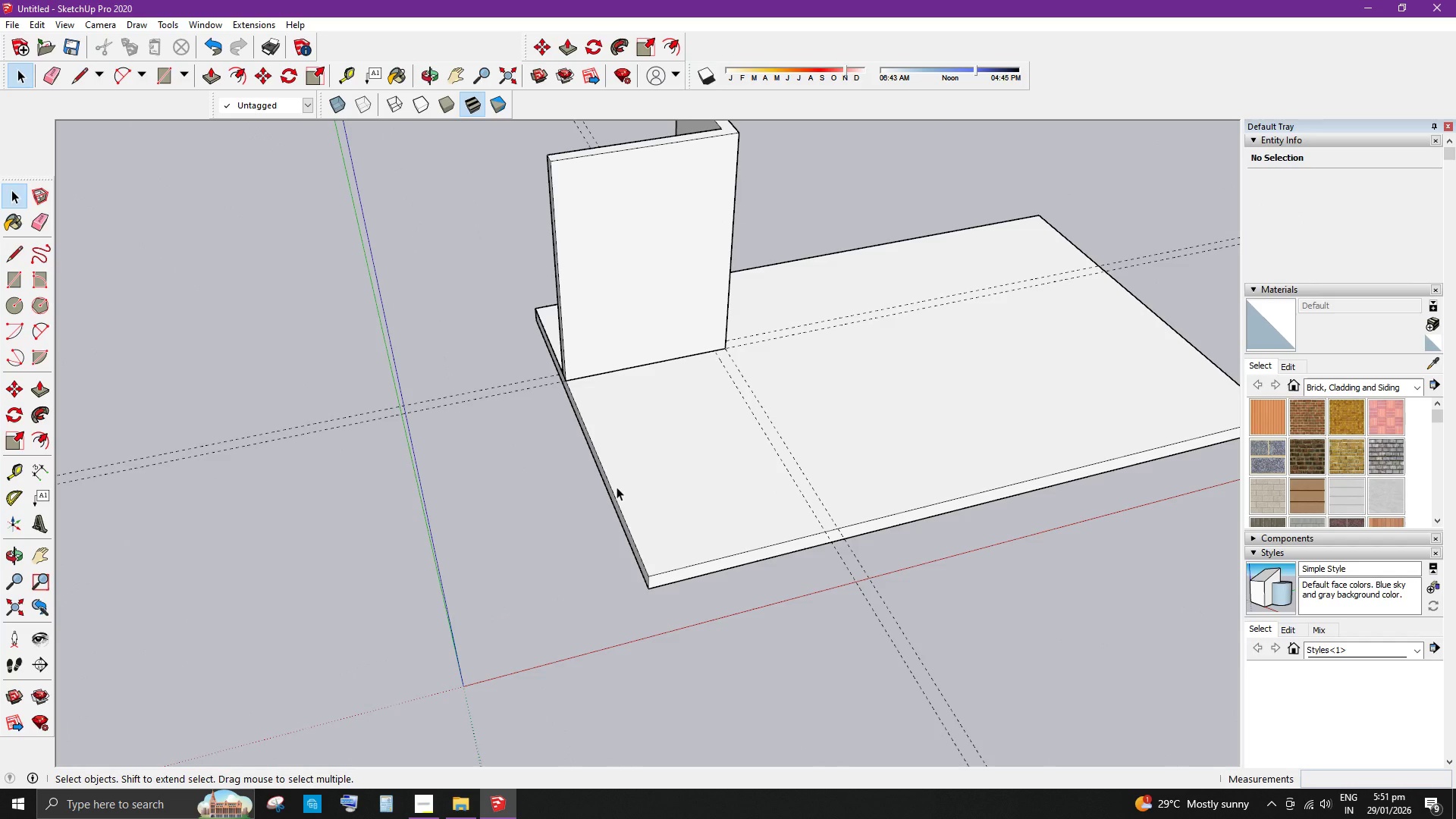 
key(T)
 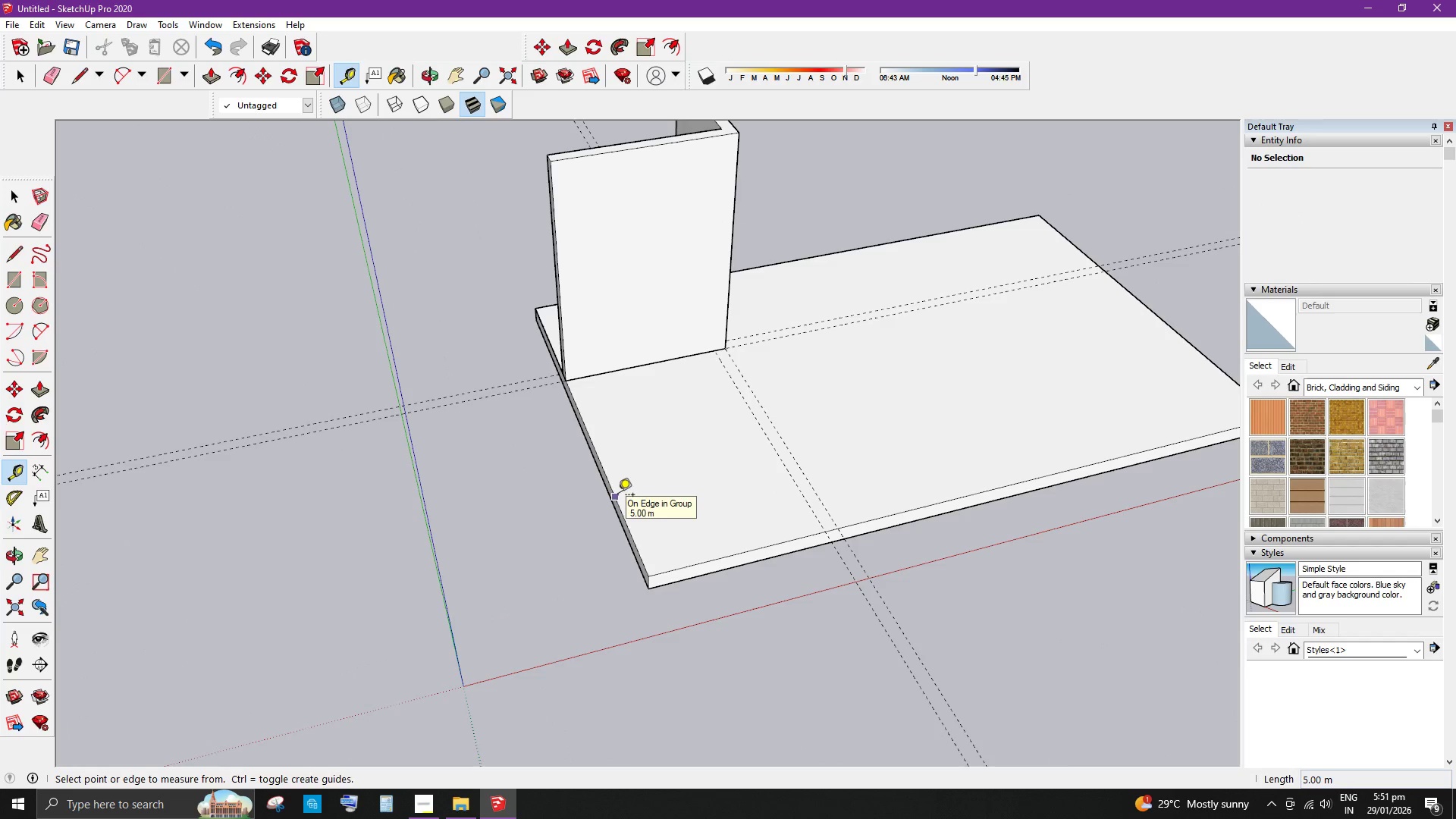 
left_click([618, 496])
 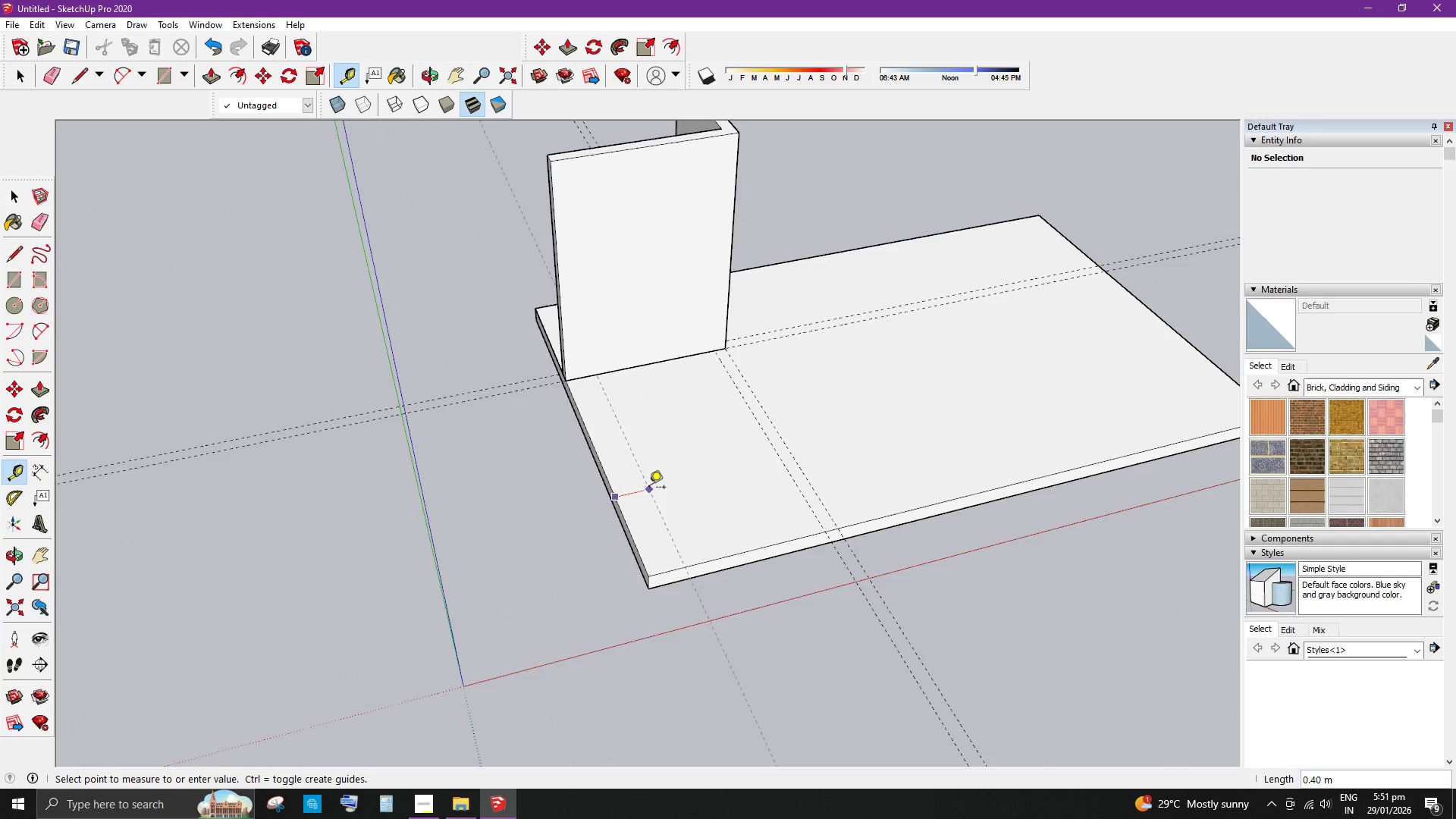 
key(Space)
 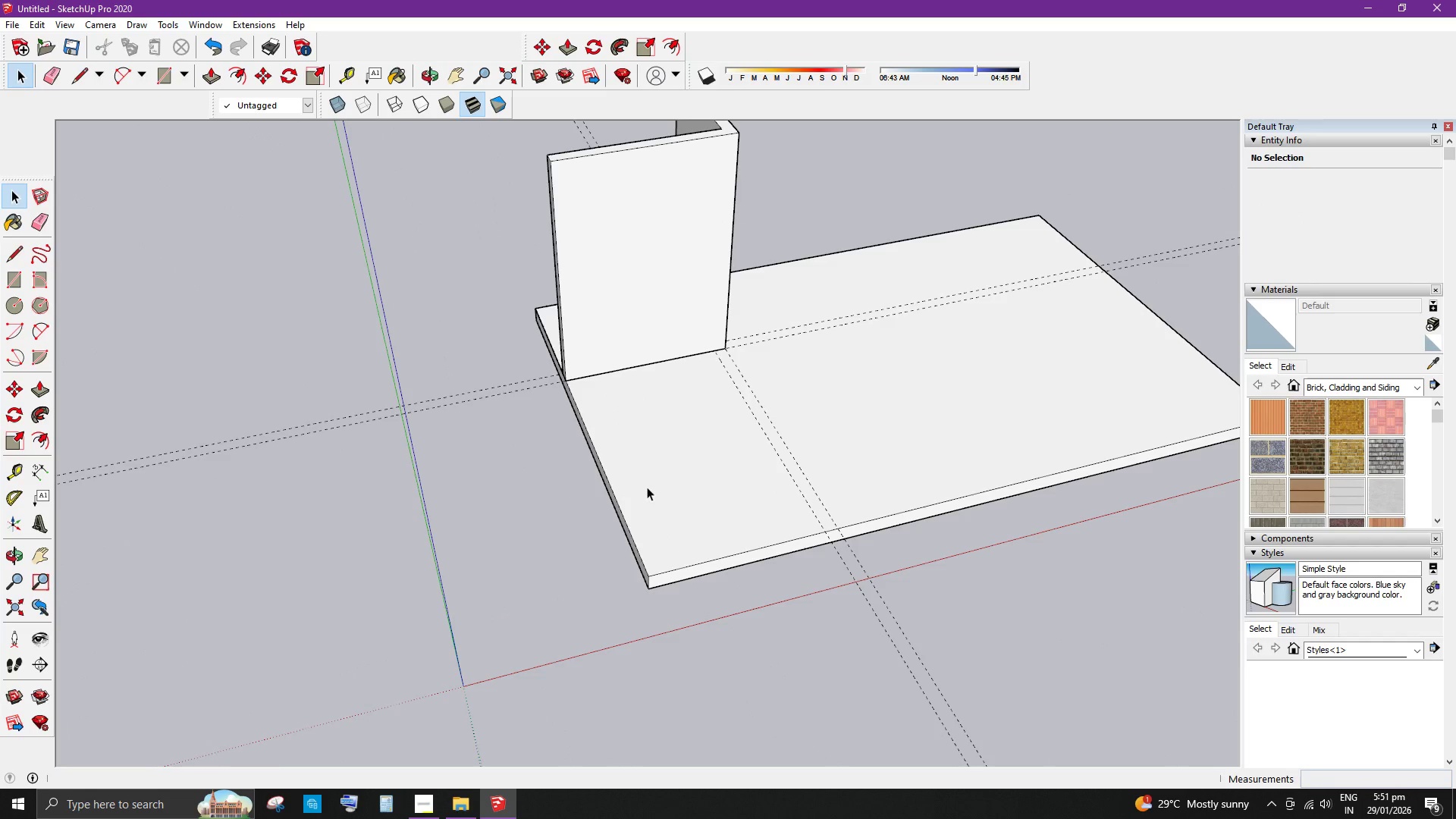 
key(R)
 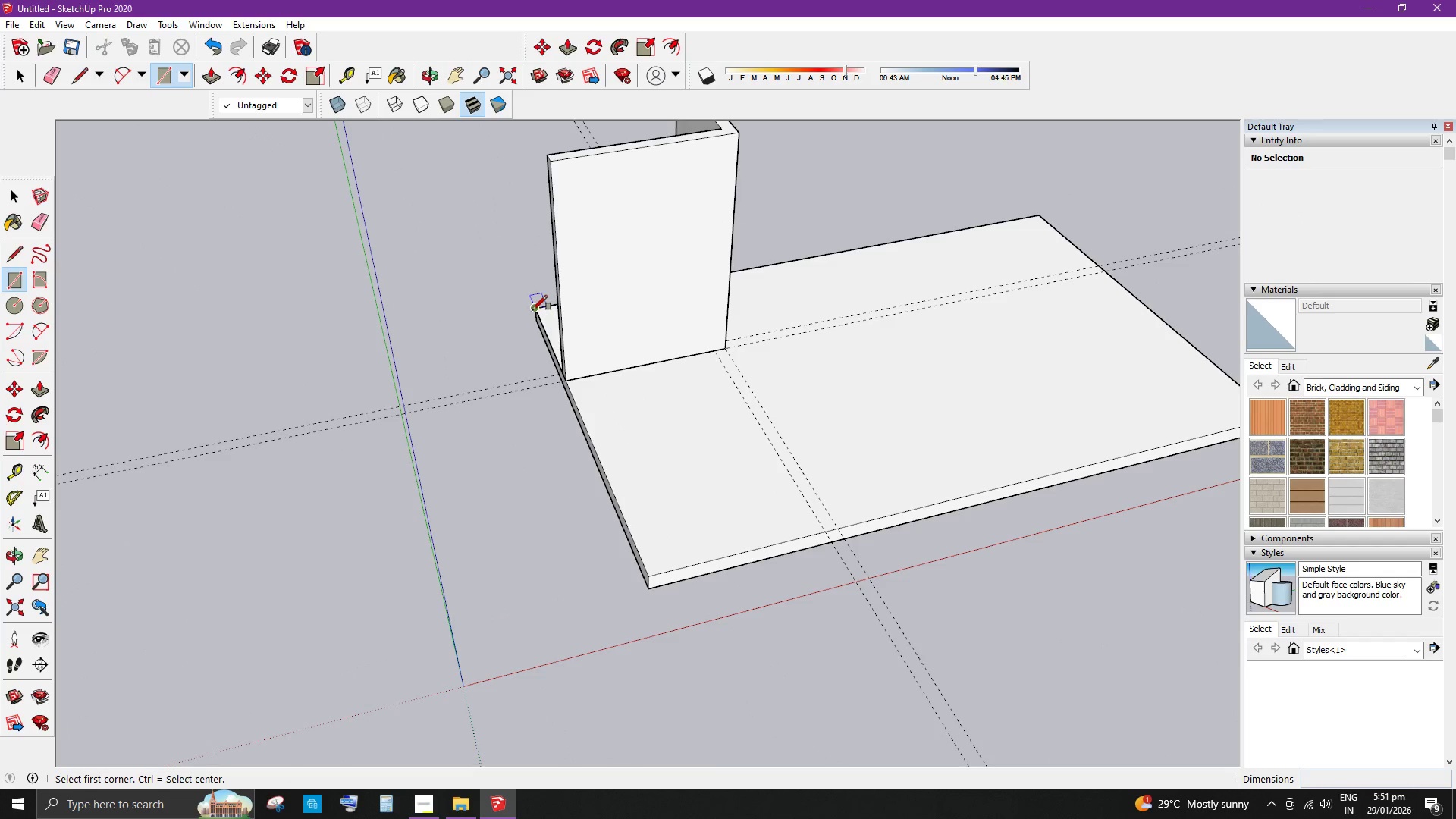 
left_click([533, 310])
 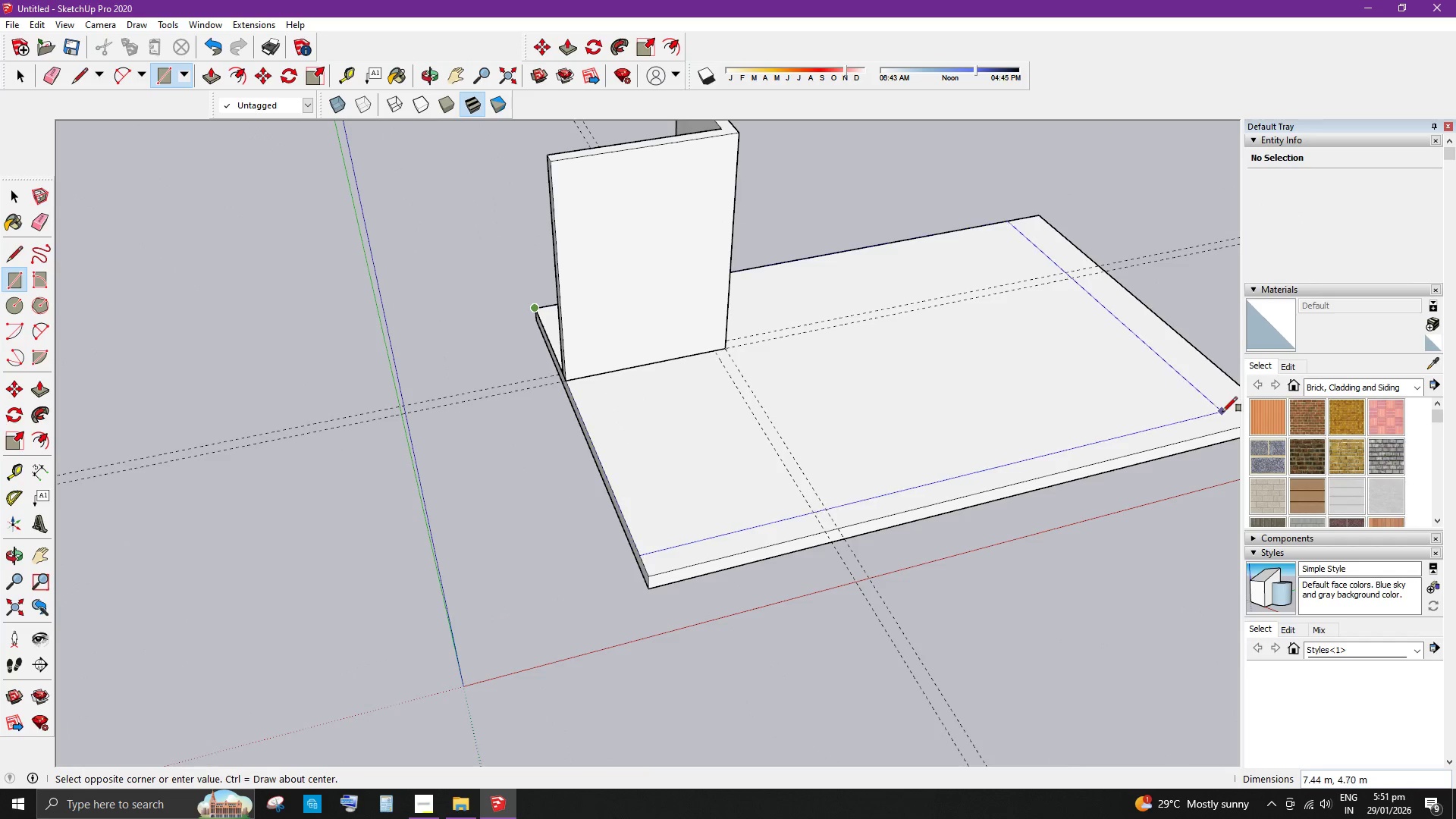 
scroll: coordinate [871, 442], scroll_direction: down, amount: 3.0
 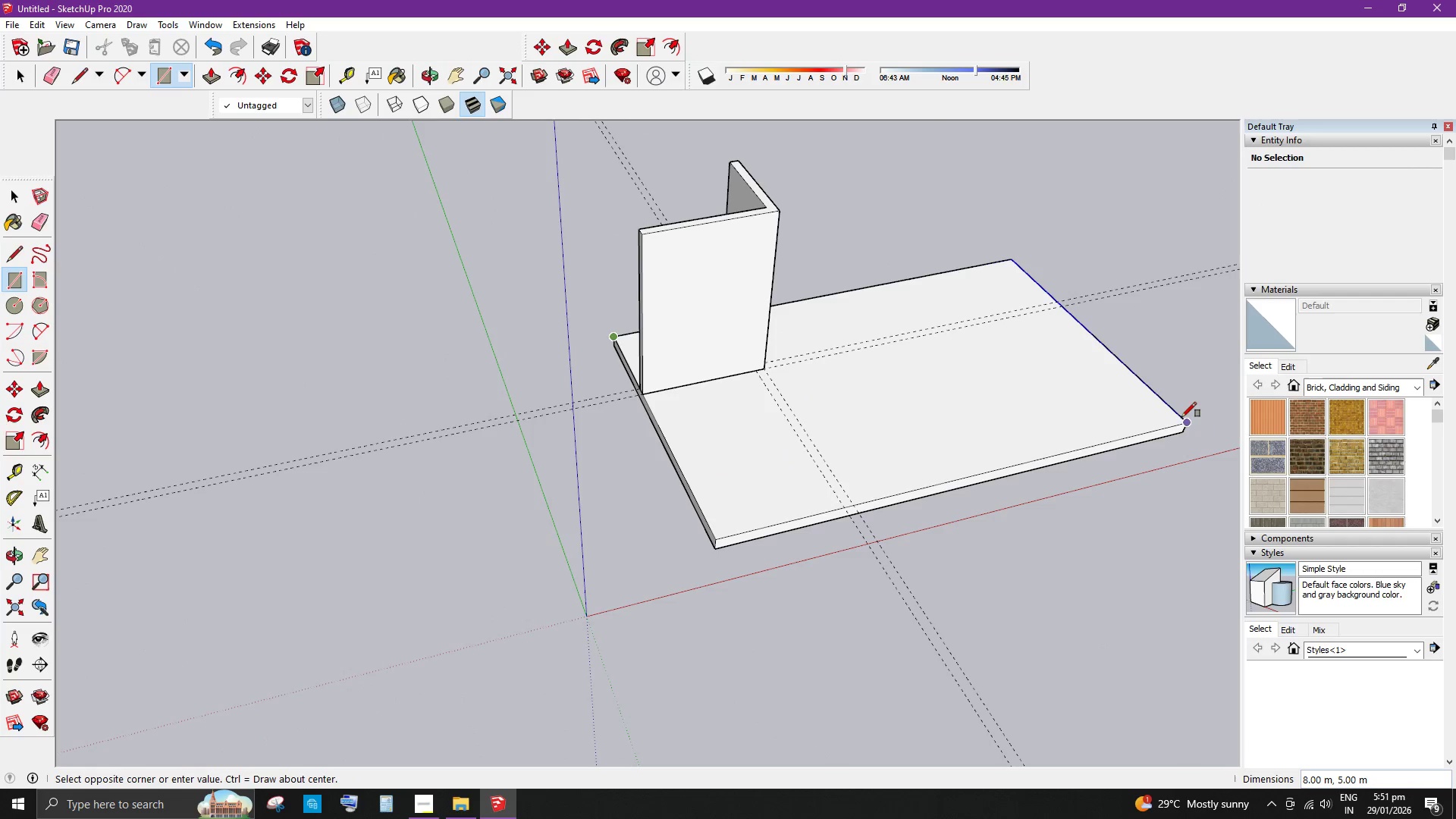 
left_click([1187, 423])
 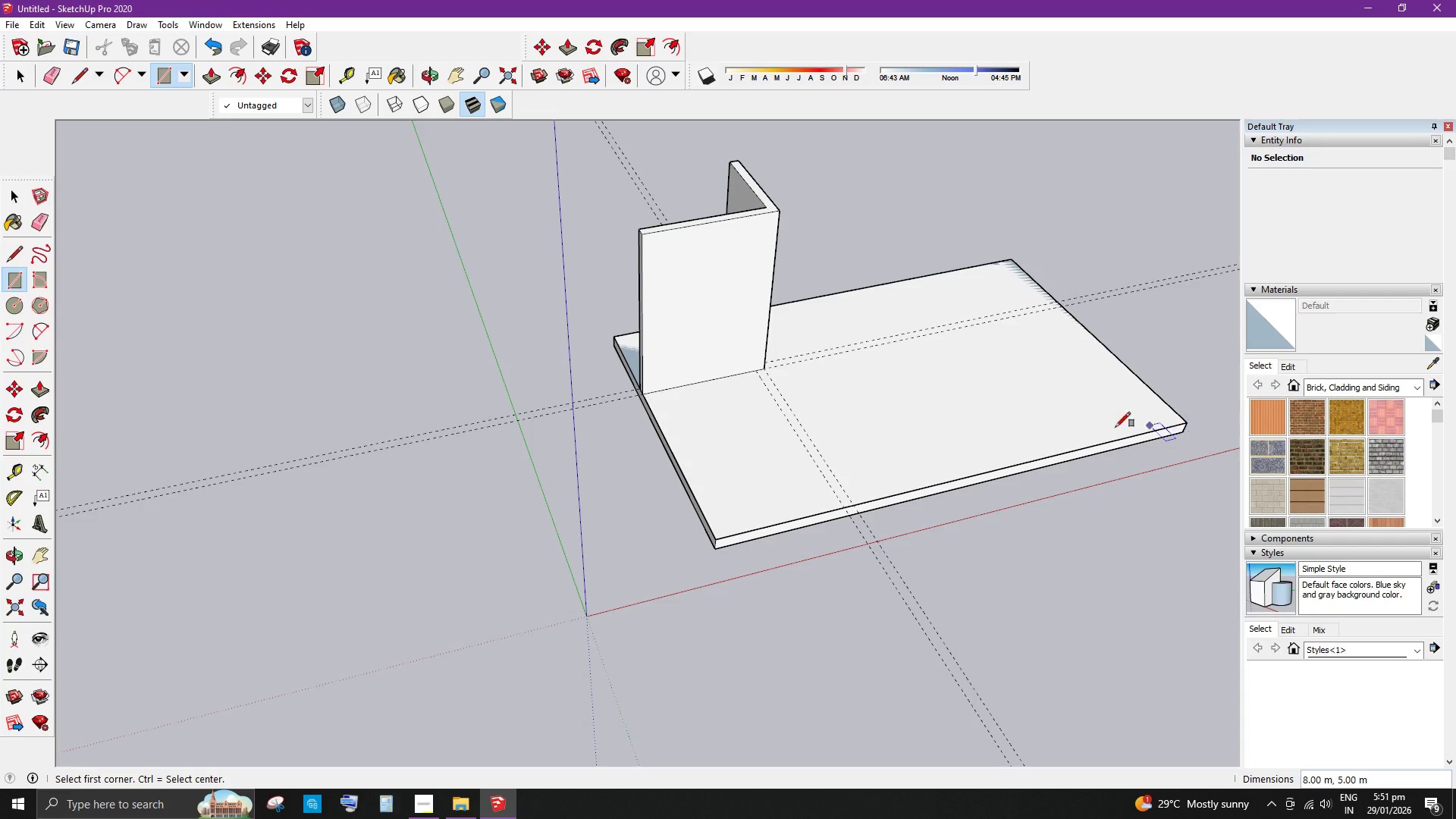 
key(Space)
 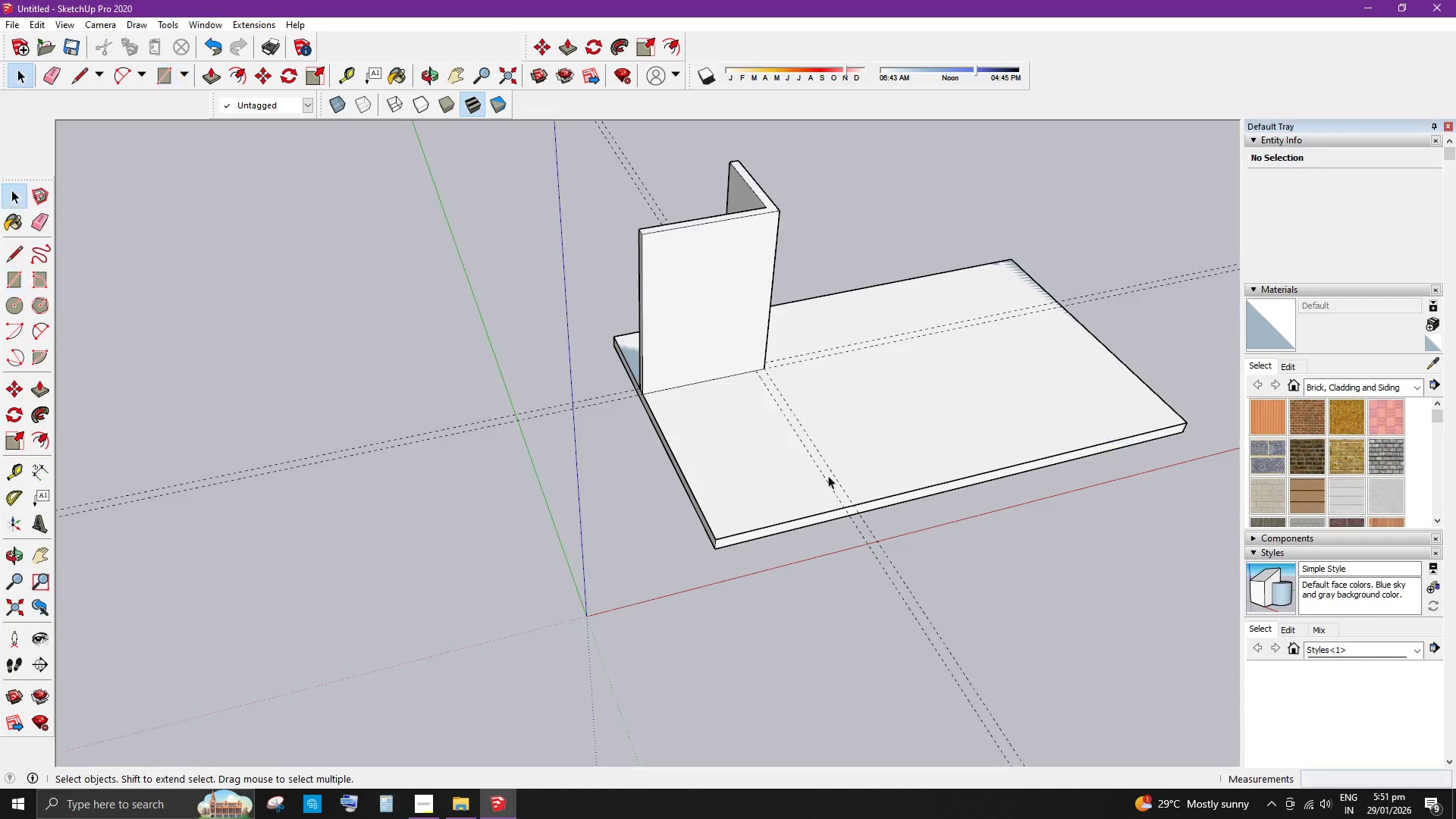 
scroll: coordinate [813, 481], scroll_direction: up, amount: 3.0
 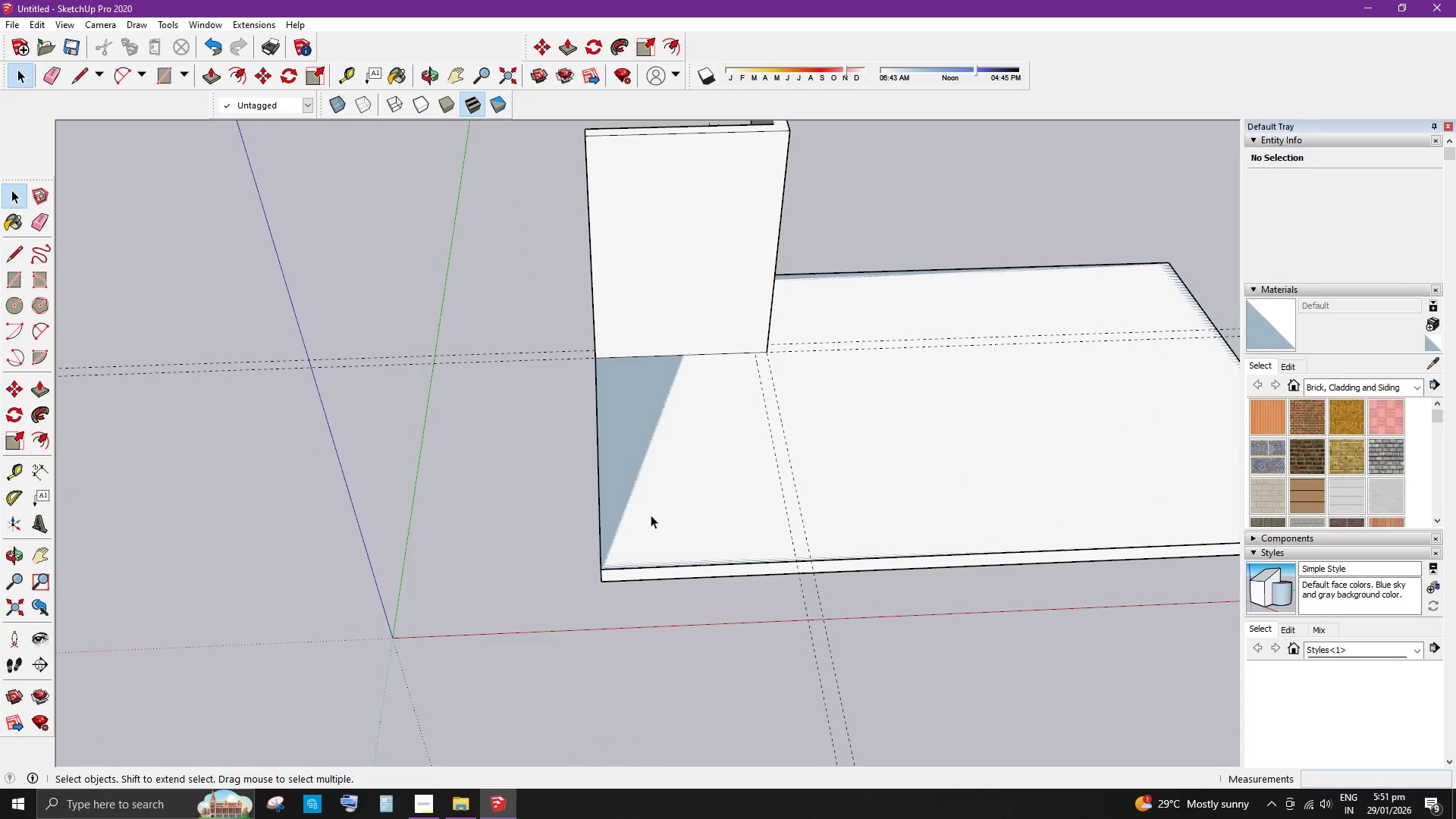 
left_click([651, 515])
 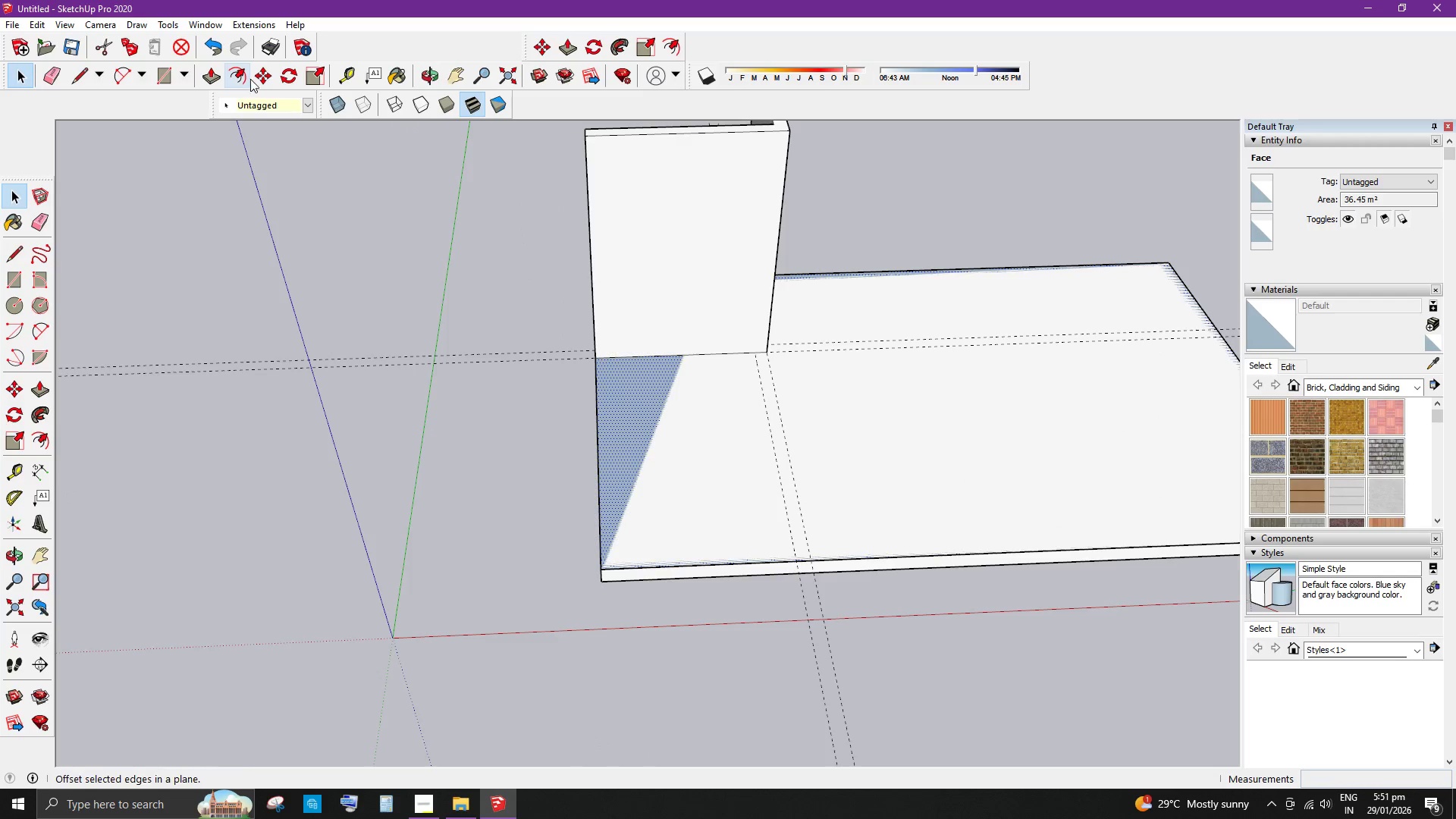 
left_click([240, 78])
 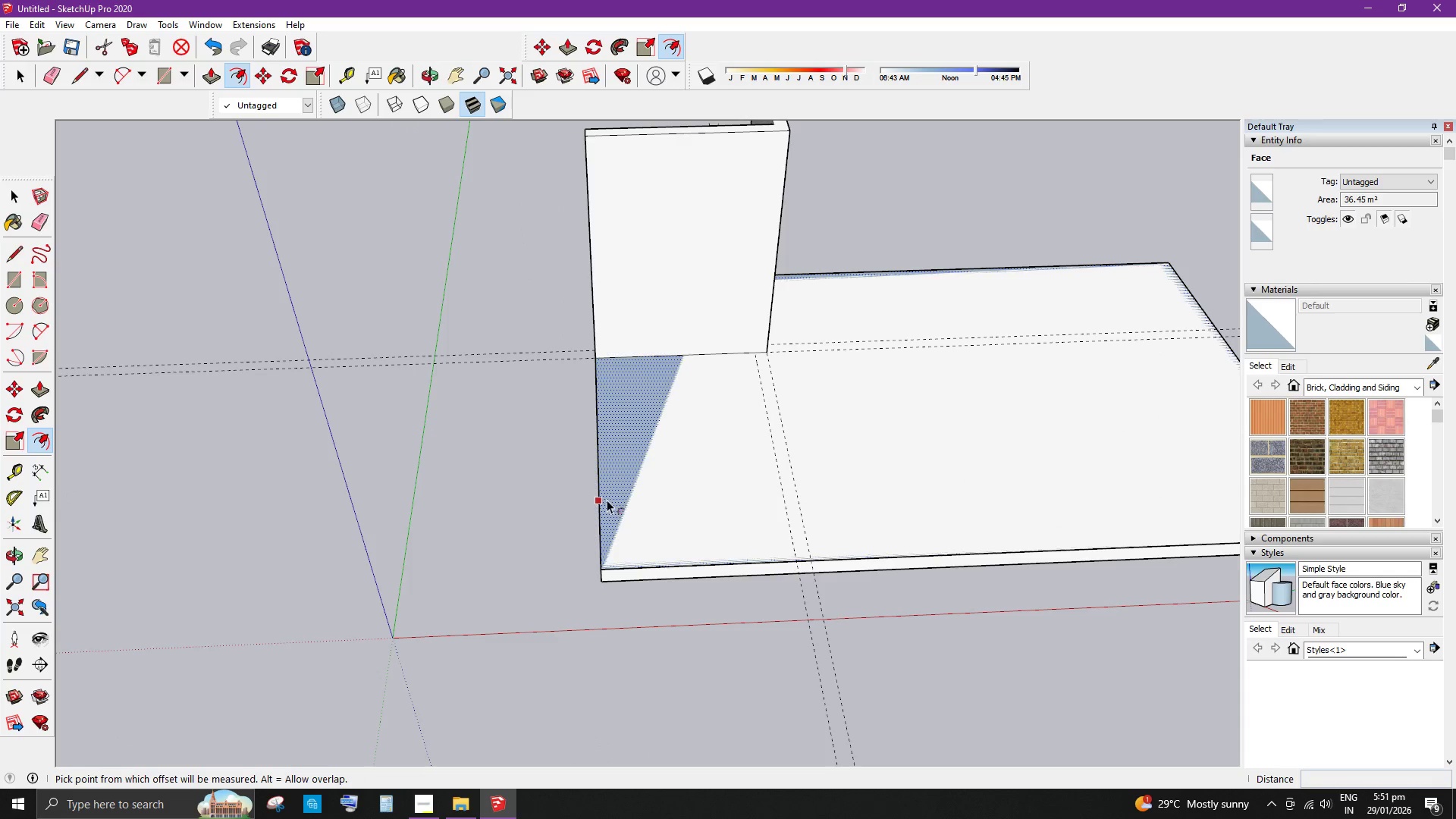 
left_click_drag(start_coordinate=[605, 500], to_coordinate=[616, 497])
 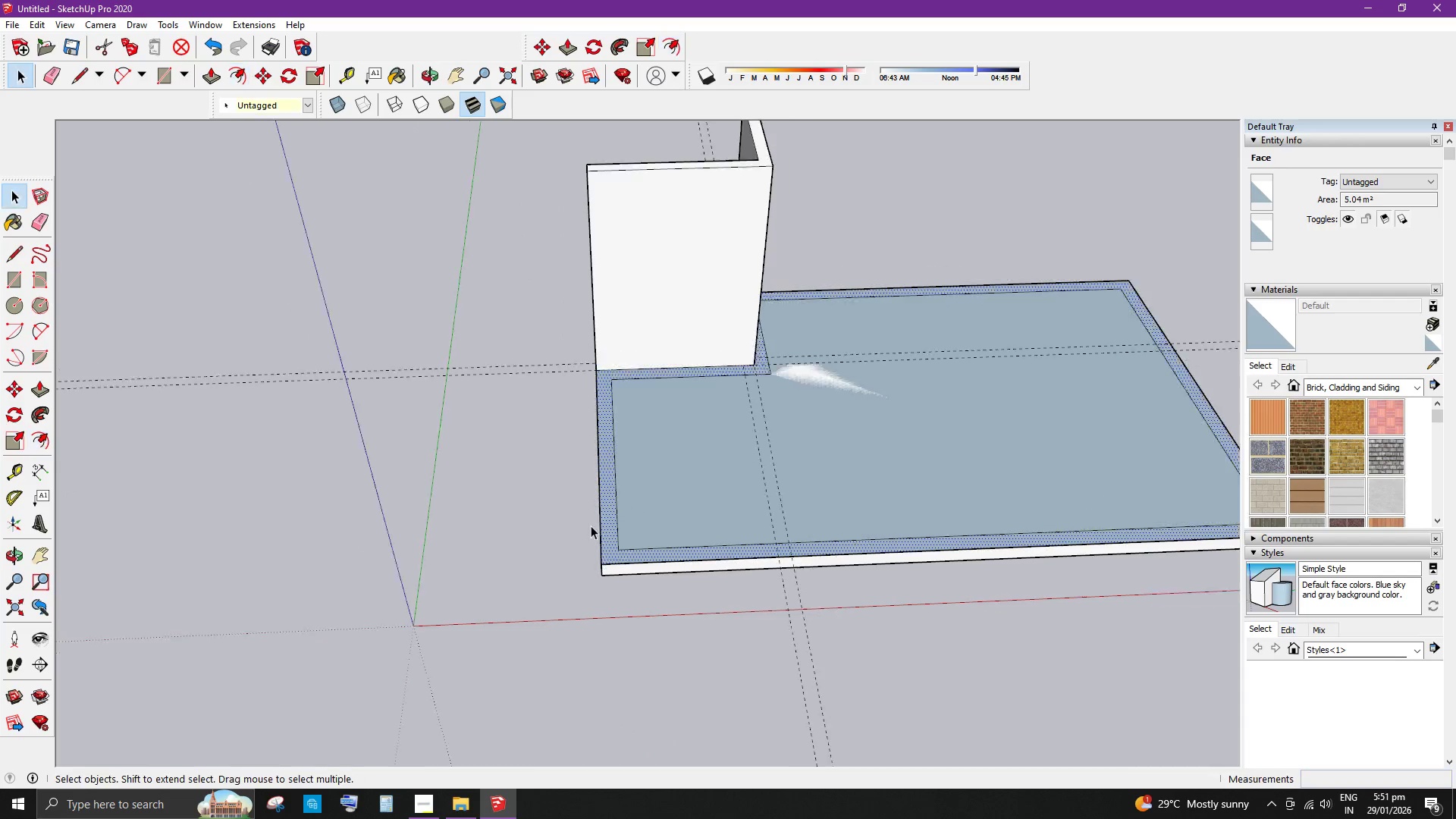 
key(NumpadDecimal)
 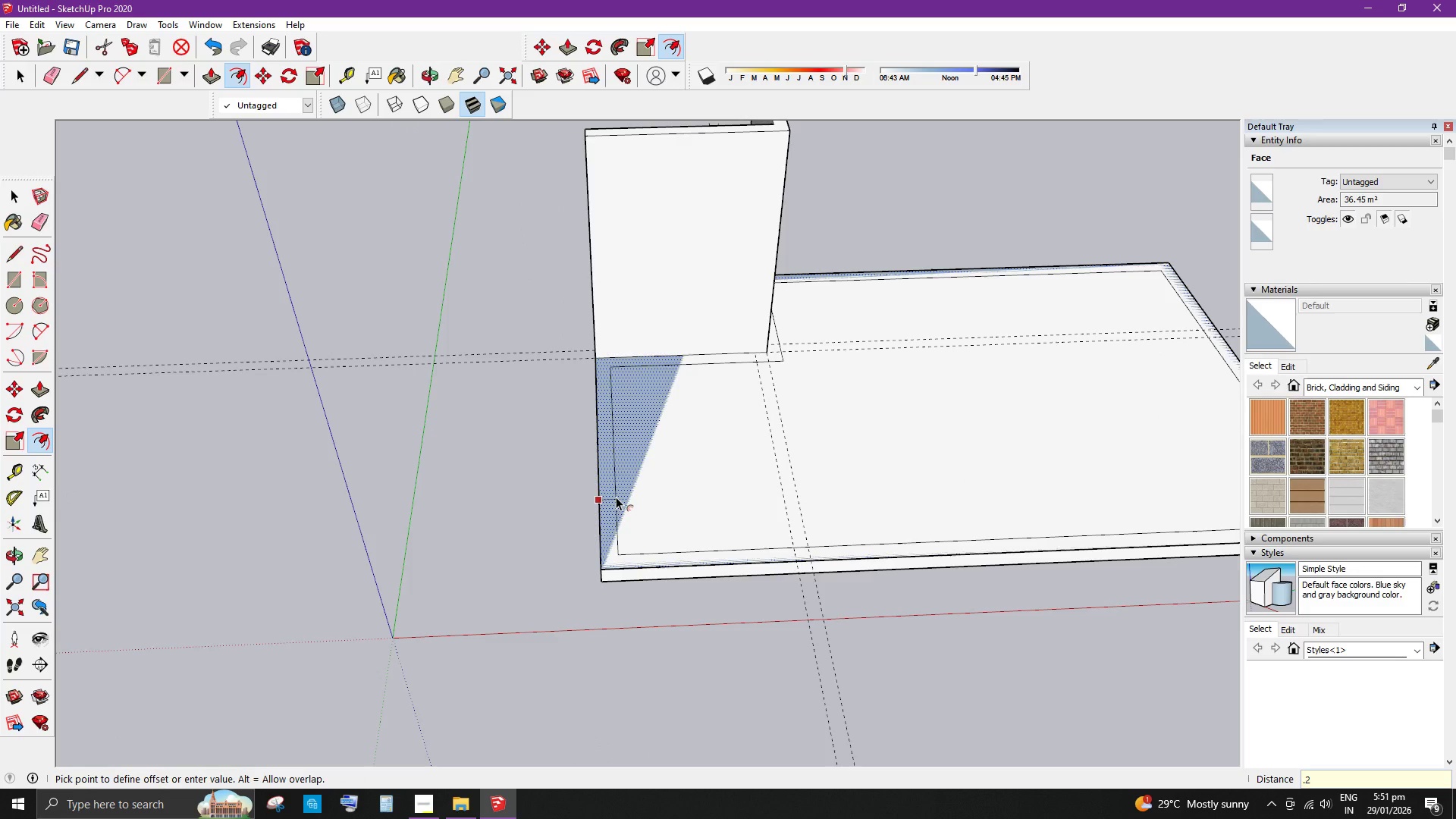 
key(Numpad2)
 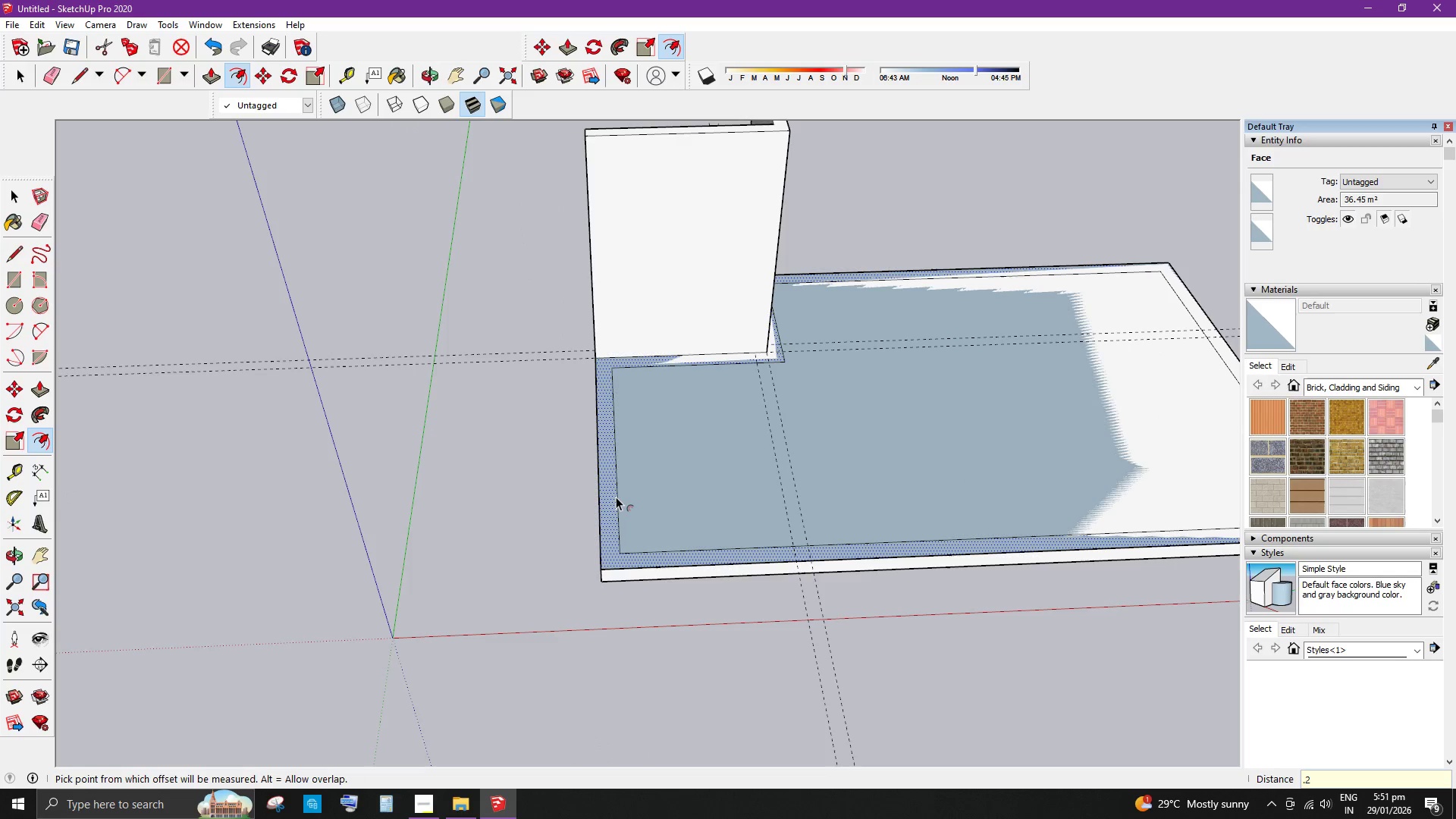 
key(Enter)
 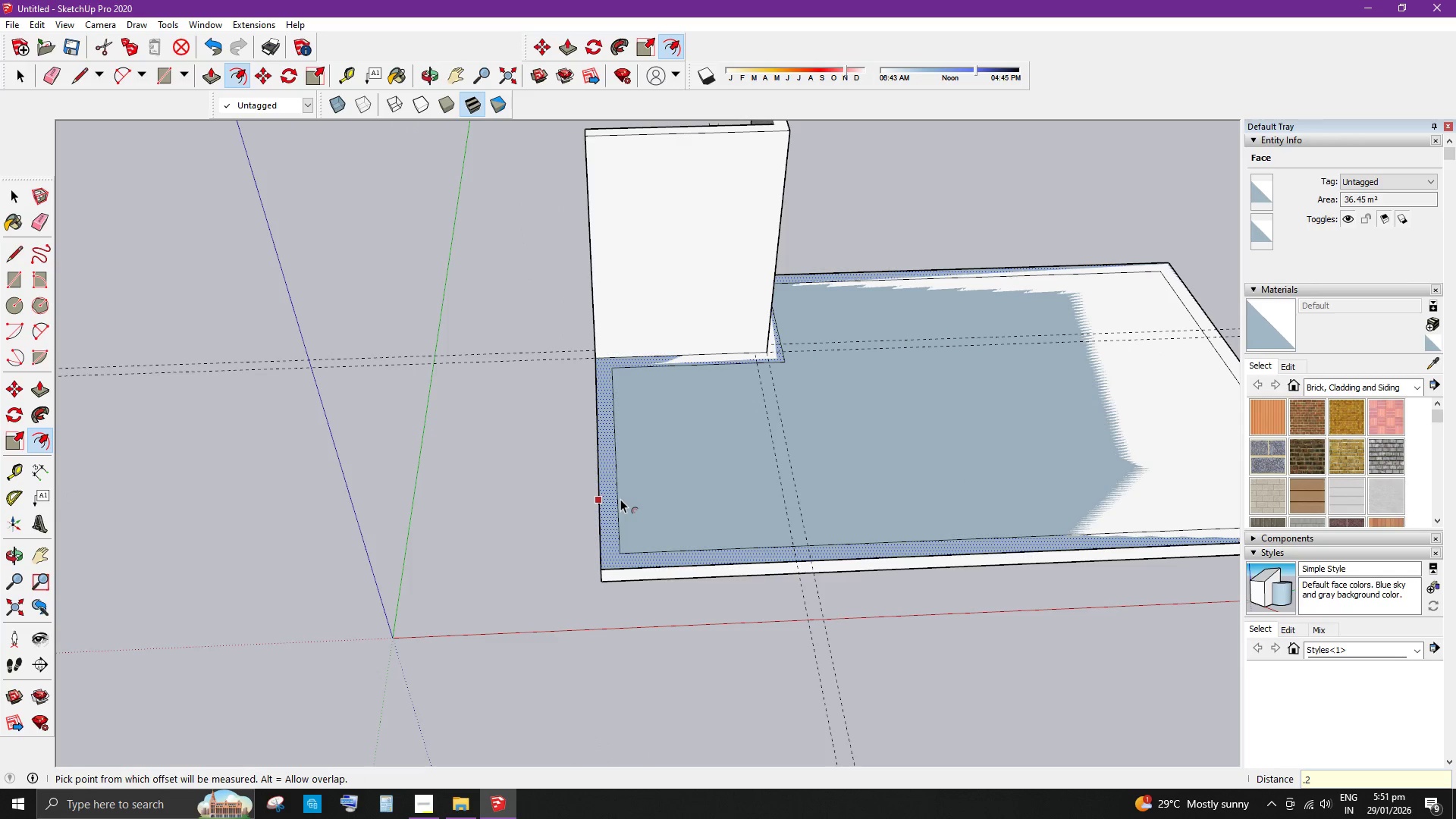 
key(Space)
 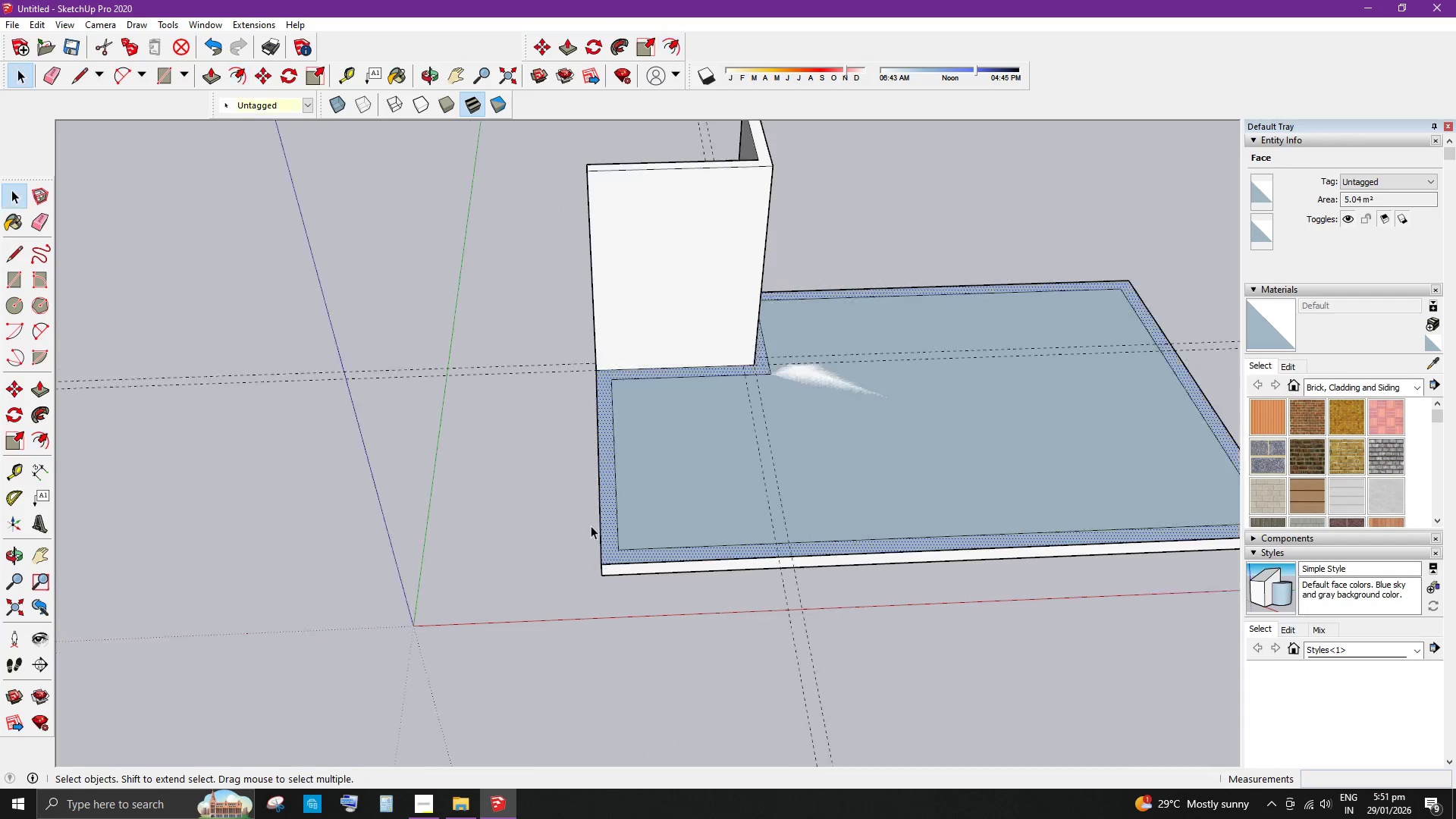 
left_click([859, 485])
 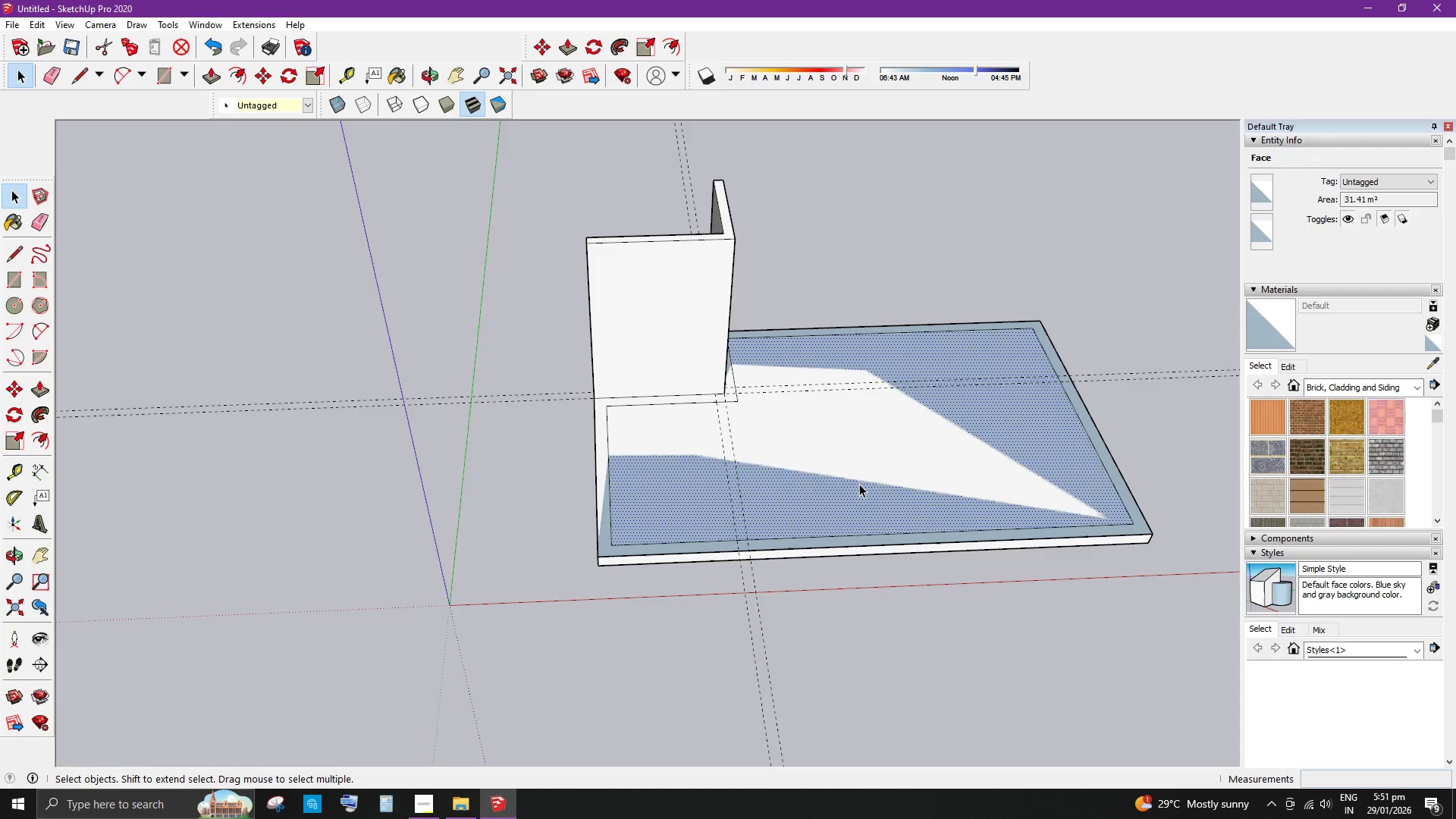 
scroll: coordinate [583, 529], scroll_direction: down, amount: 4.0
 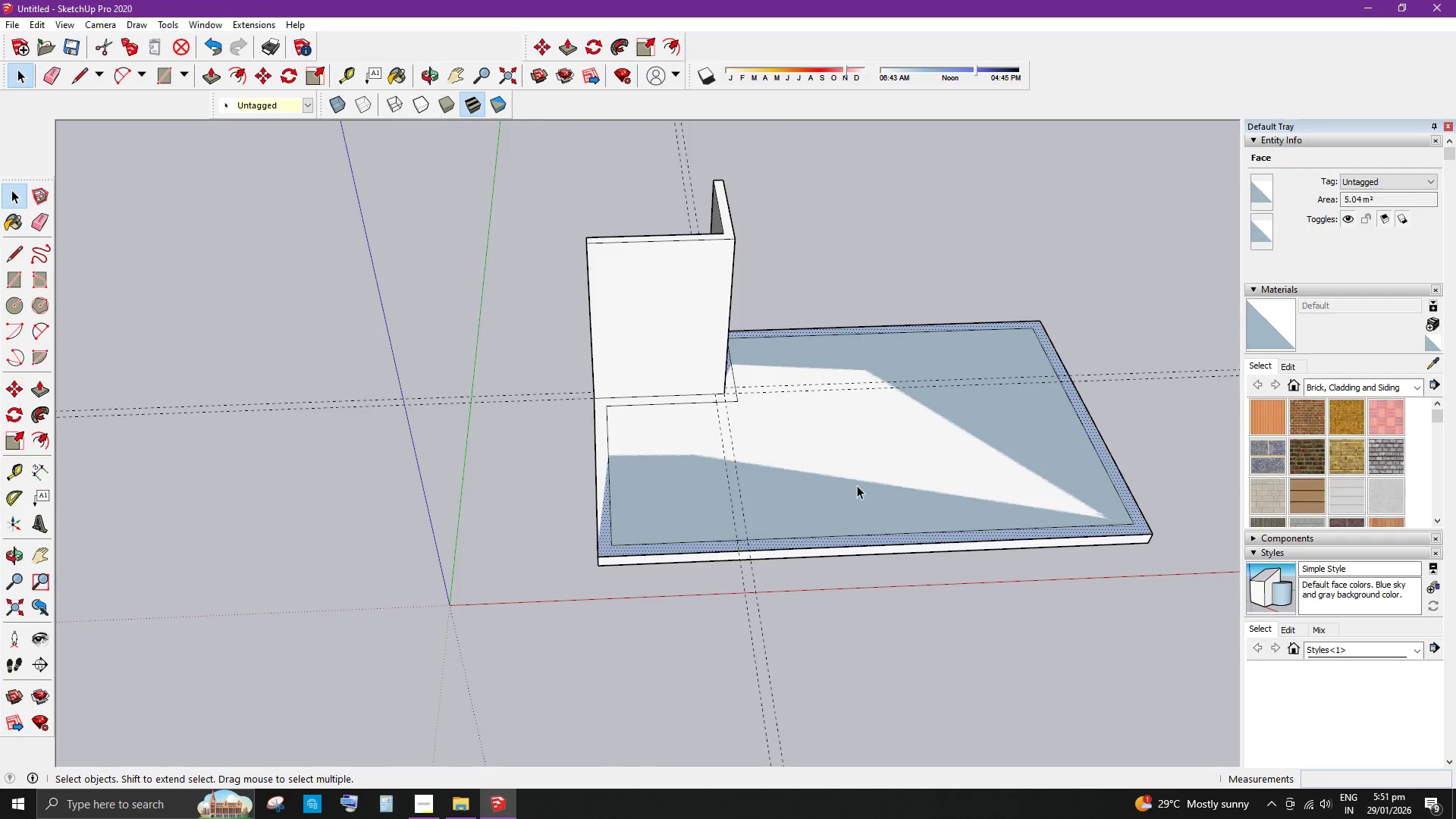 
key(Delete)
 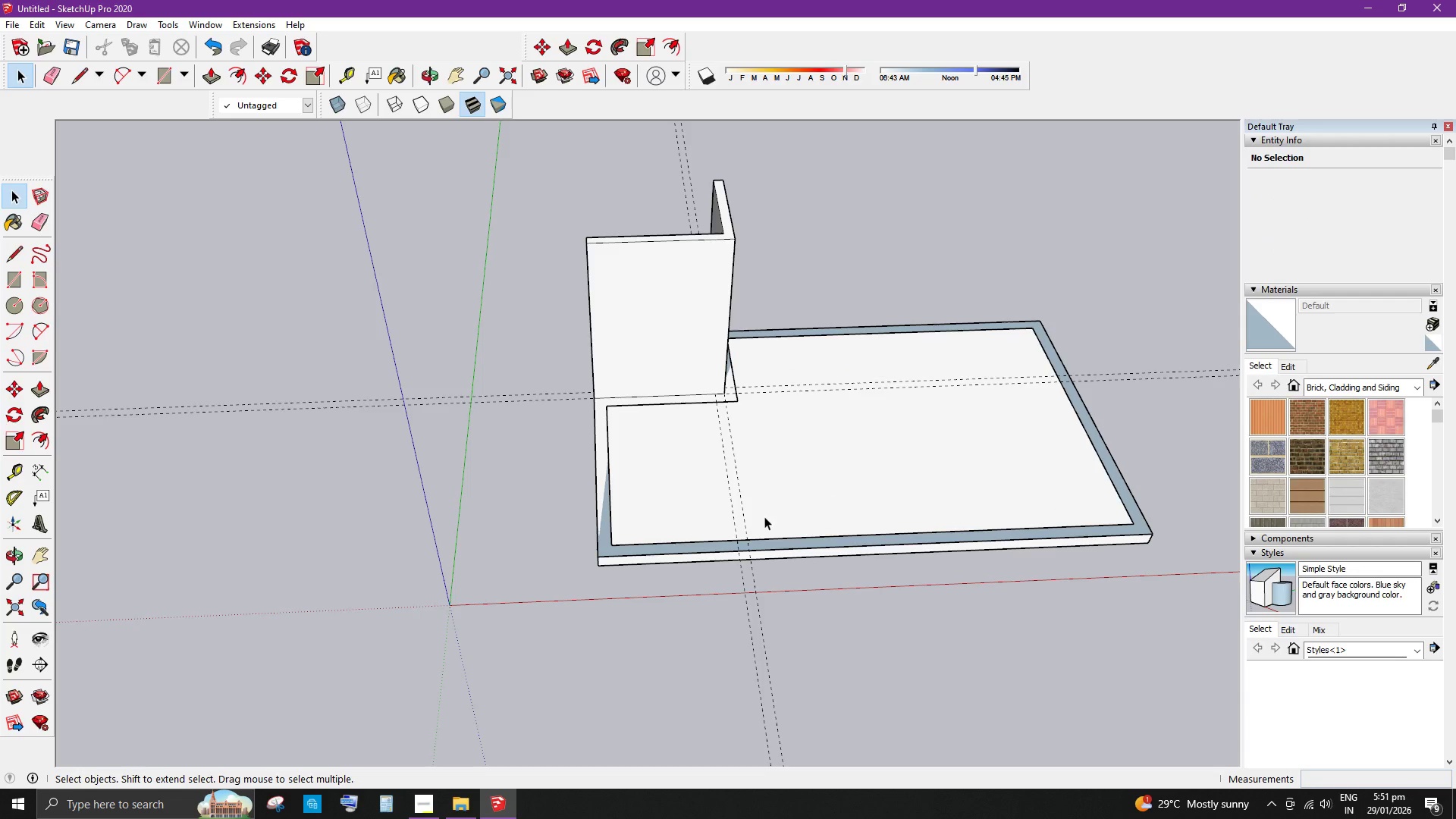 
scroll: coordinate [607, 538], scroll_direction: up, amount: 2.0
 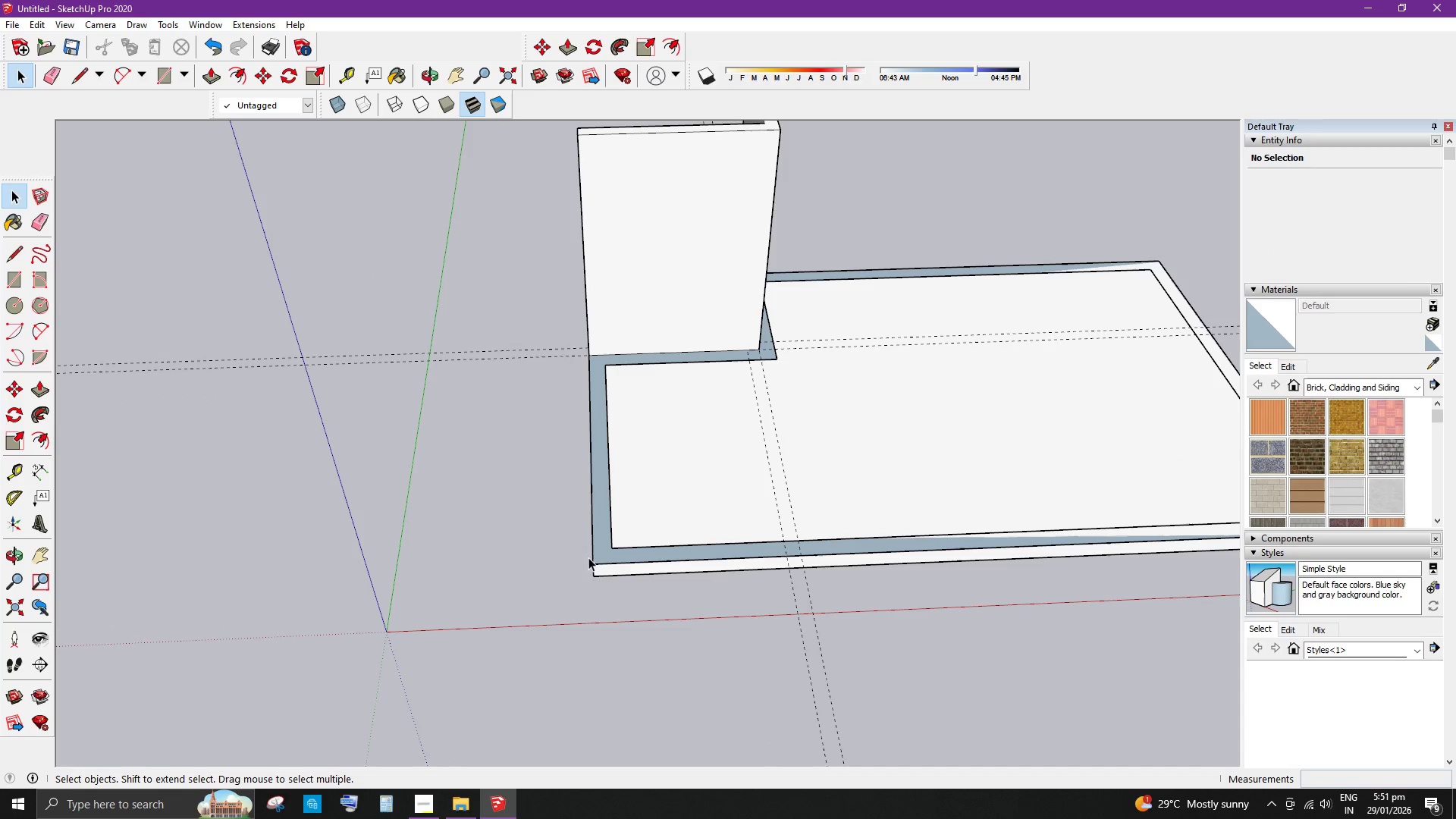 
left_click([604, 554])
 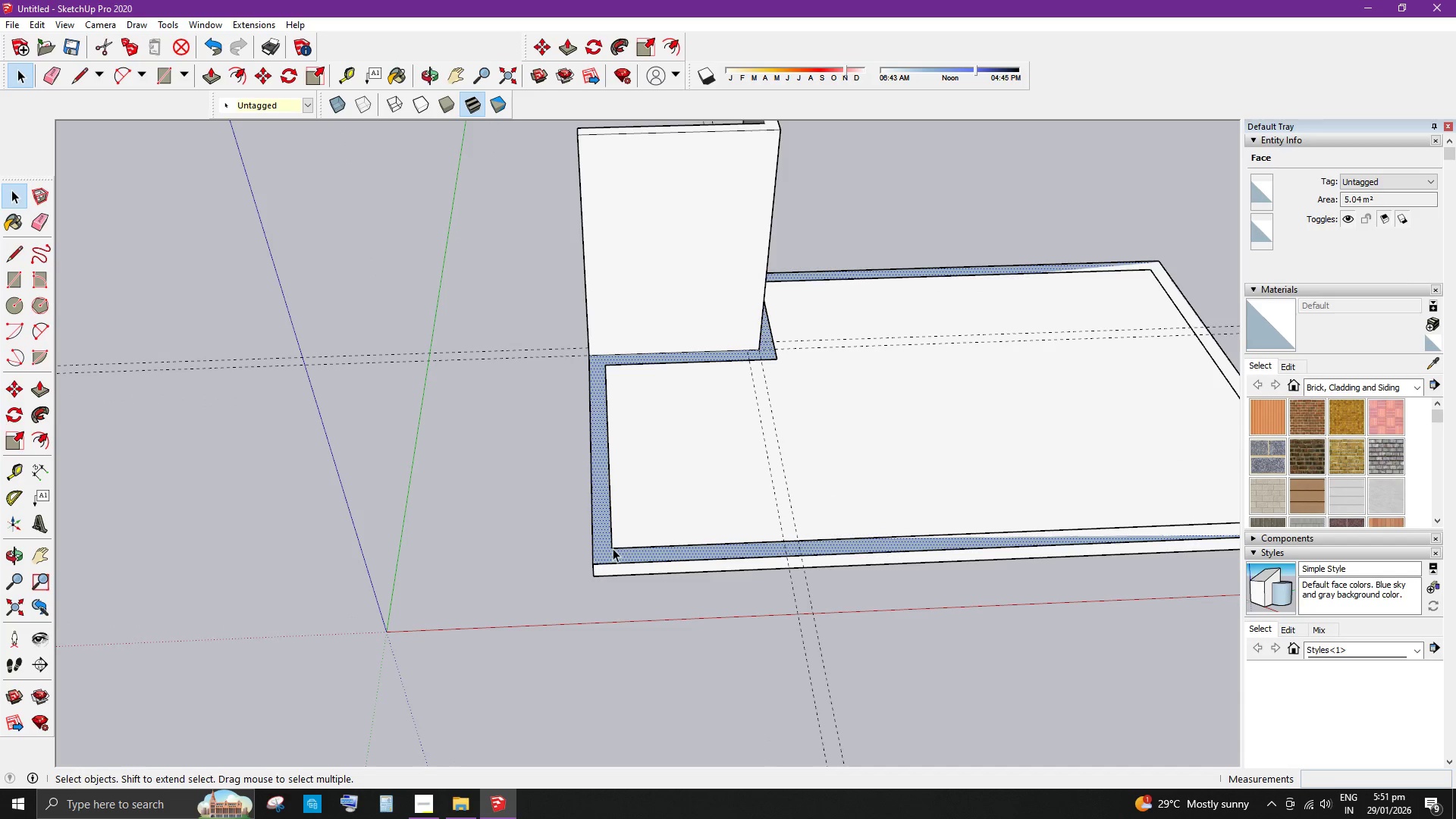 
key(P)
 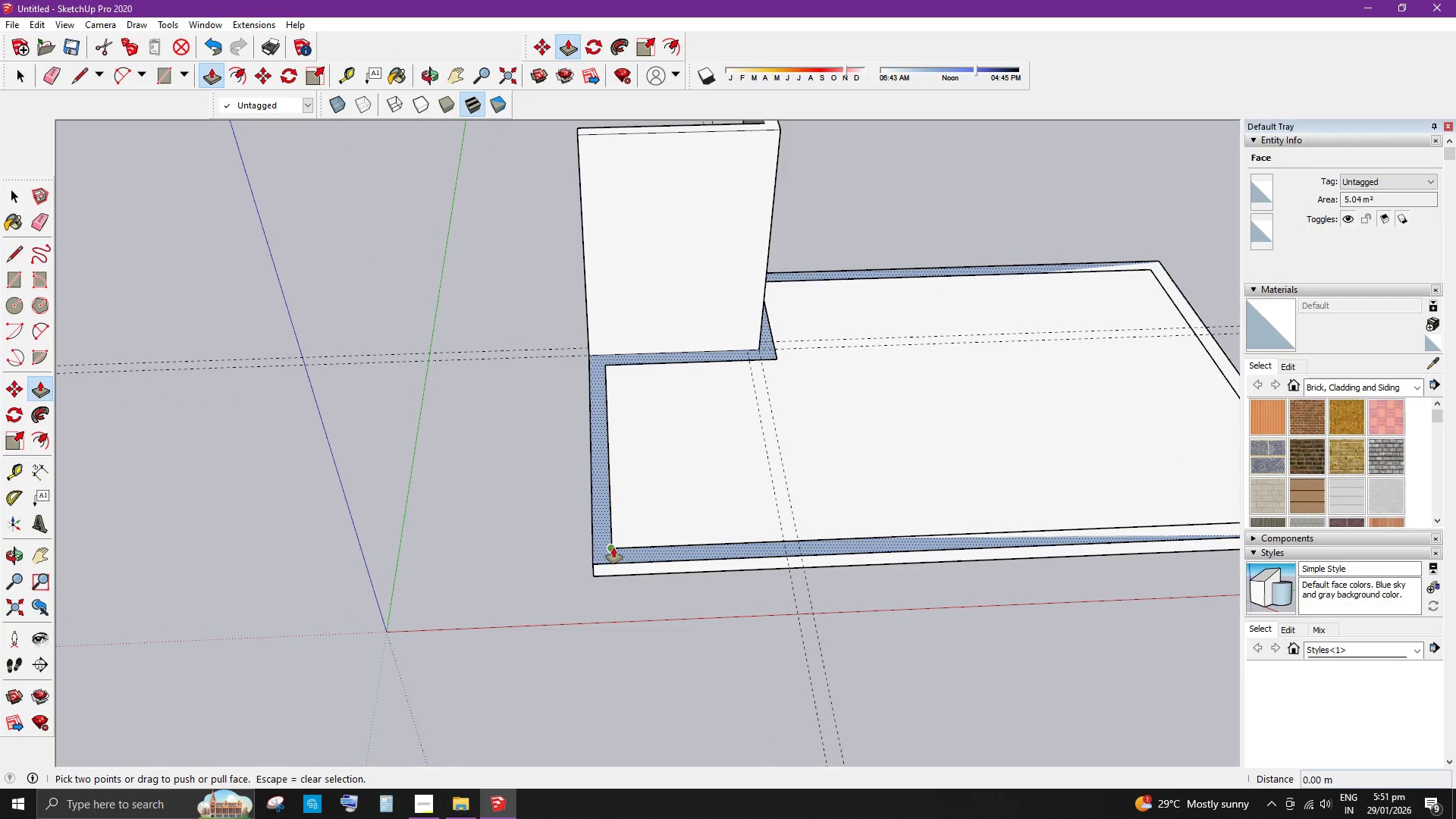 
key(Enter)
 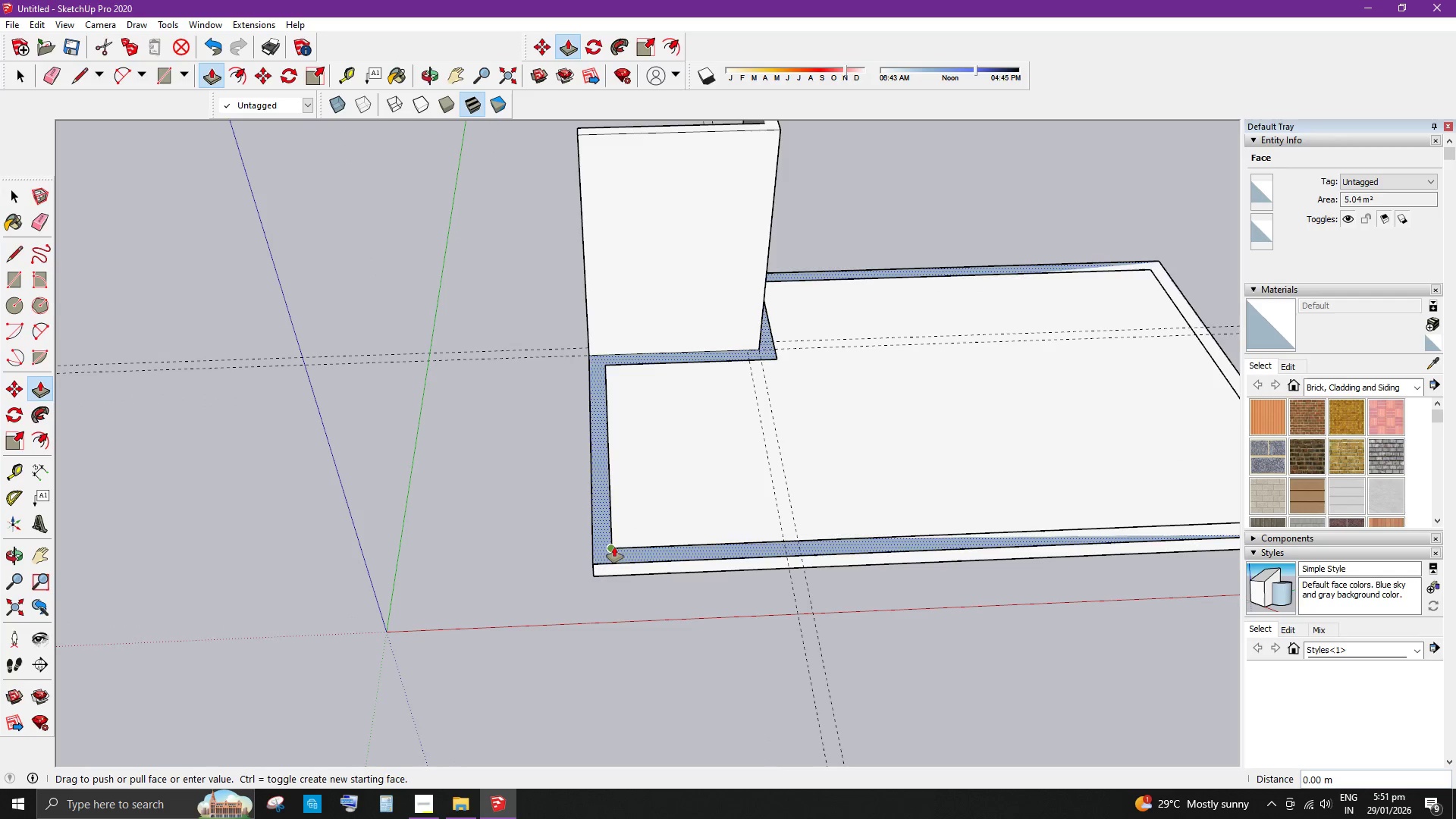 
left_click_drag(start_coordinate=[614, 547], to_coordinate=[641, 463])
 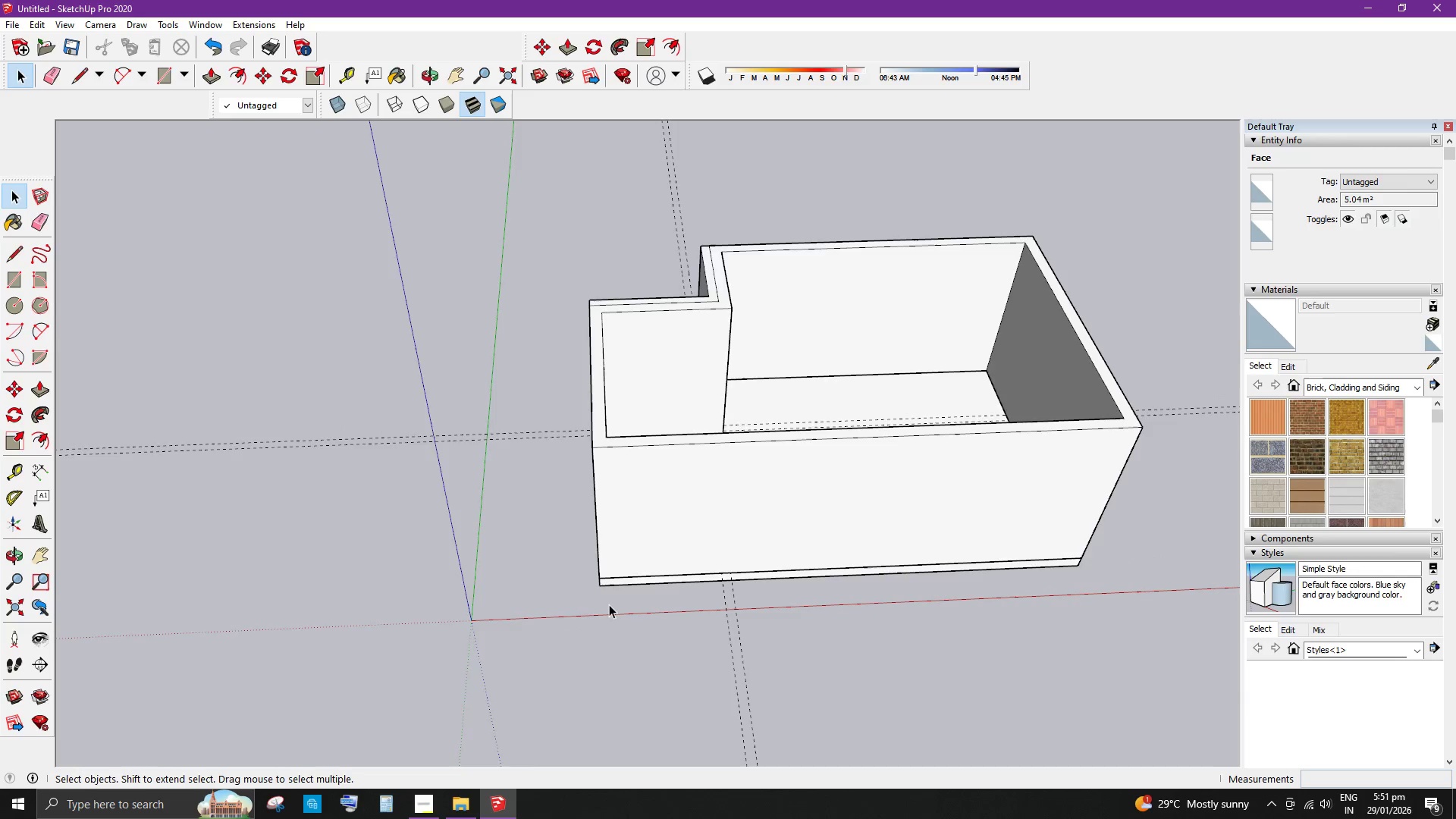 
key(Numpad3)
 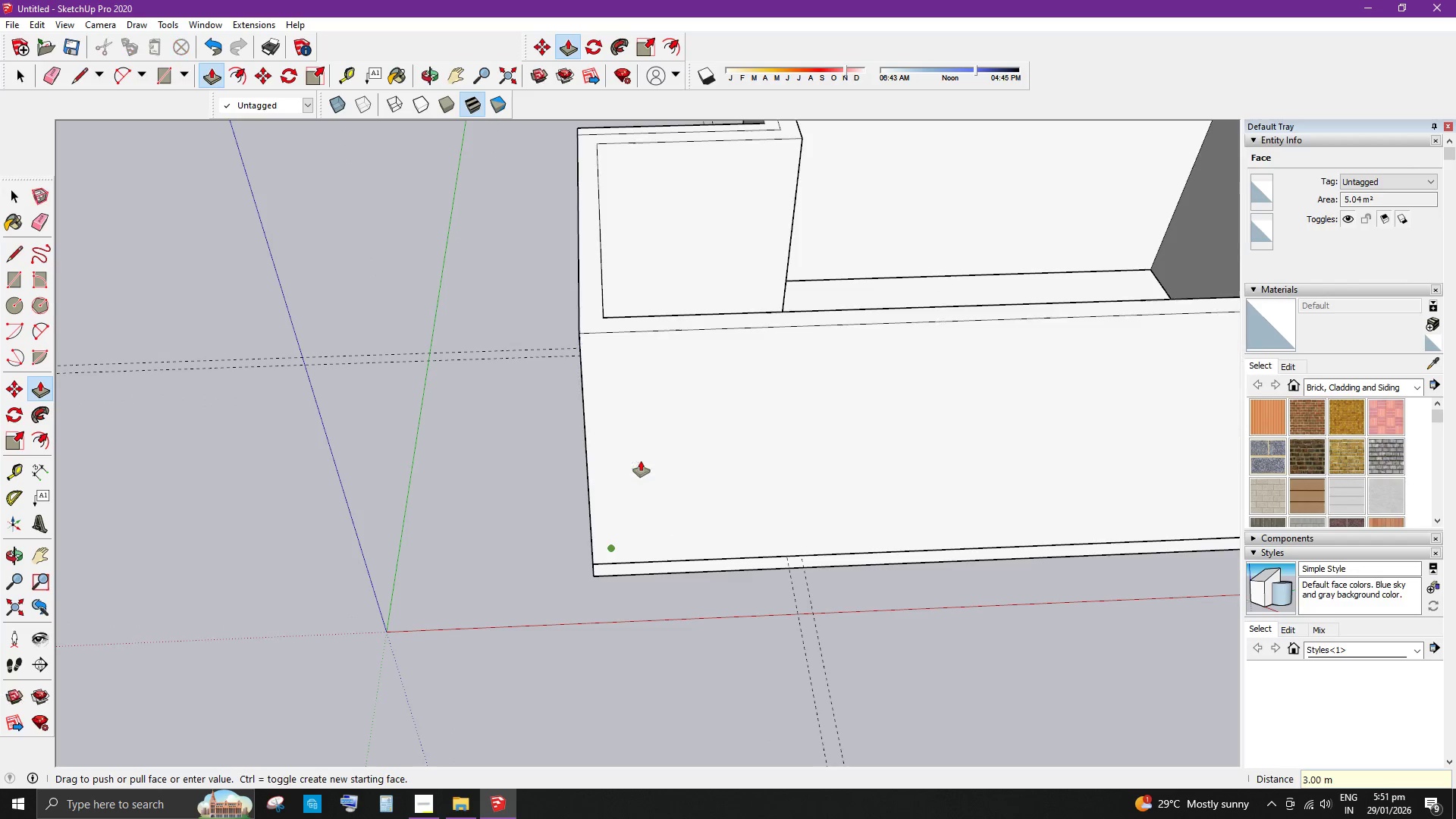 
key(Enter)
 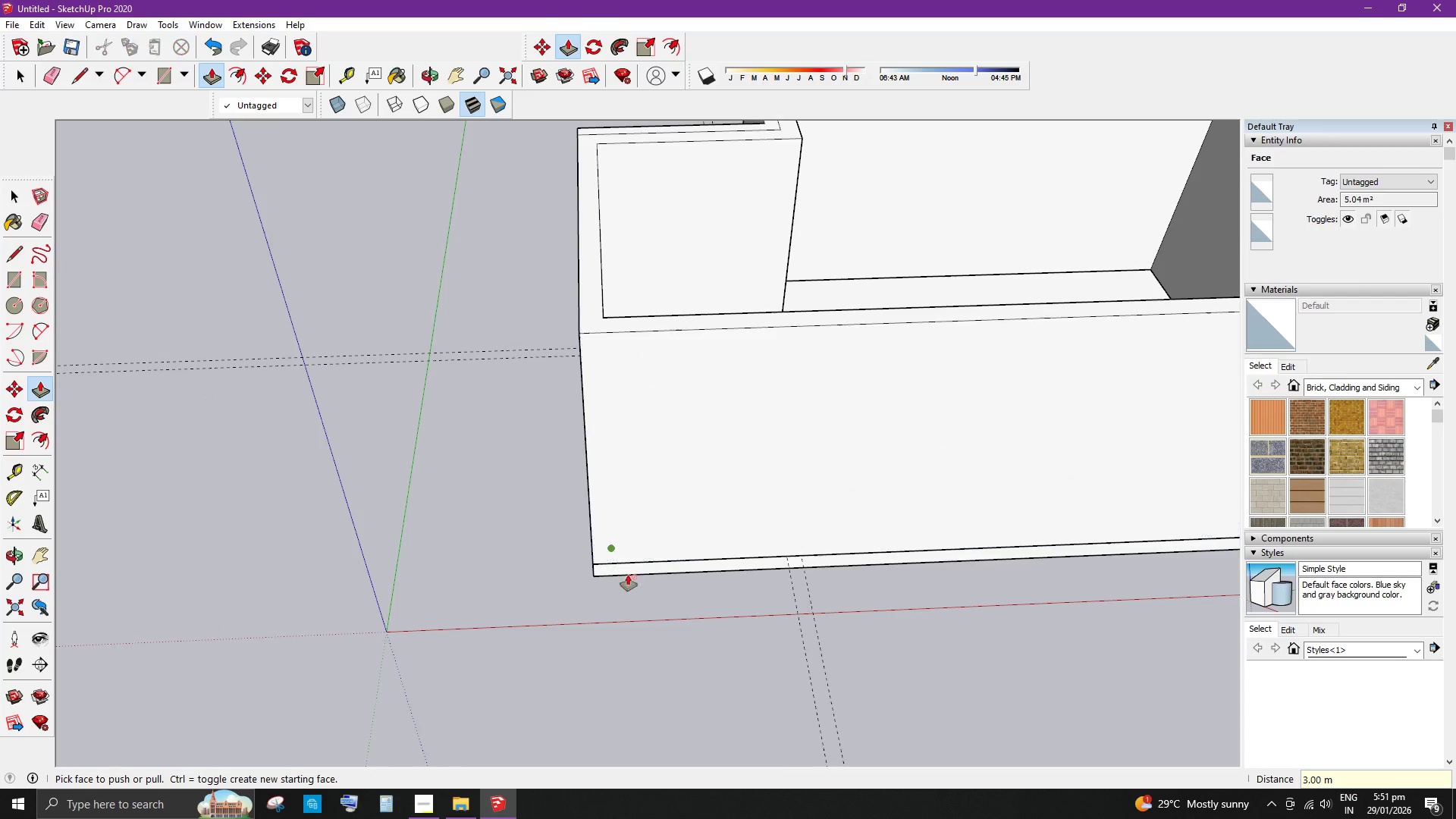 
key(Space)
 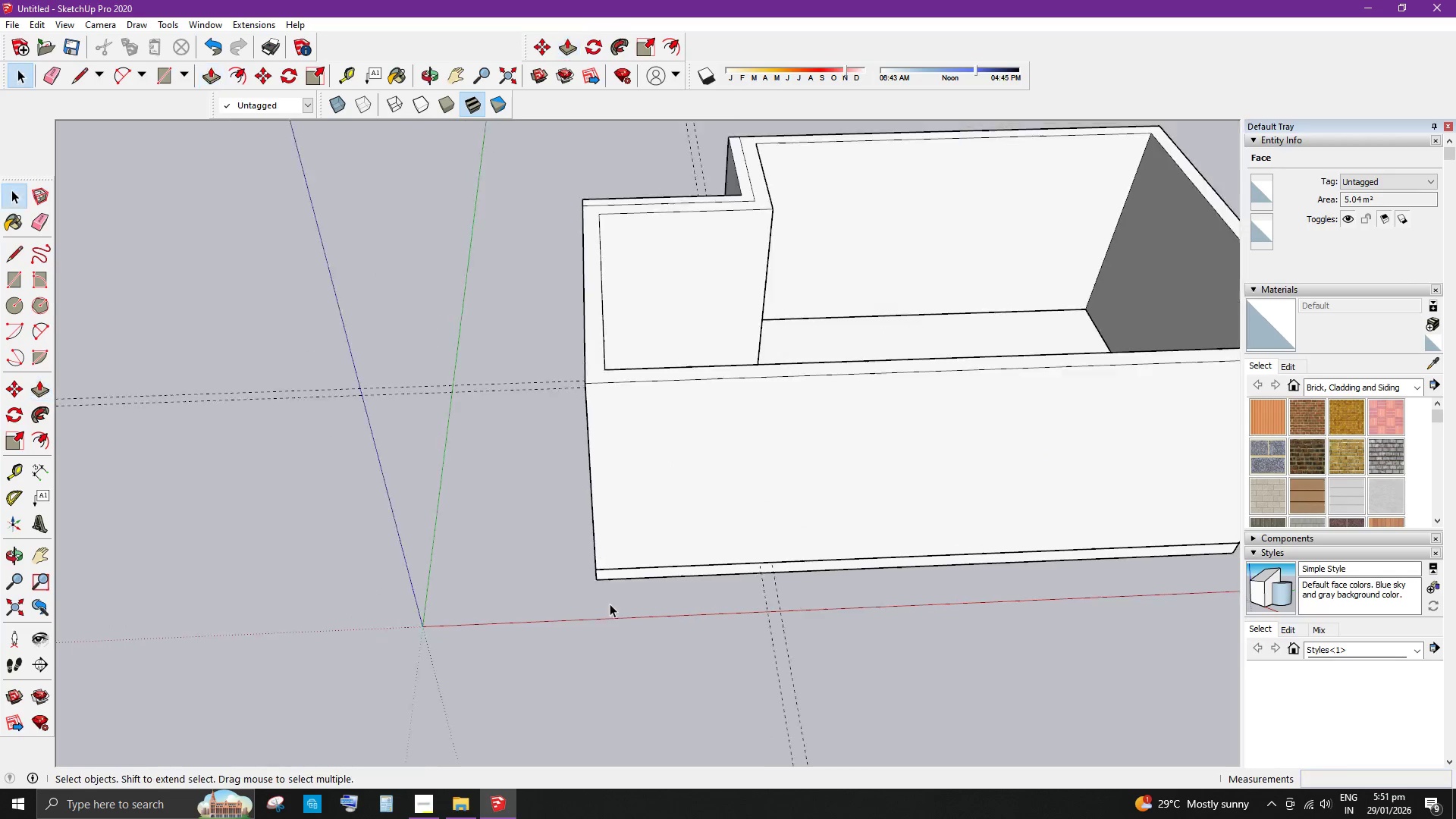 
scroll: coordinate [607, 583], scroll_direction: down, amount: 10.0
 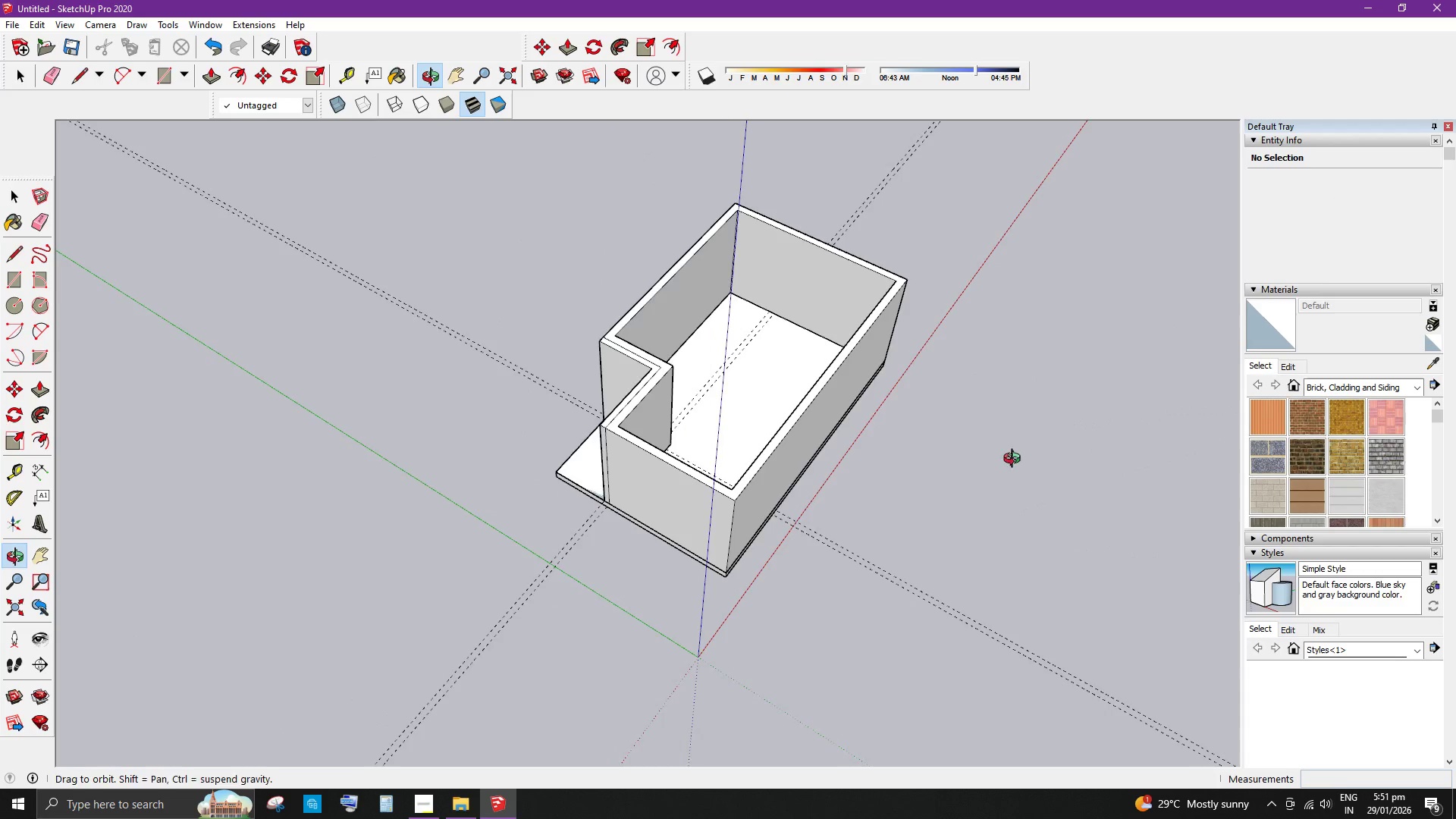 
scroll: coordinate [566, 538], scroll_direction: up, amount: 13.0
 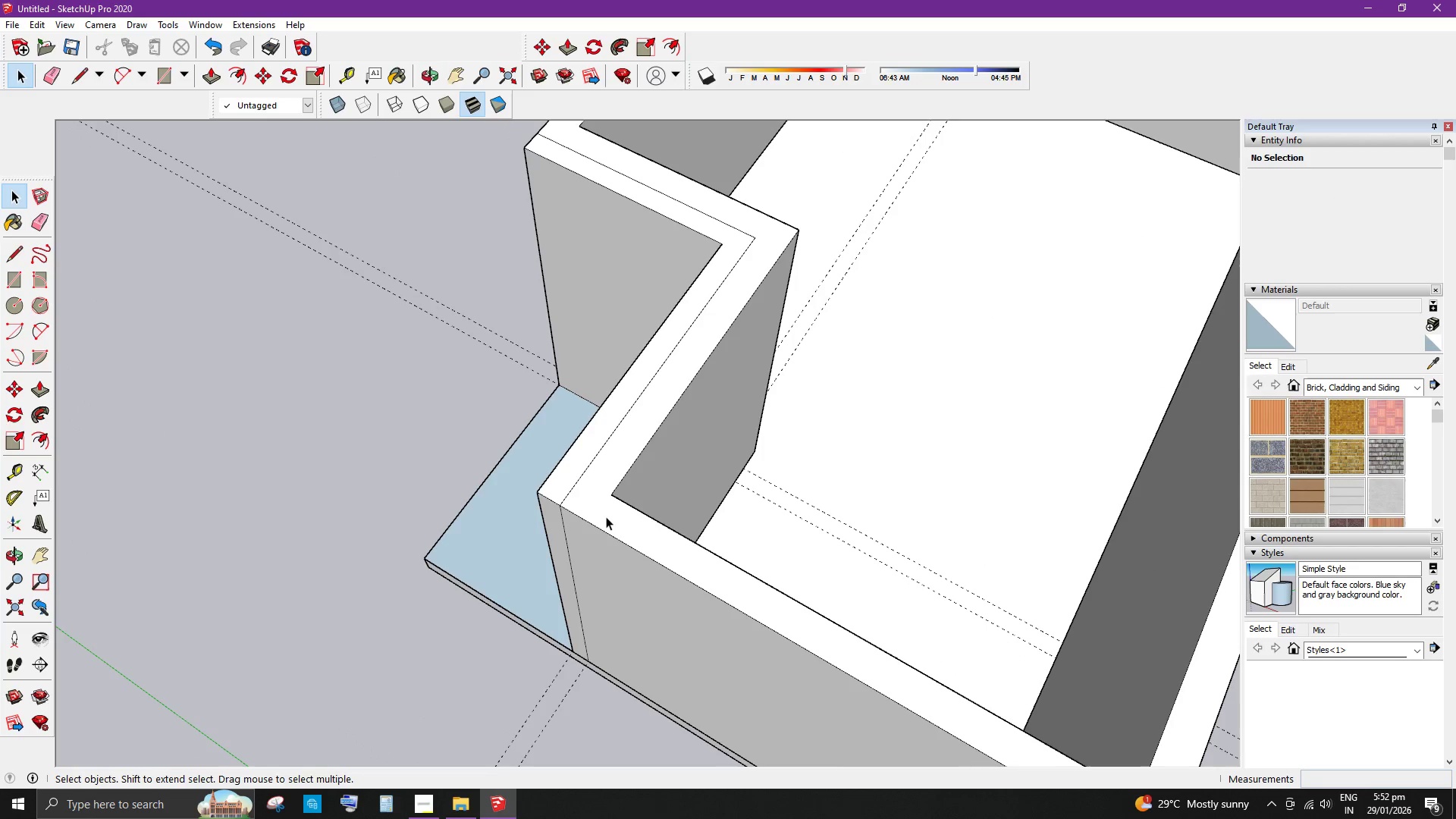 
key(L)
 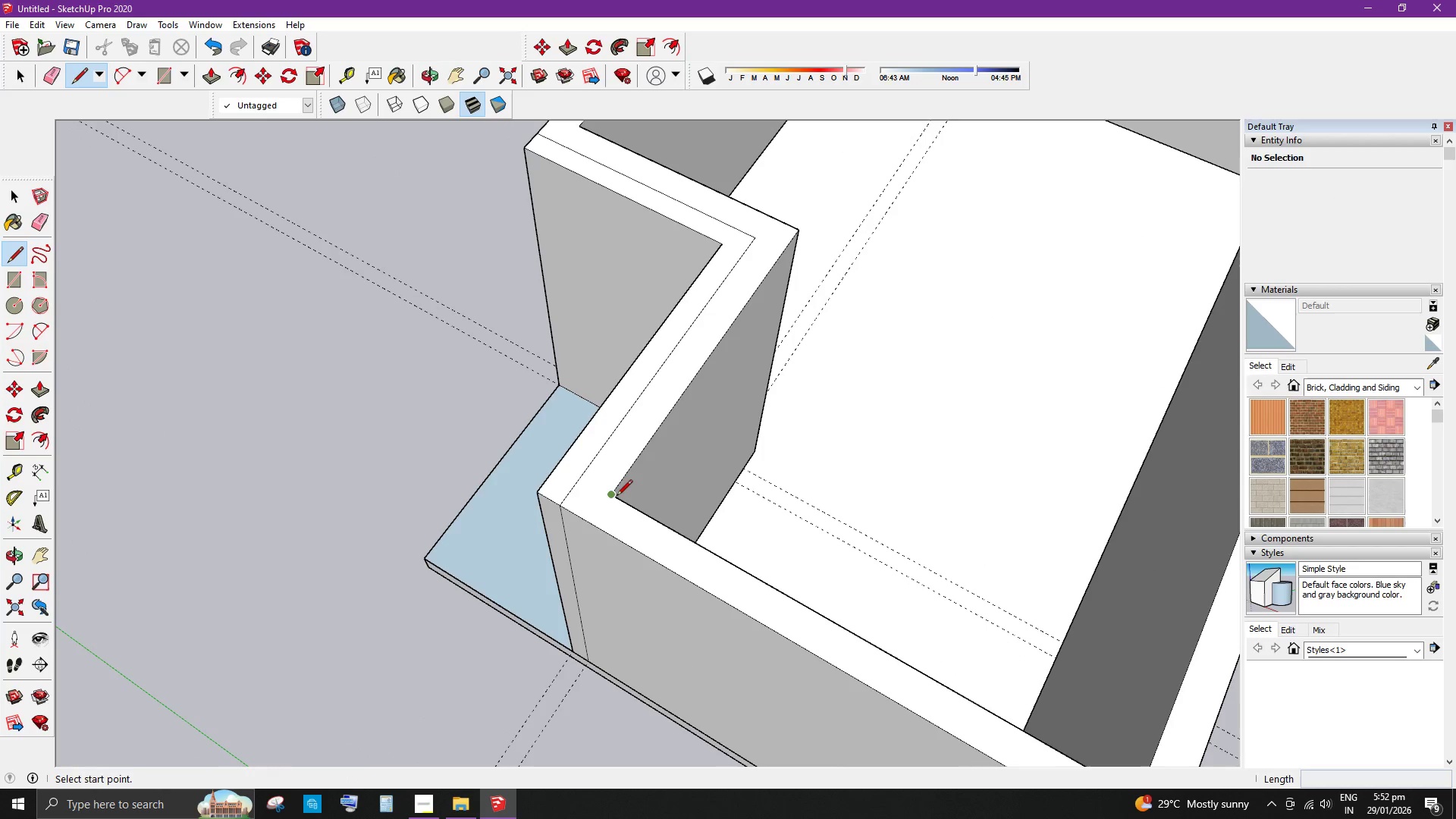 
left_click_drag(start_coordinate=[617, 497], to_coordinate=[610, 492])
 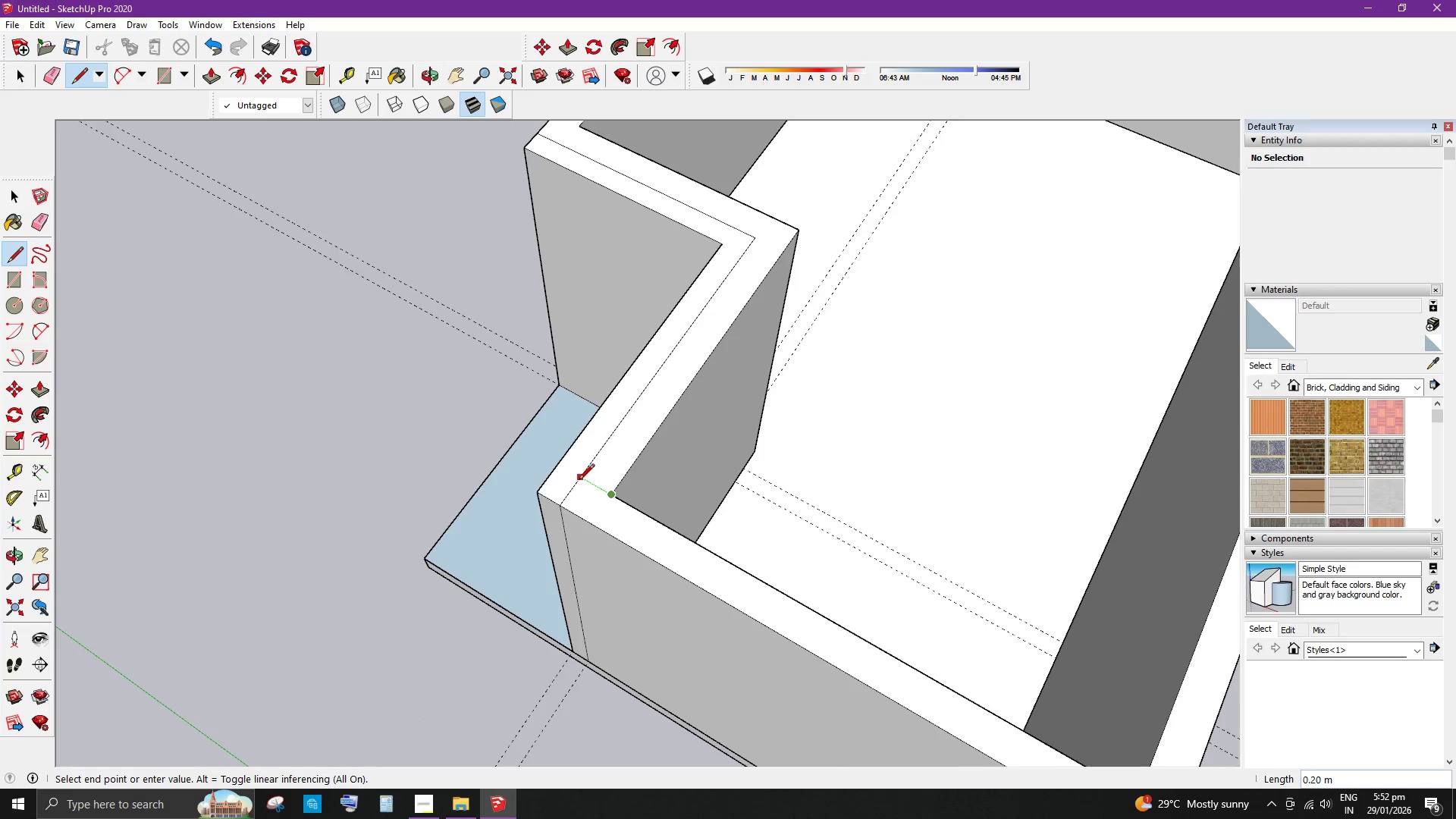 
left_click([579, 481])
 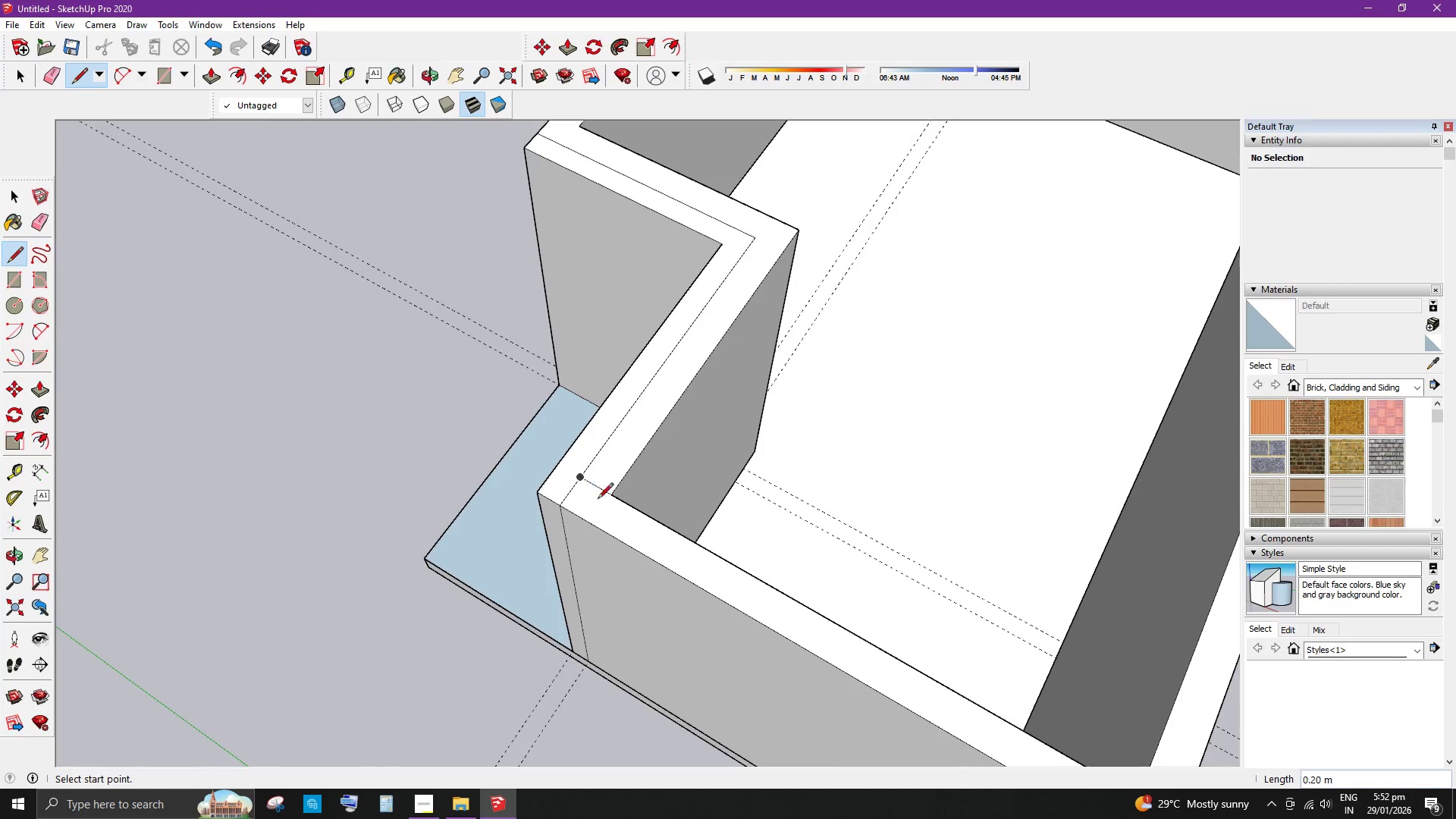 
key(Space)
 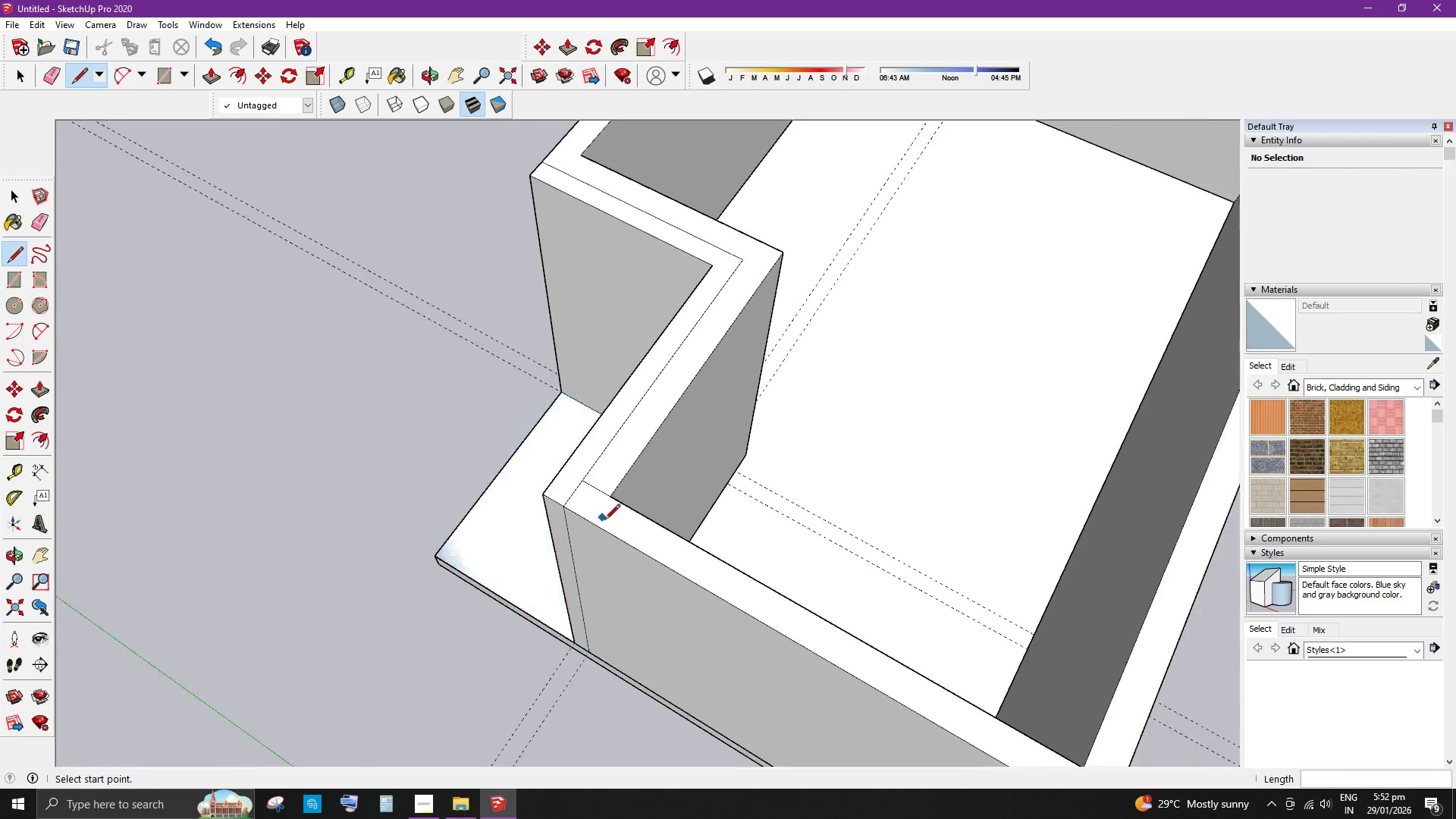 
scroll: coordinate [607, 521], scroll_direction: down, amount: 6.0
 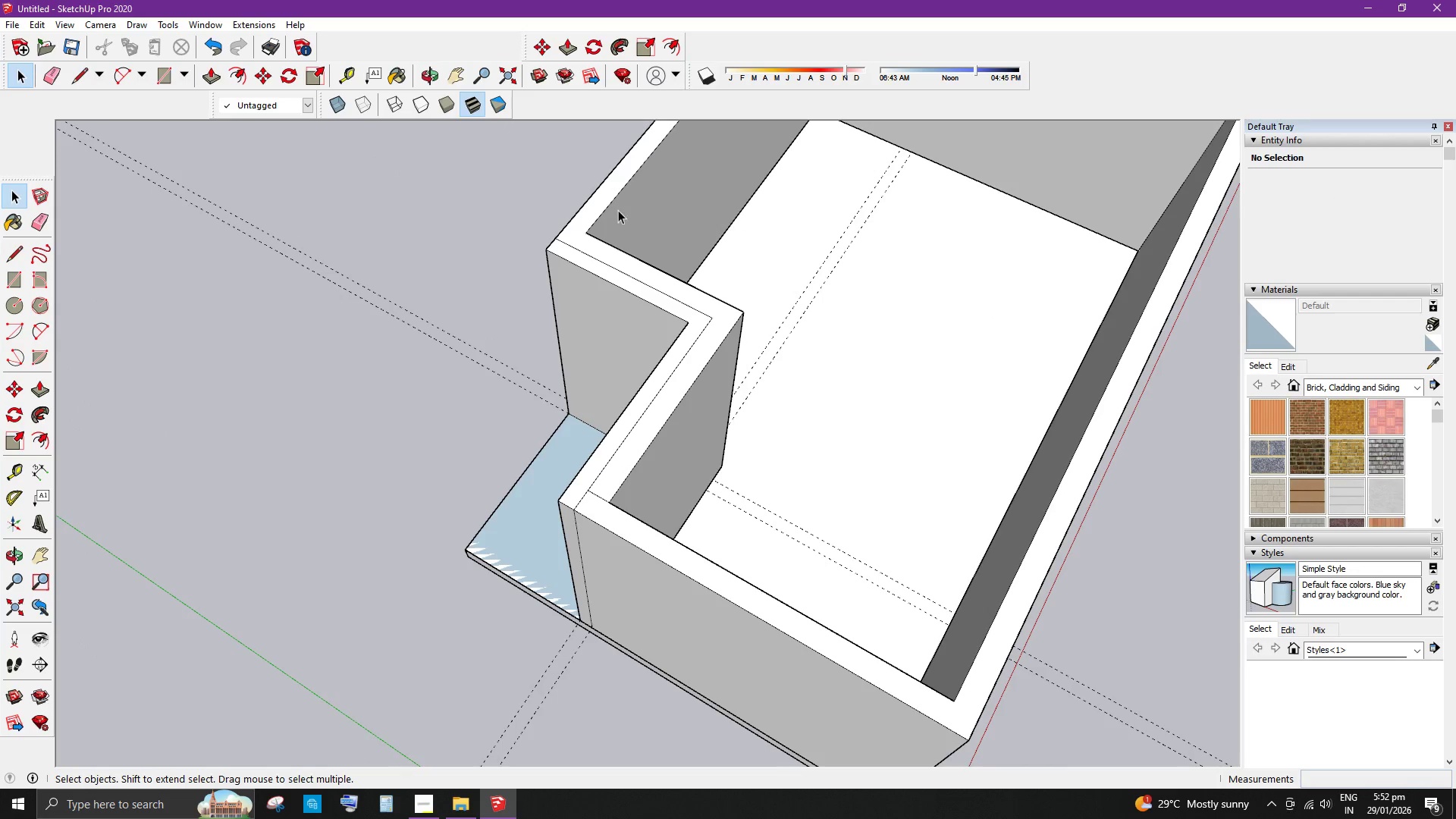 
scroll: coordinate [593, 221], scroll_direction: up, amount: 2.0
 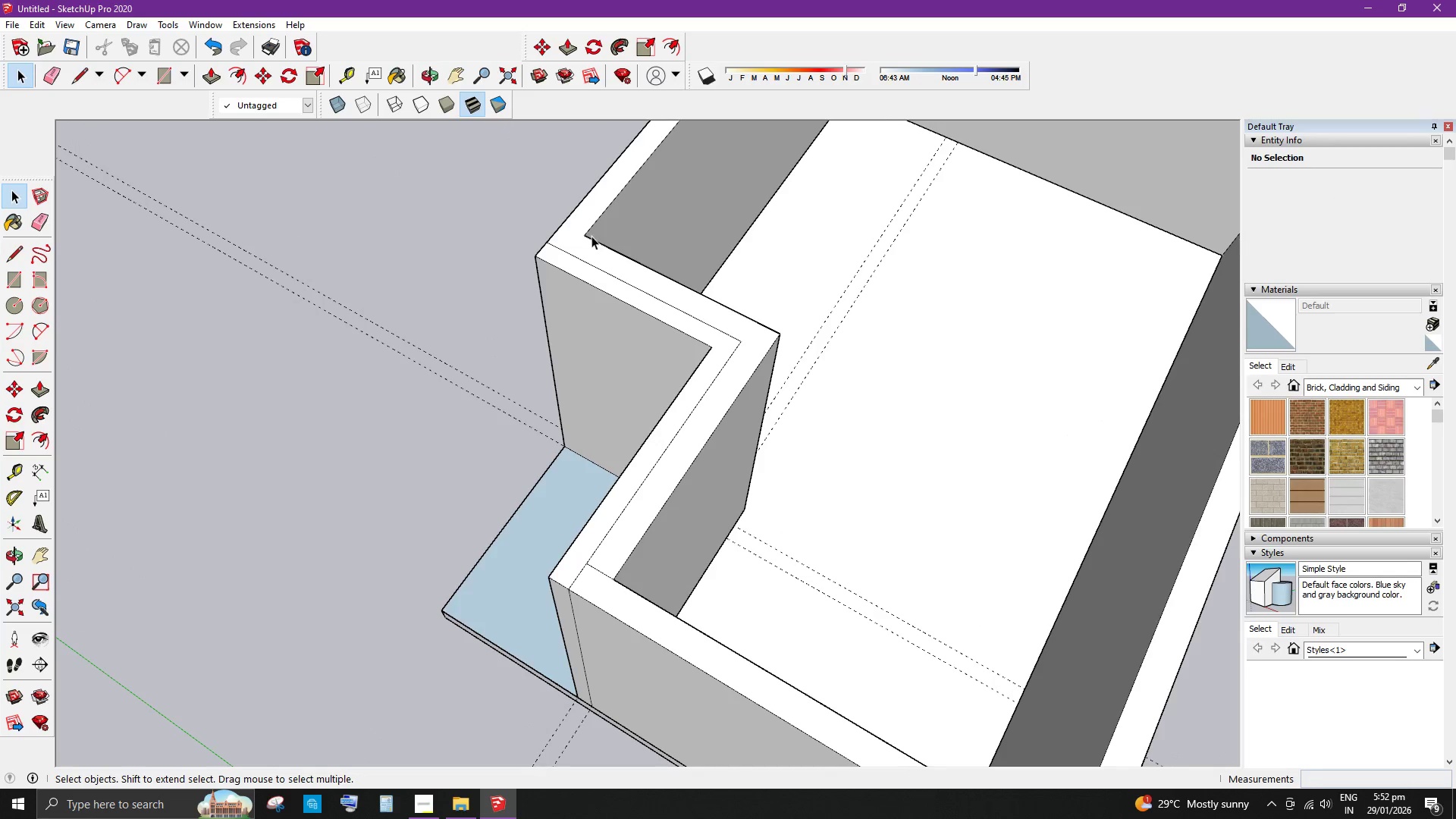 
key(L)
 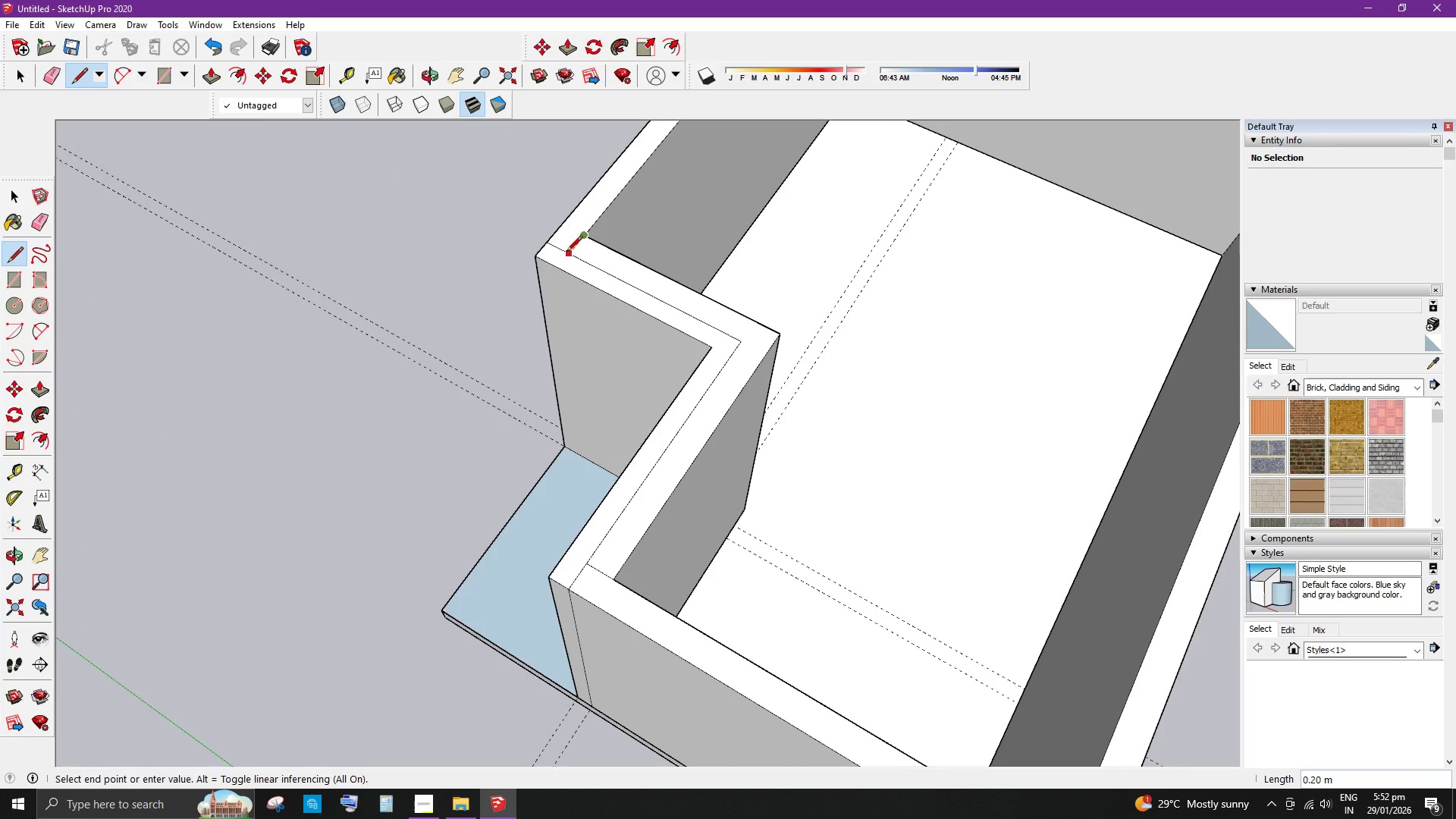 
left_click([573, 255])
 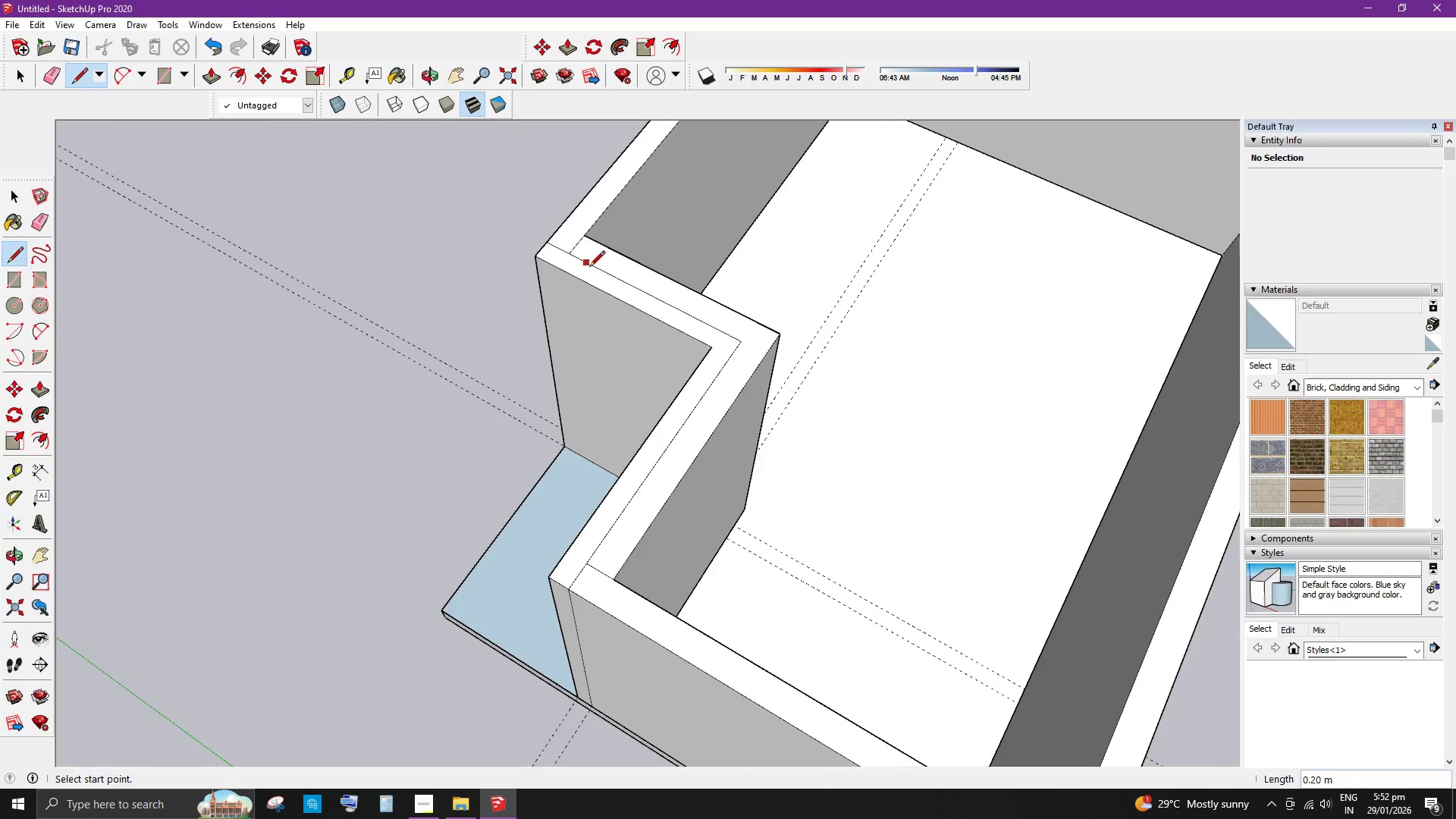 
key(Space)
 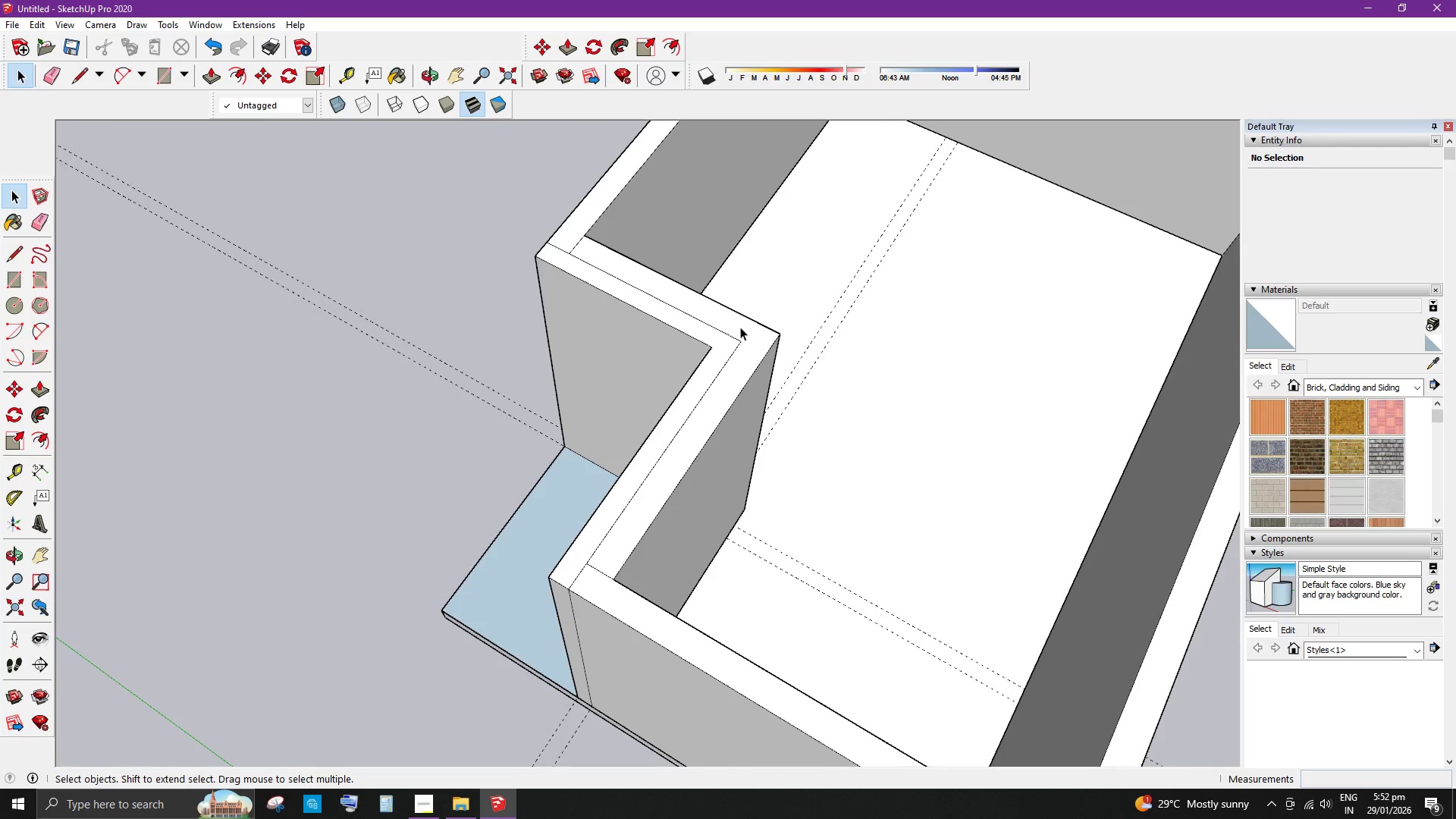 
left_click([742, 327])
 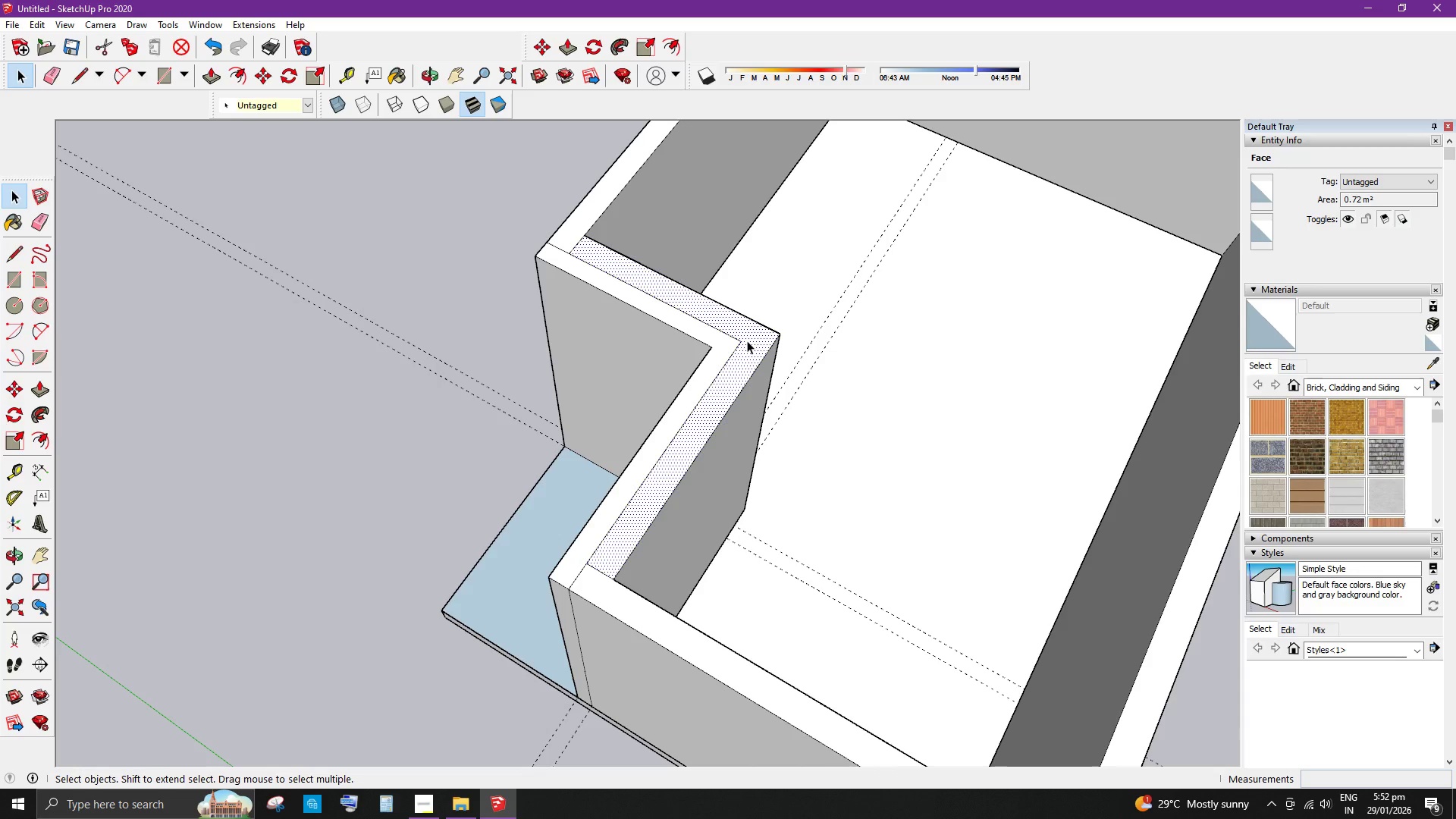 
key(P)
 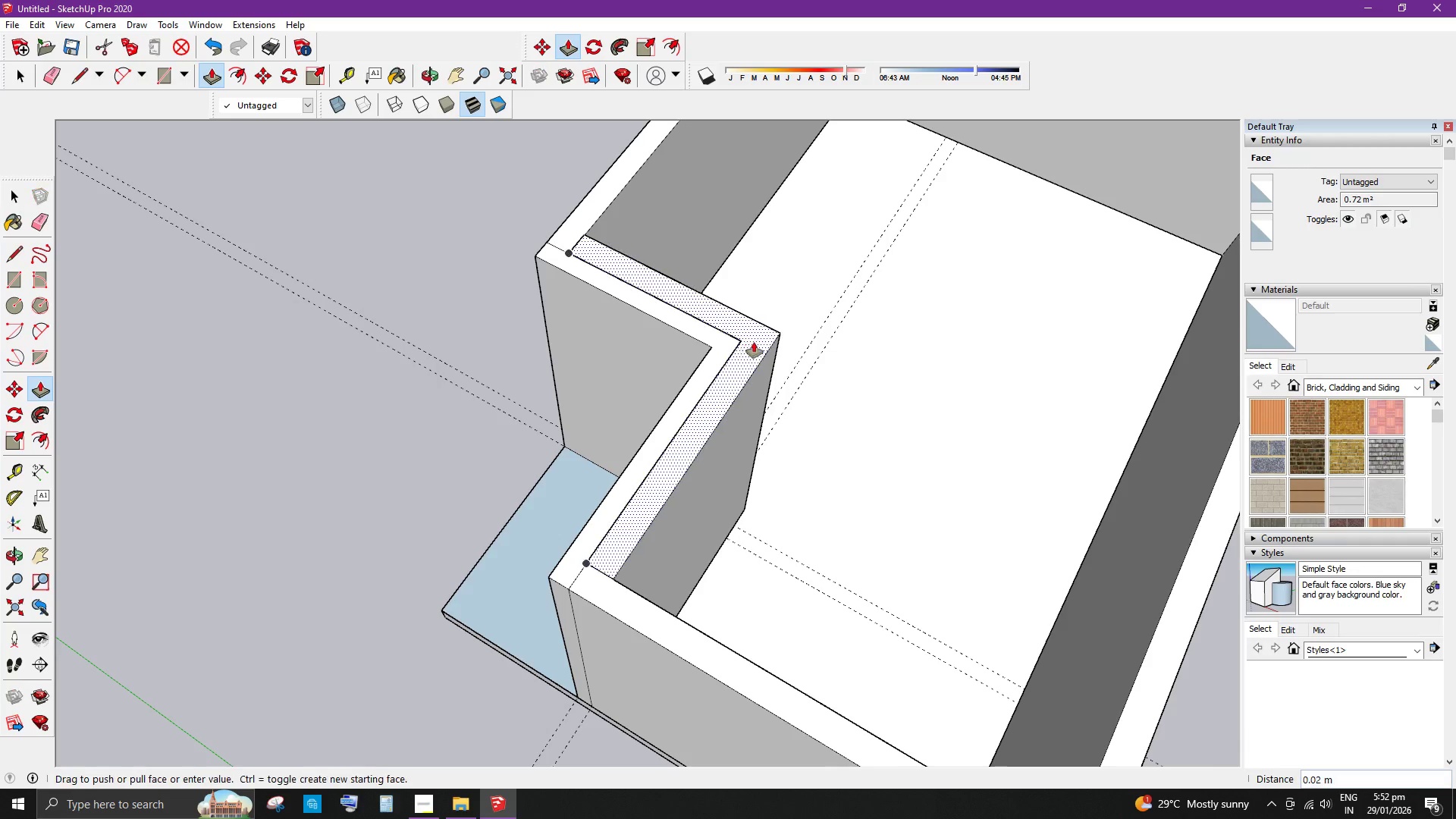 
left_click_drag(start_coordinate=[748, 340], to_coordinate=[965, 433])
 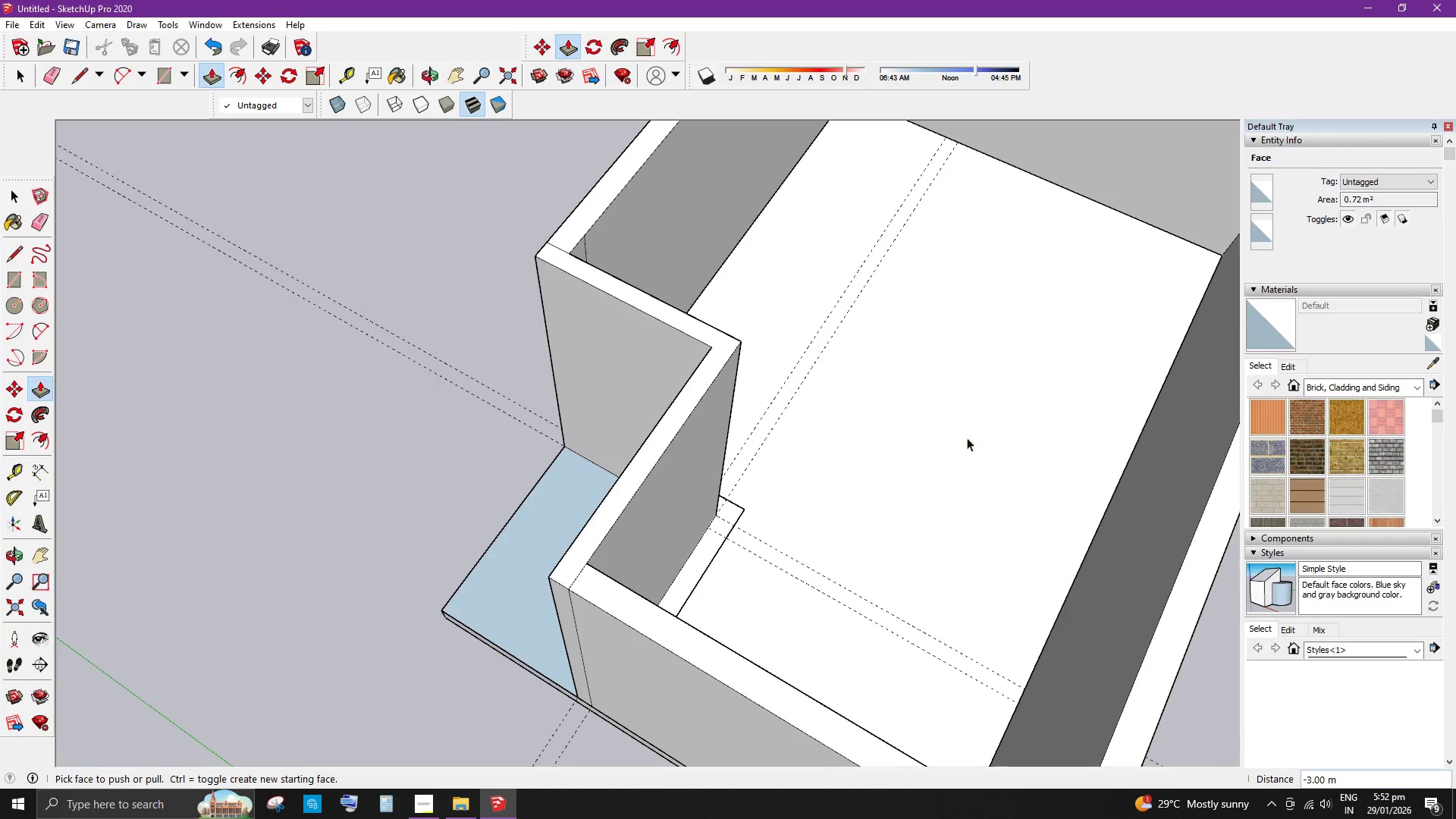 
key(Space)
 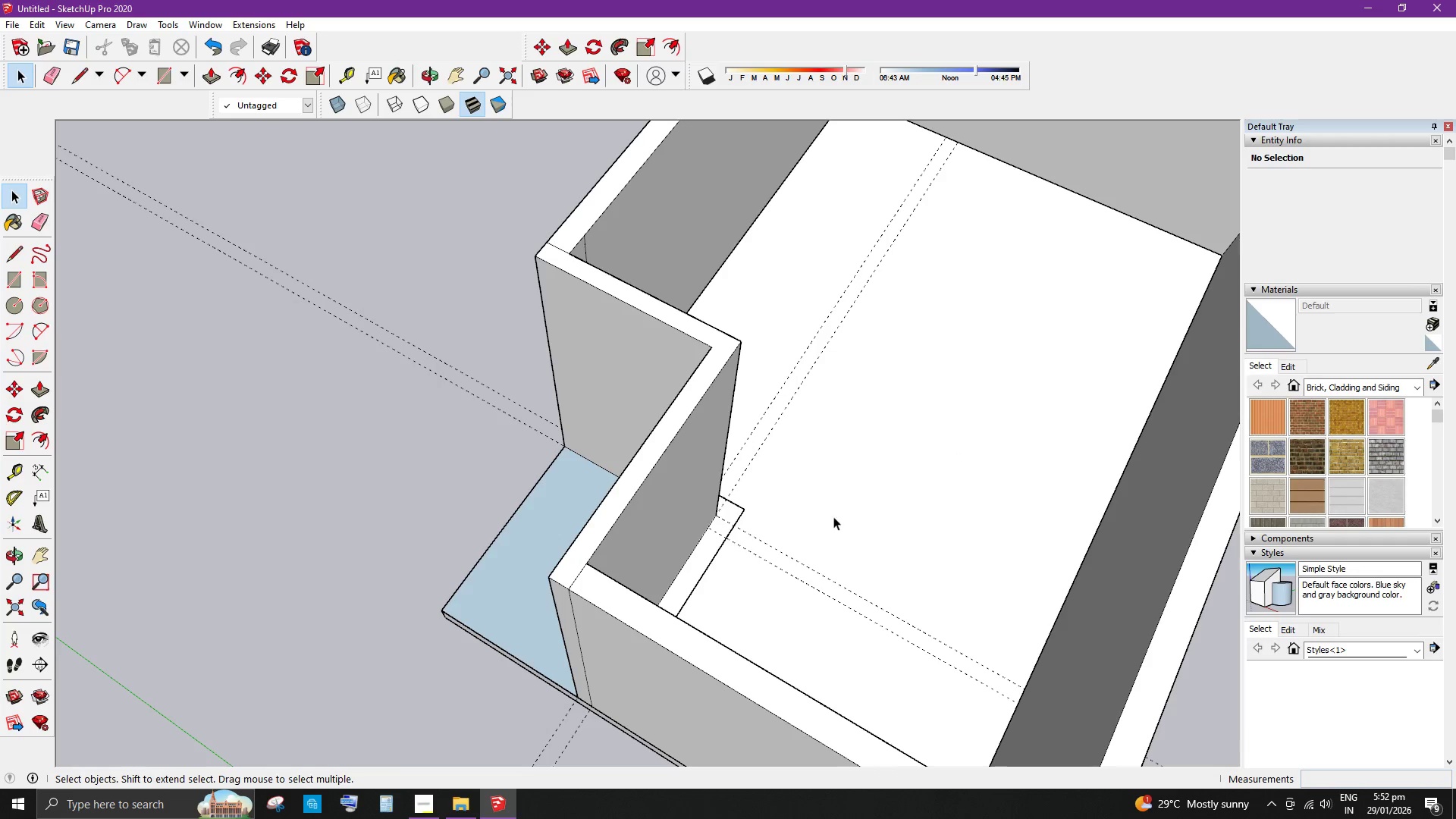 
key(E)
 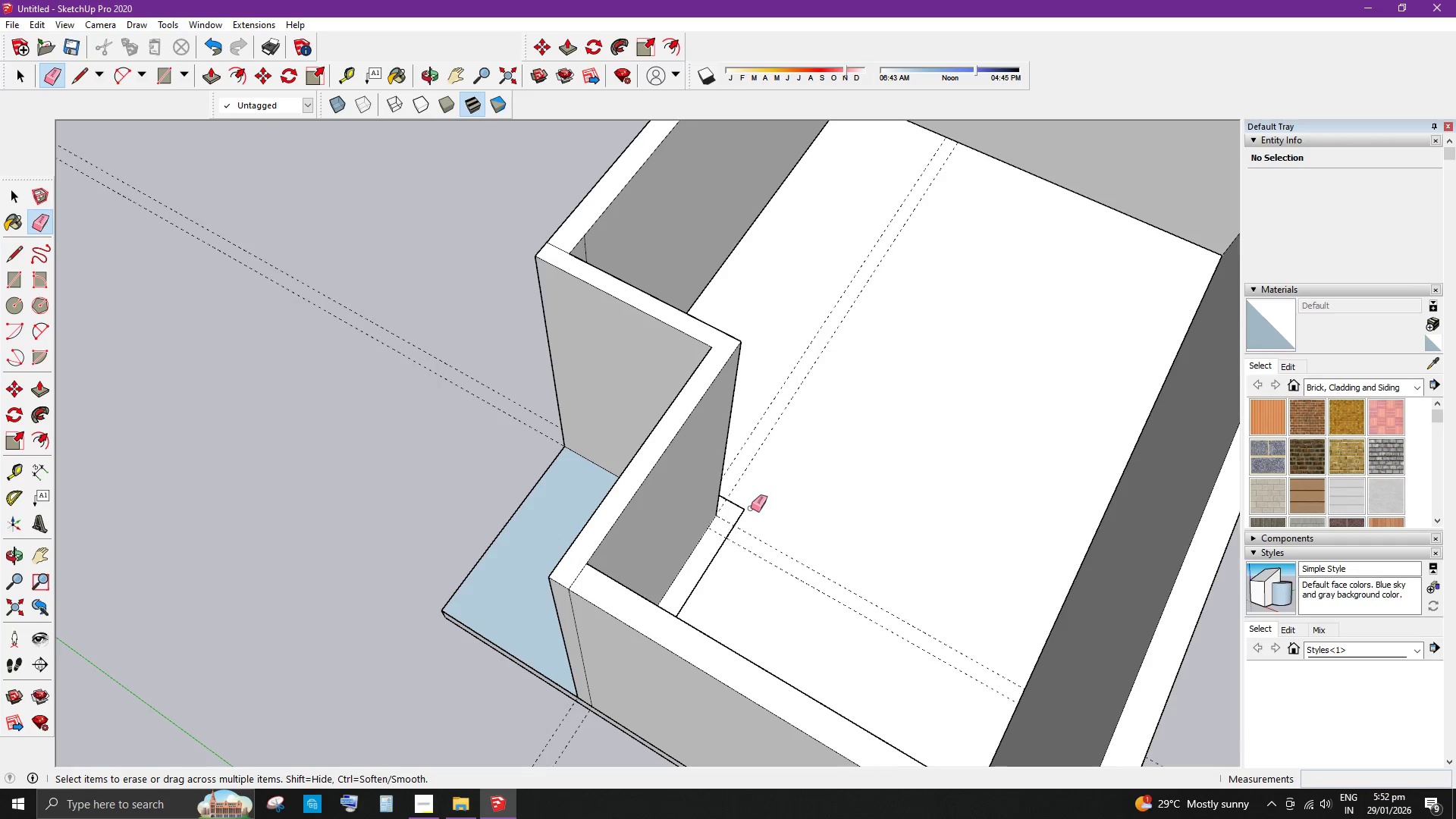 
left_click_drag(start_coordinate=[745, 509], to_coordinate=[742, 510])
 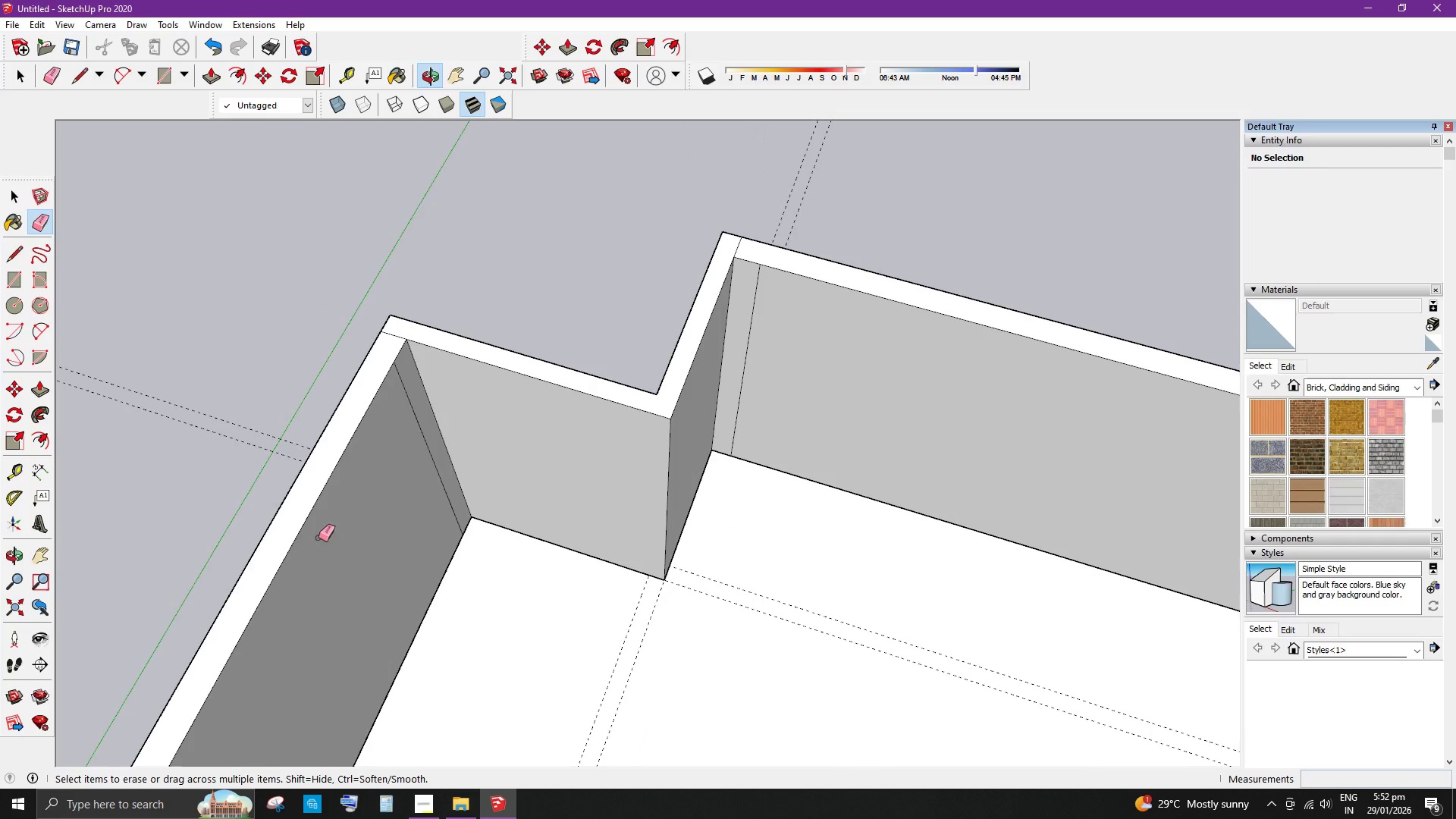 
left_click_drag(start_coordinate=[742, 390], to_coordinate=[745, 365])
 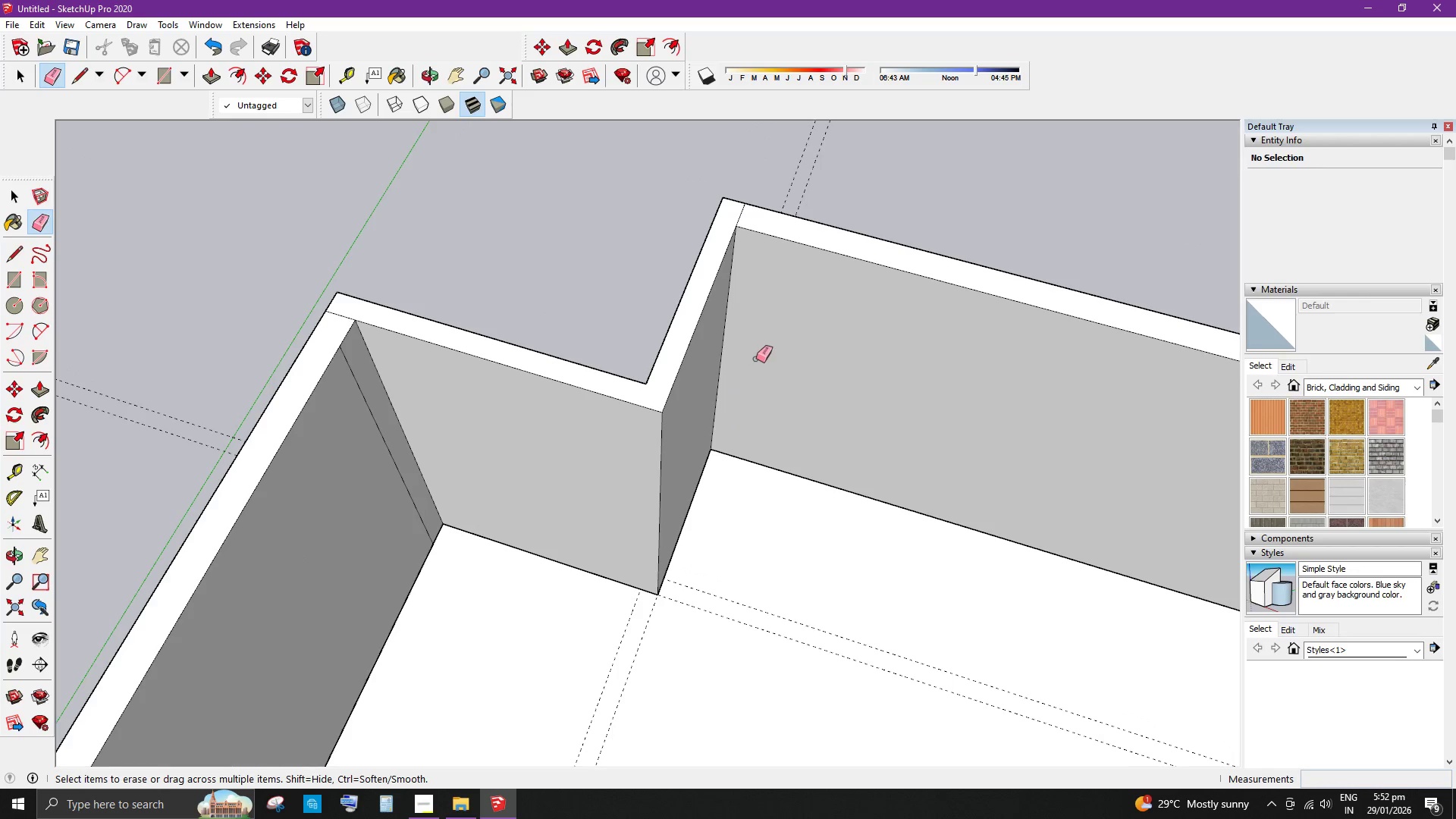 
scroll: coordinate [720, 457], scroll_direction: up, amount: 1.0
 